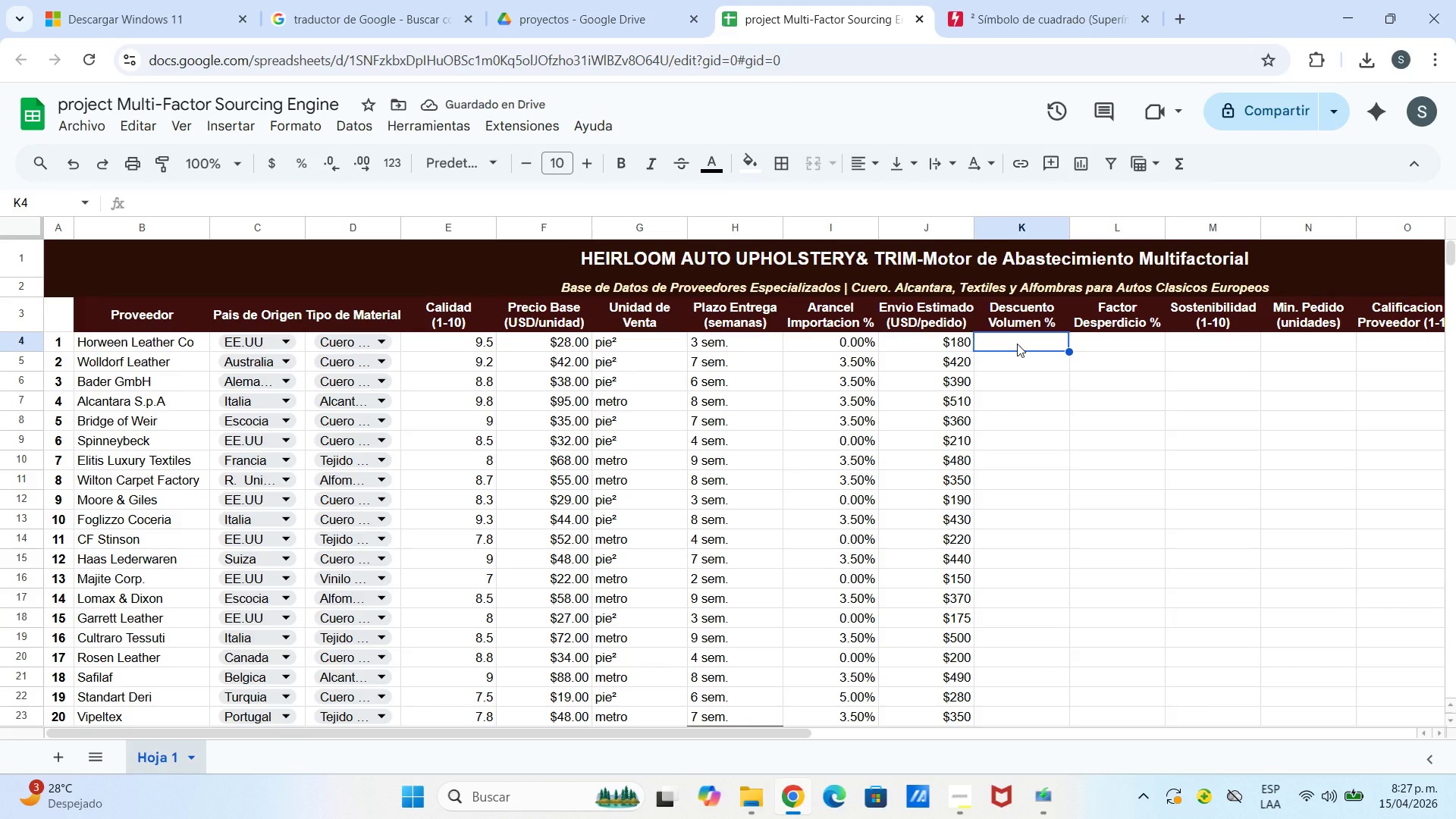 
double_click([1015, 345])
 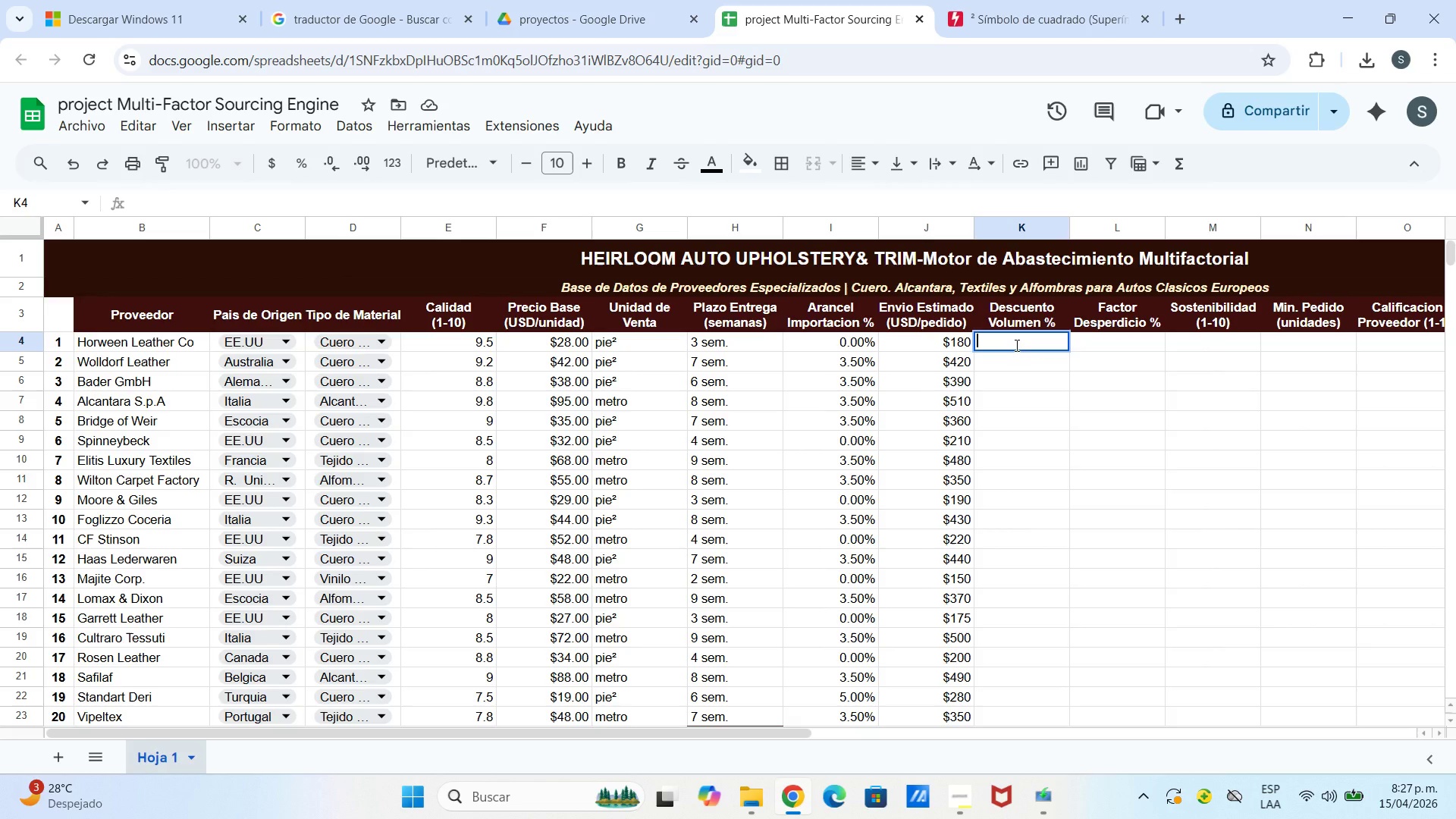 
type(12.0%)
 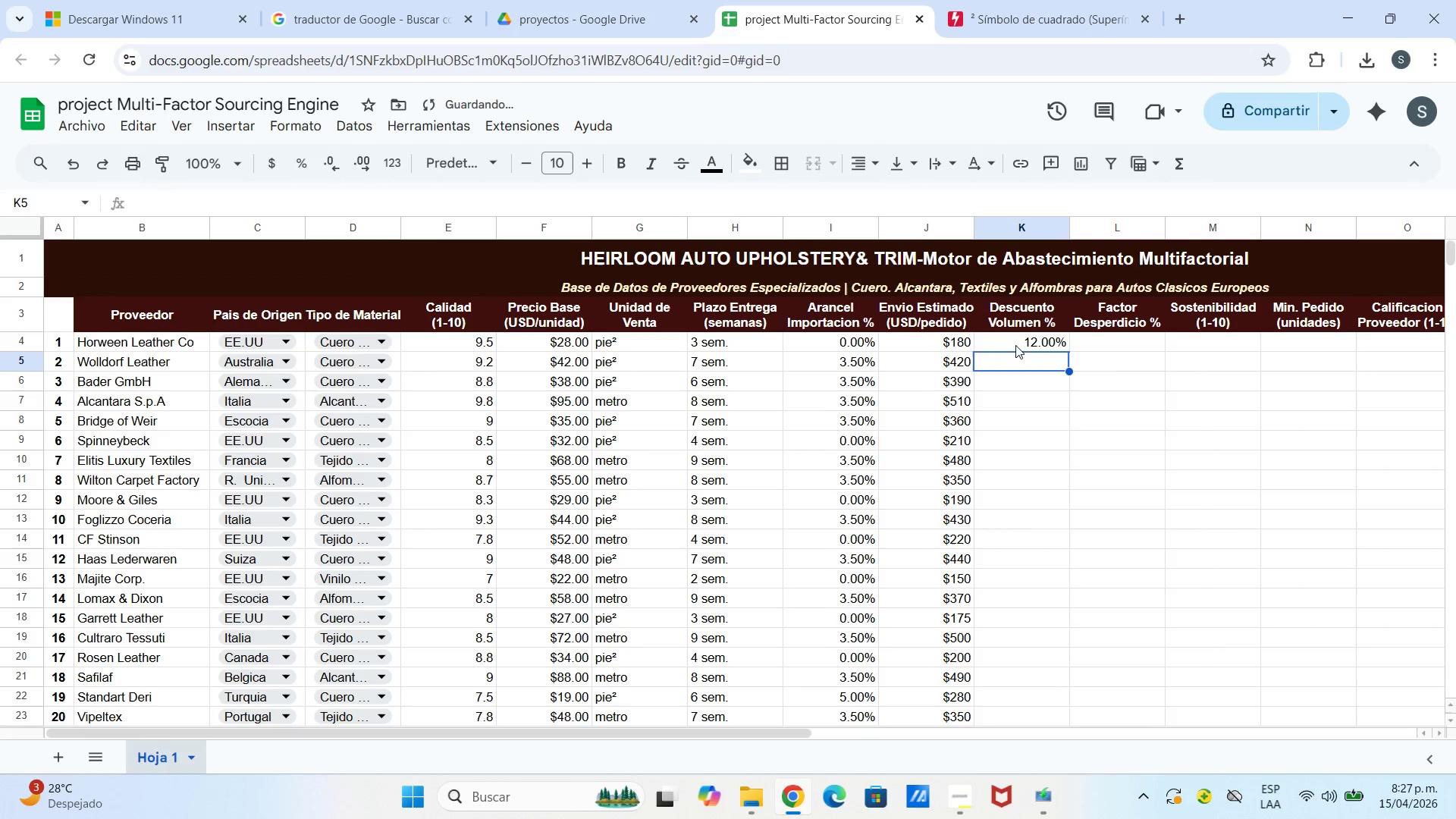 
 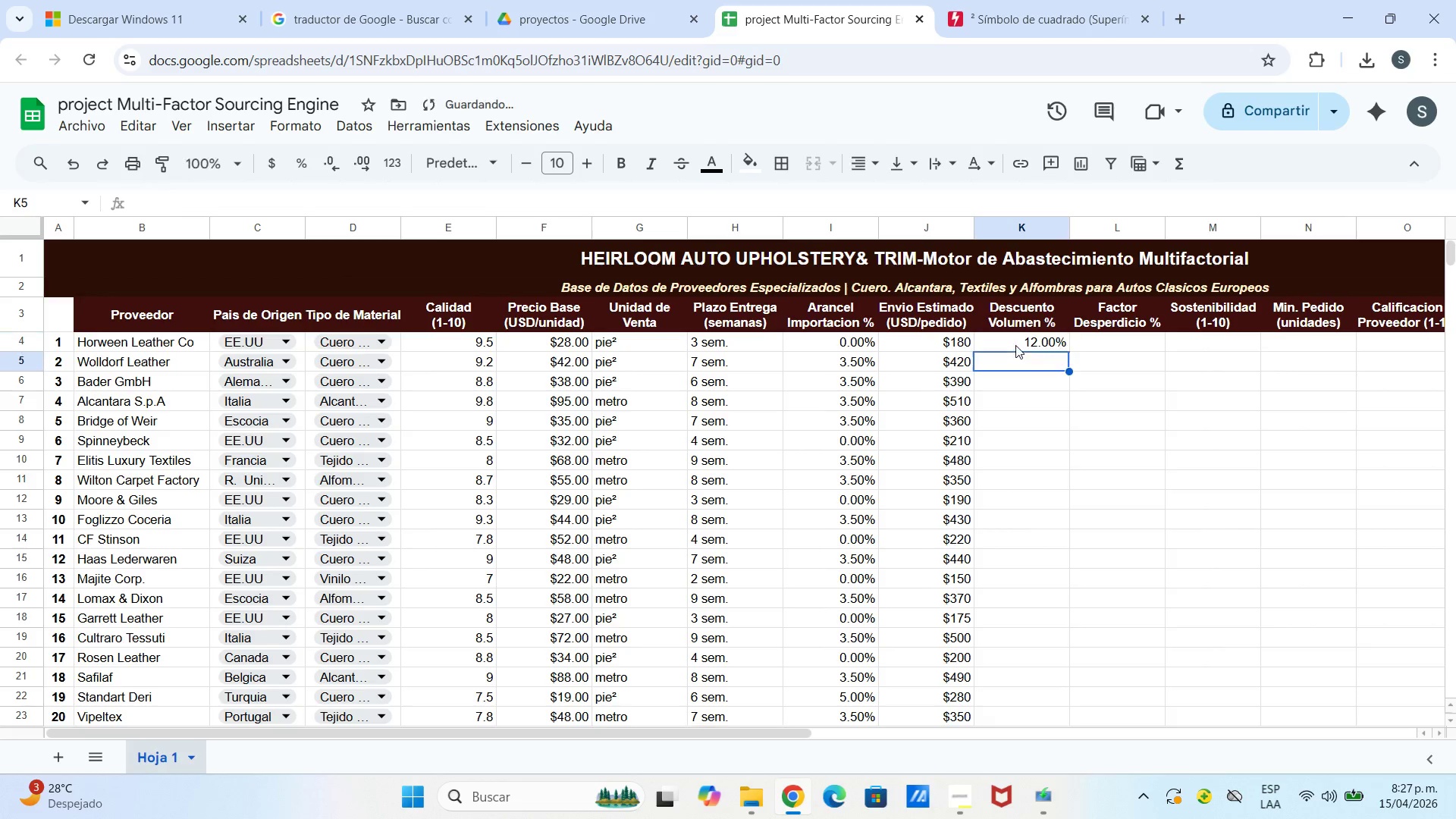 
key(Enter)
 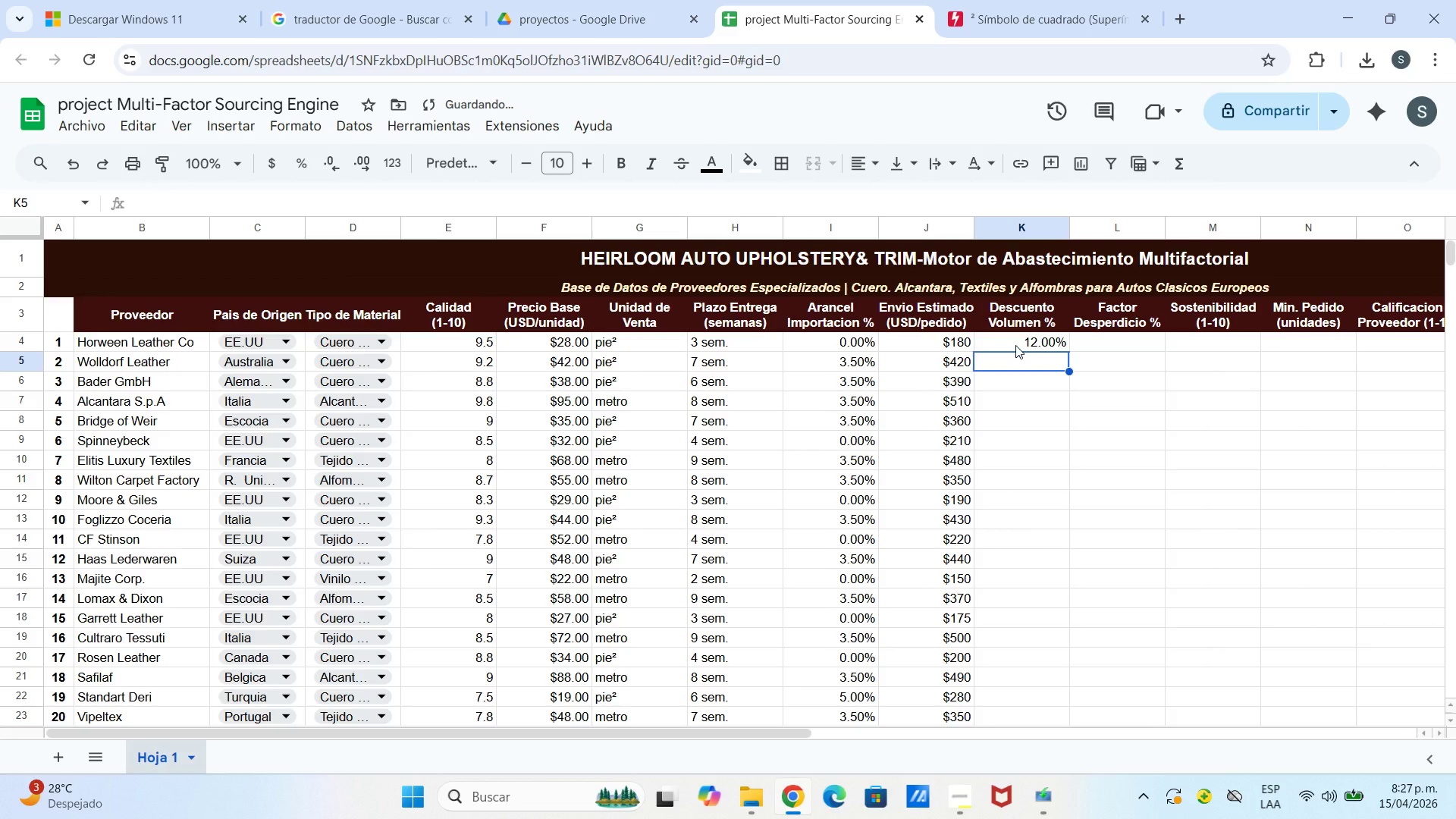 
type(10.0%)
 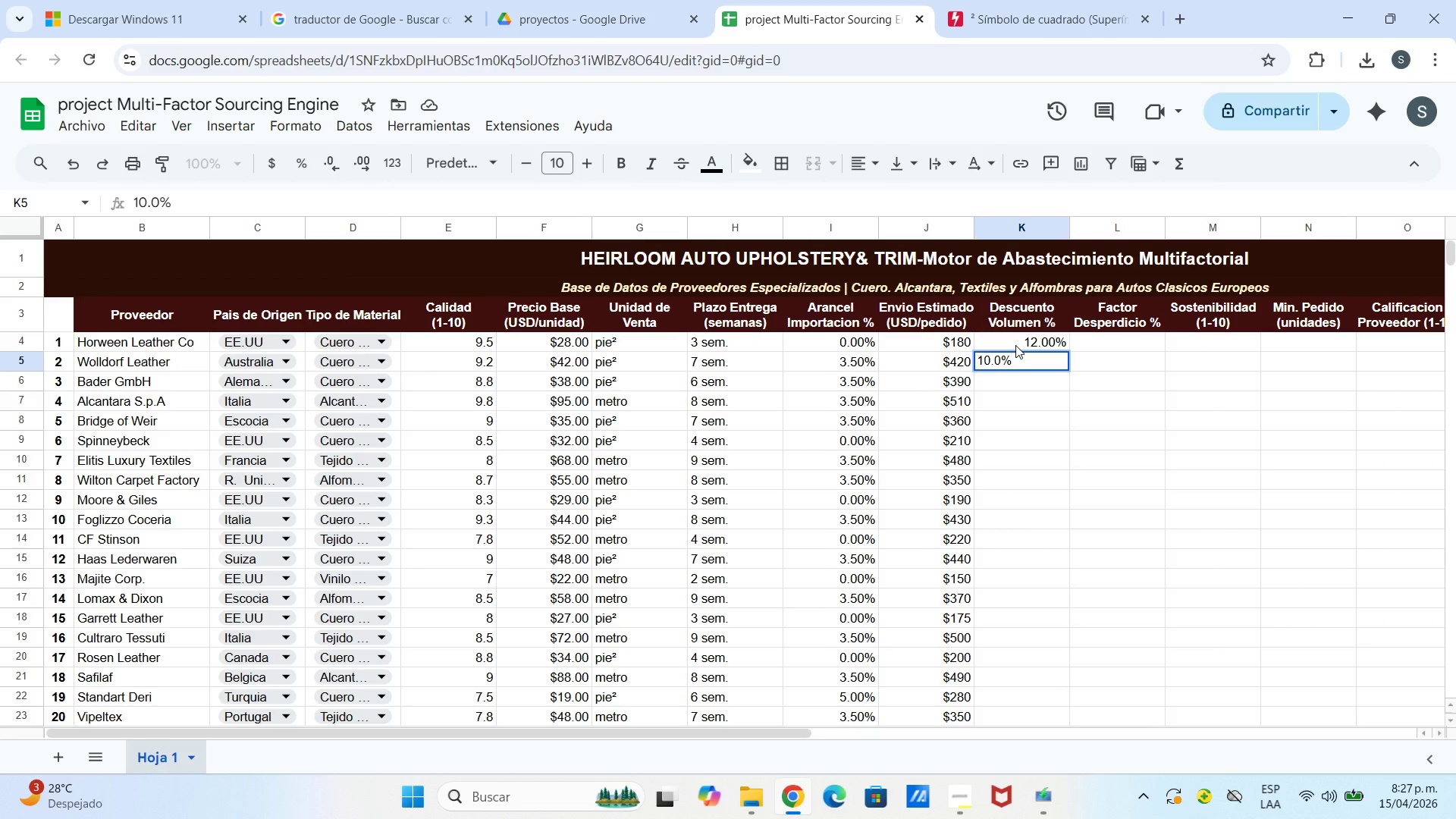 
key(Enter)
 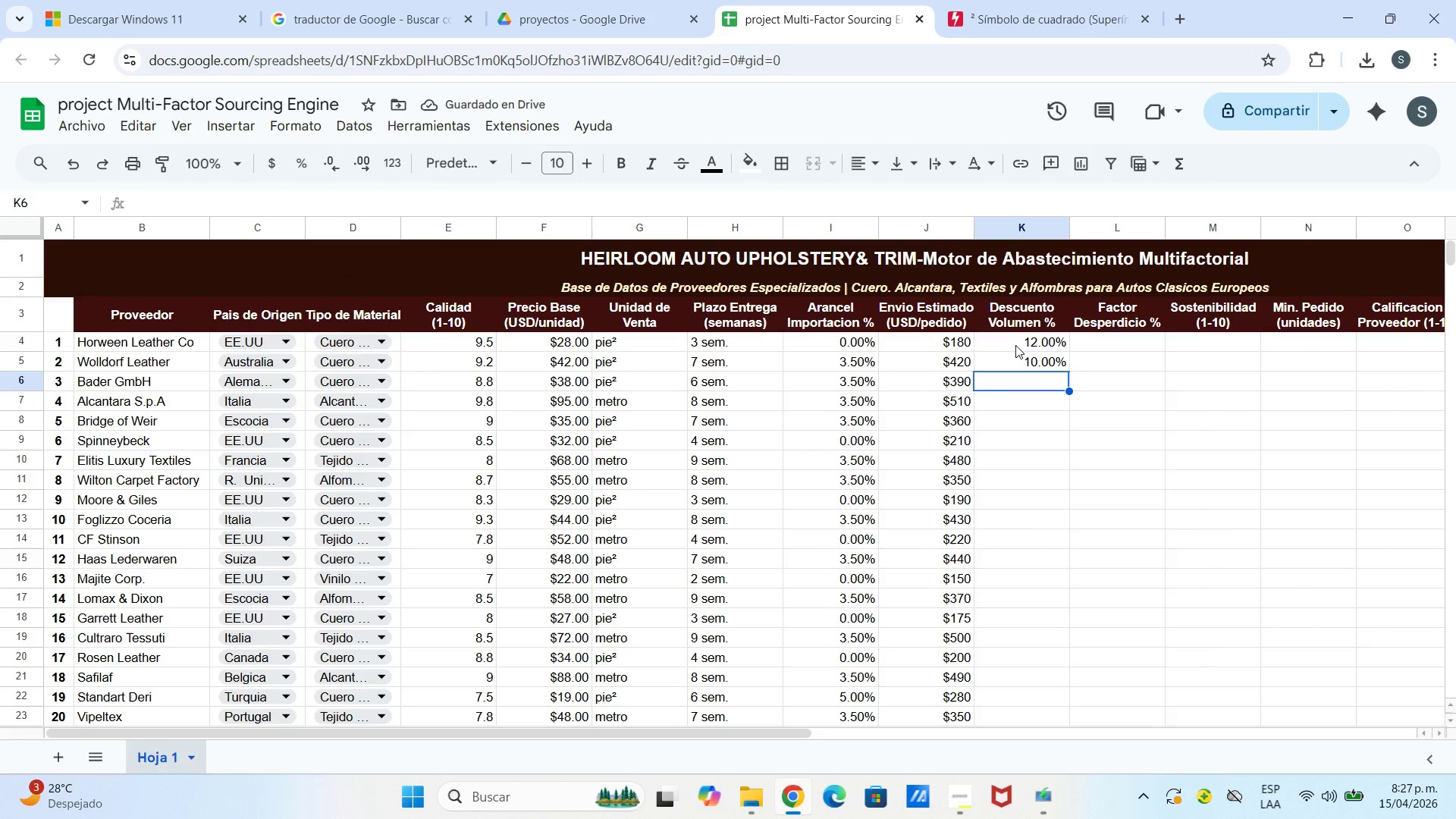 
type(8.0%)
 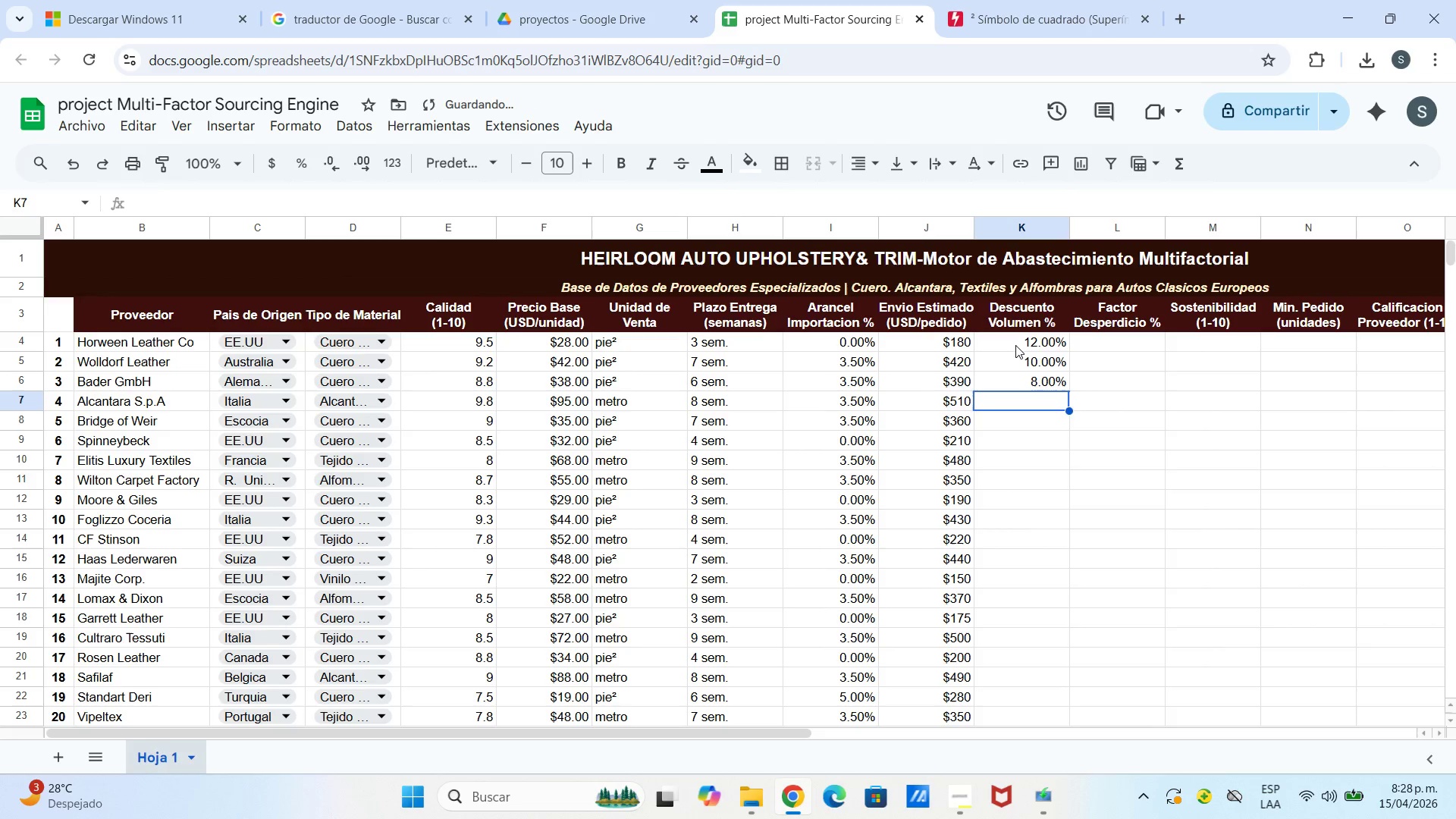 
 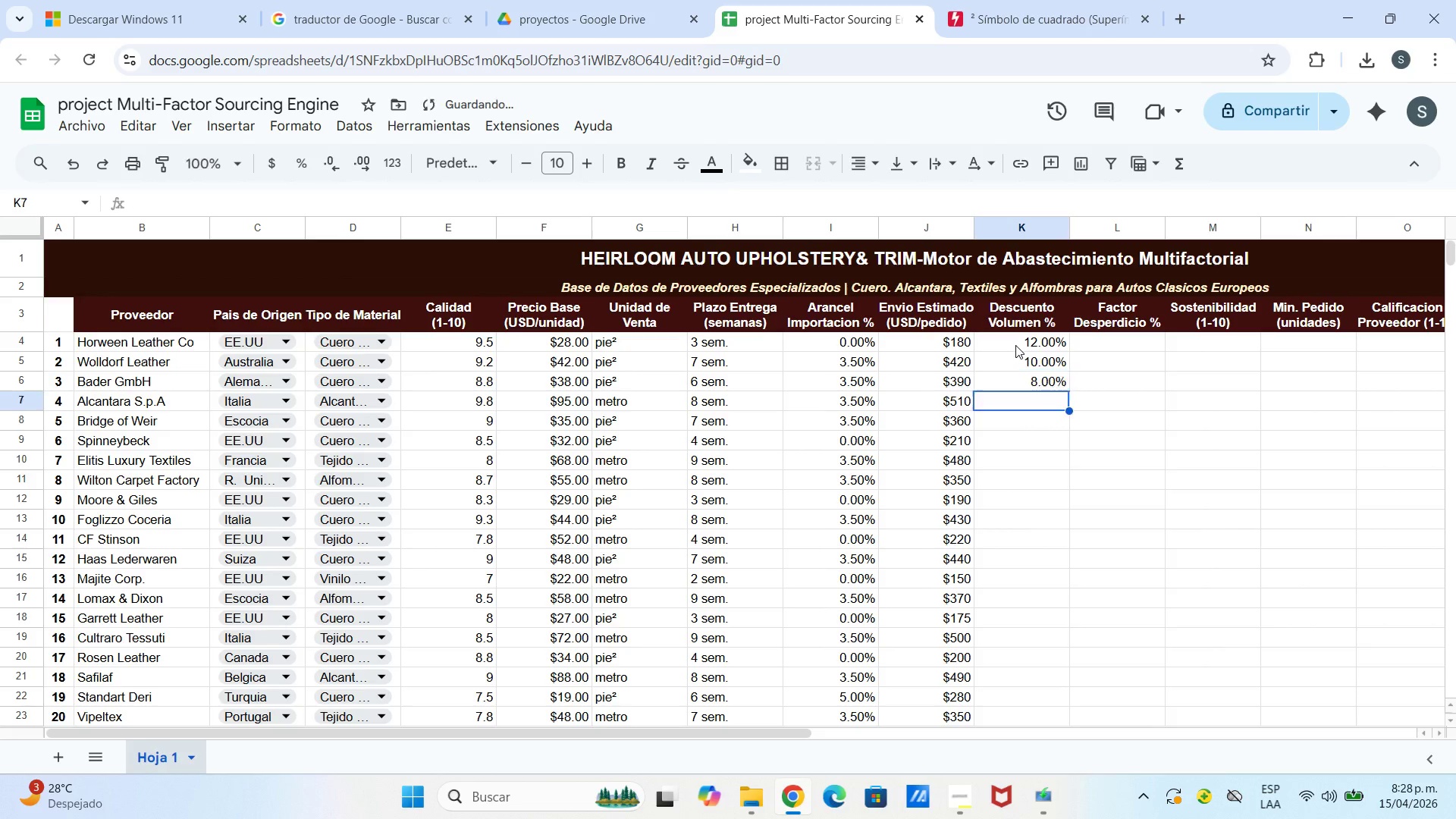 
key(Enter)
 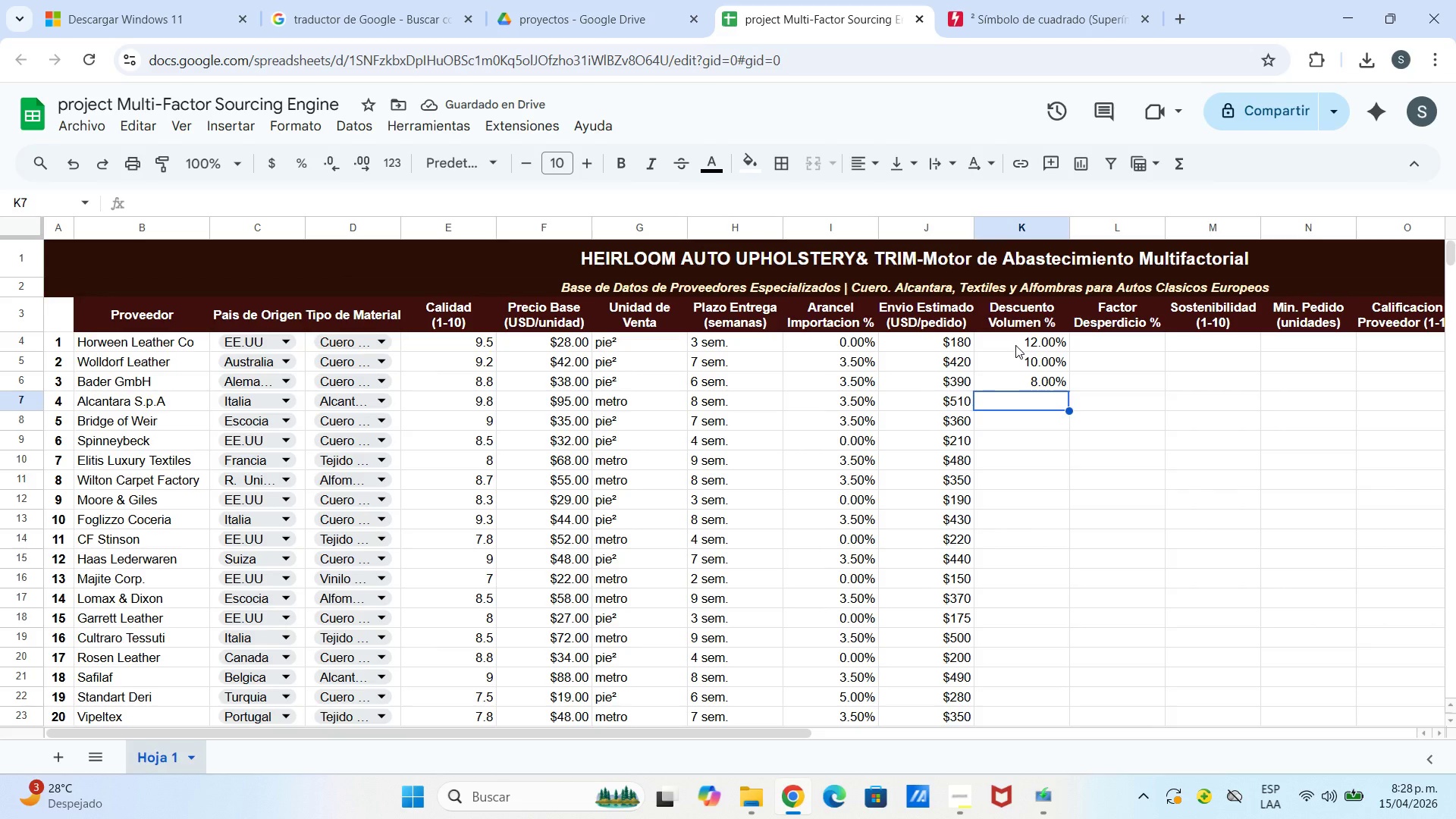 
key(5)
 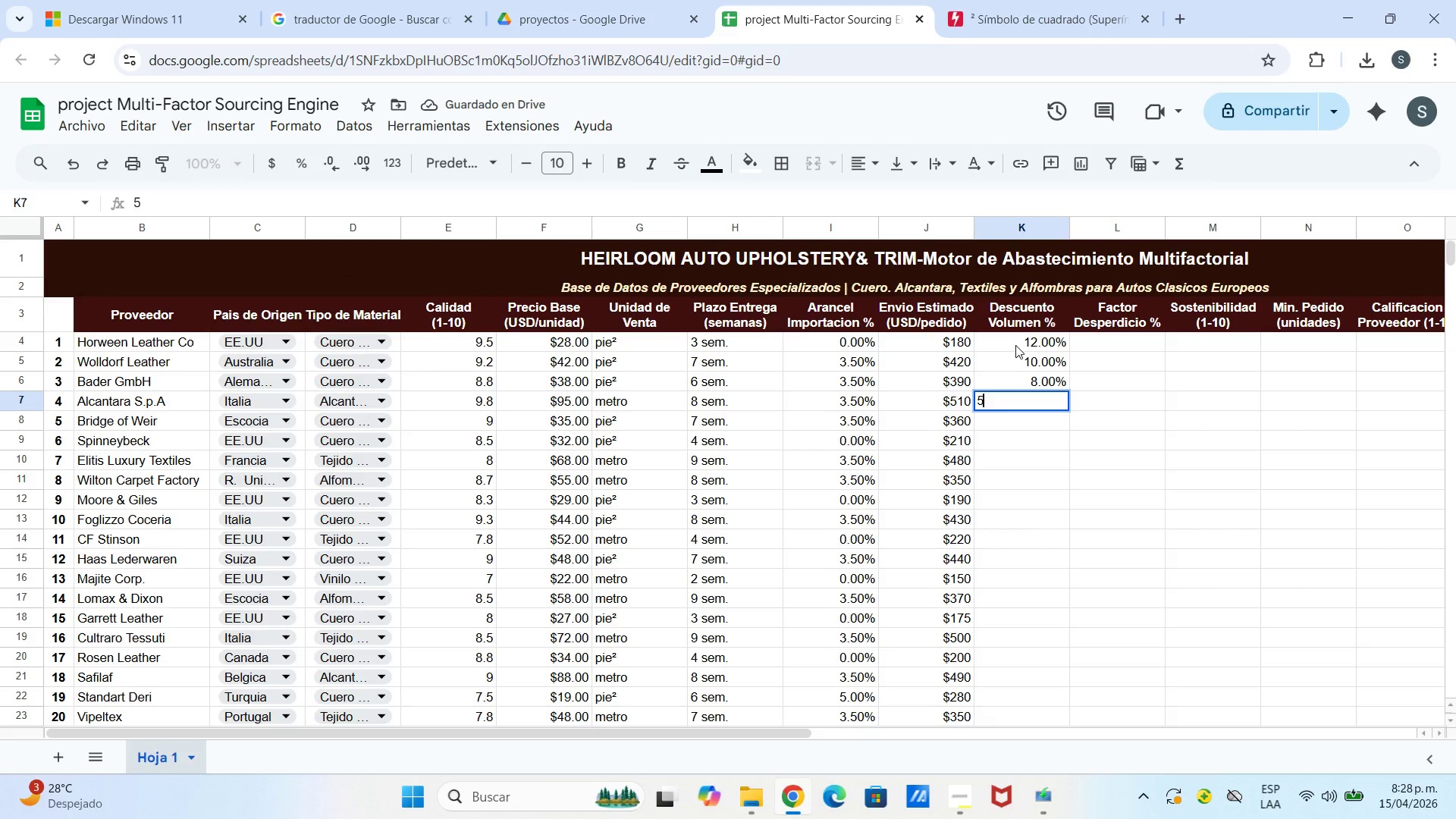 
key(Period)
 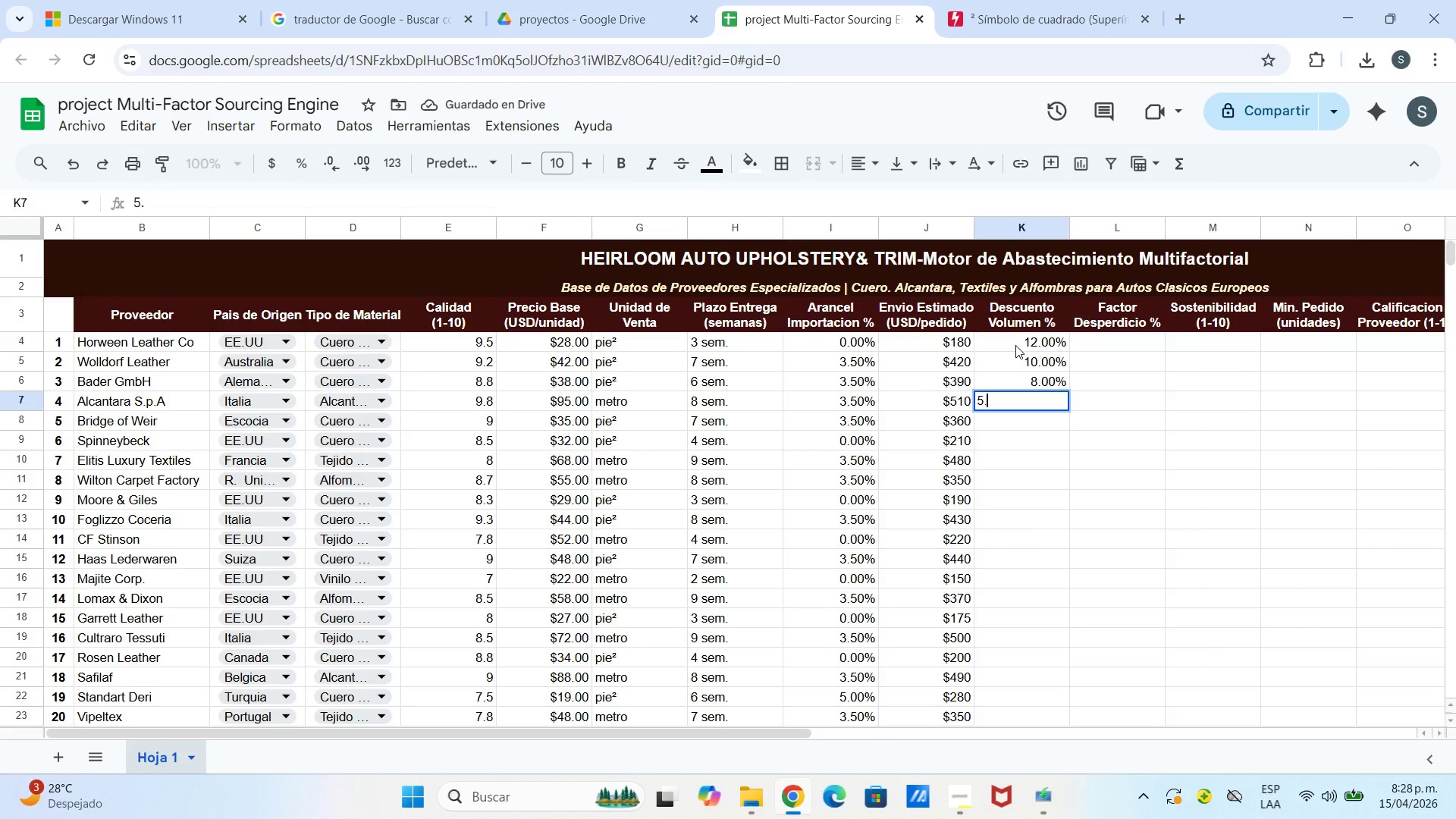 
key(0)
 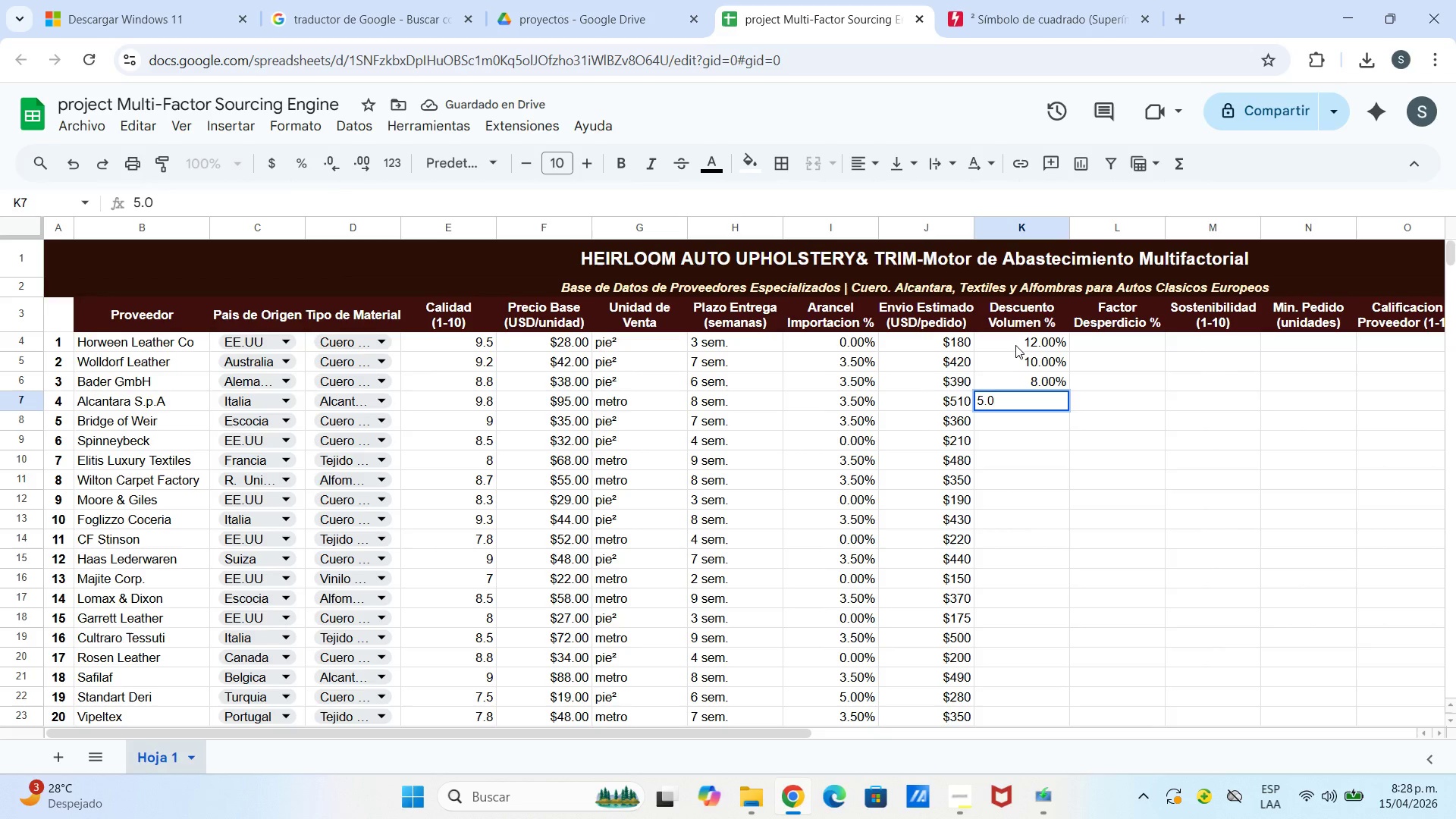 
hold_key(key=Enter, duration=18.34)
 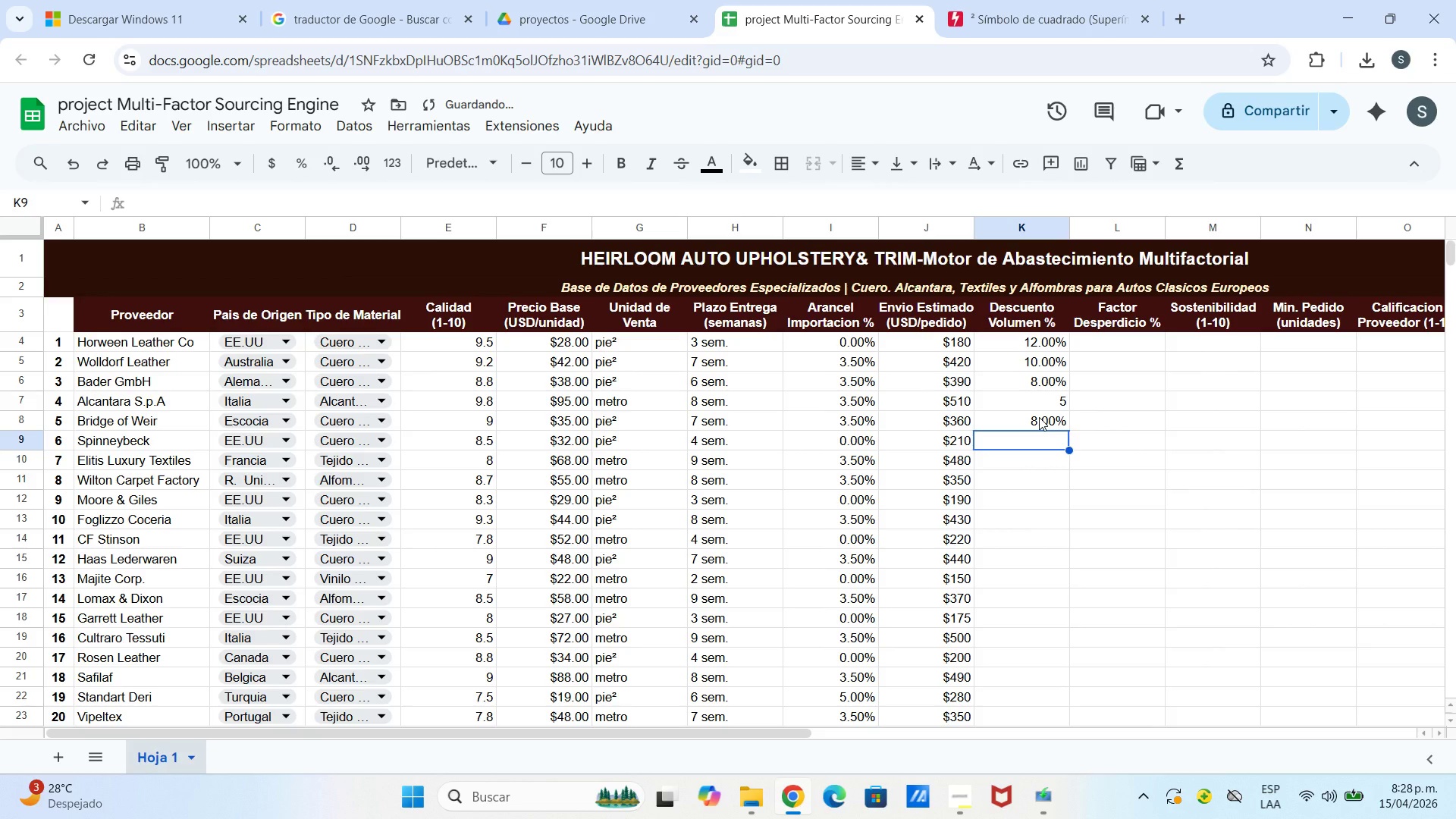 
type(08)
 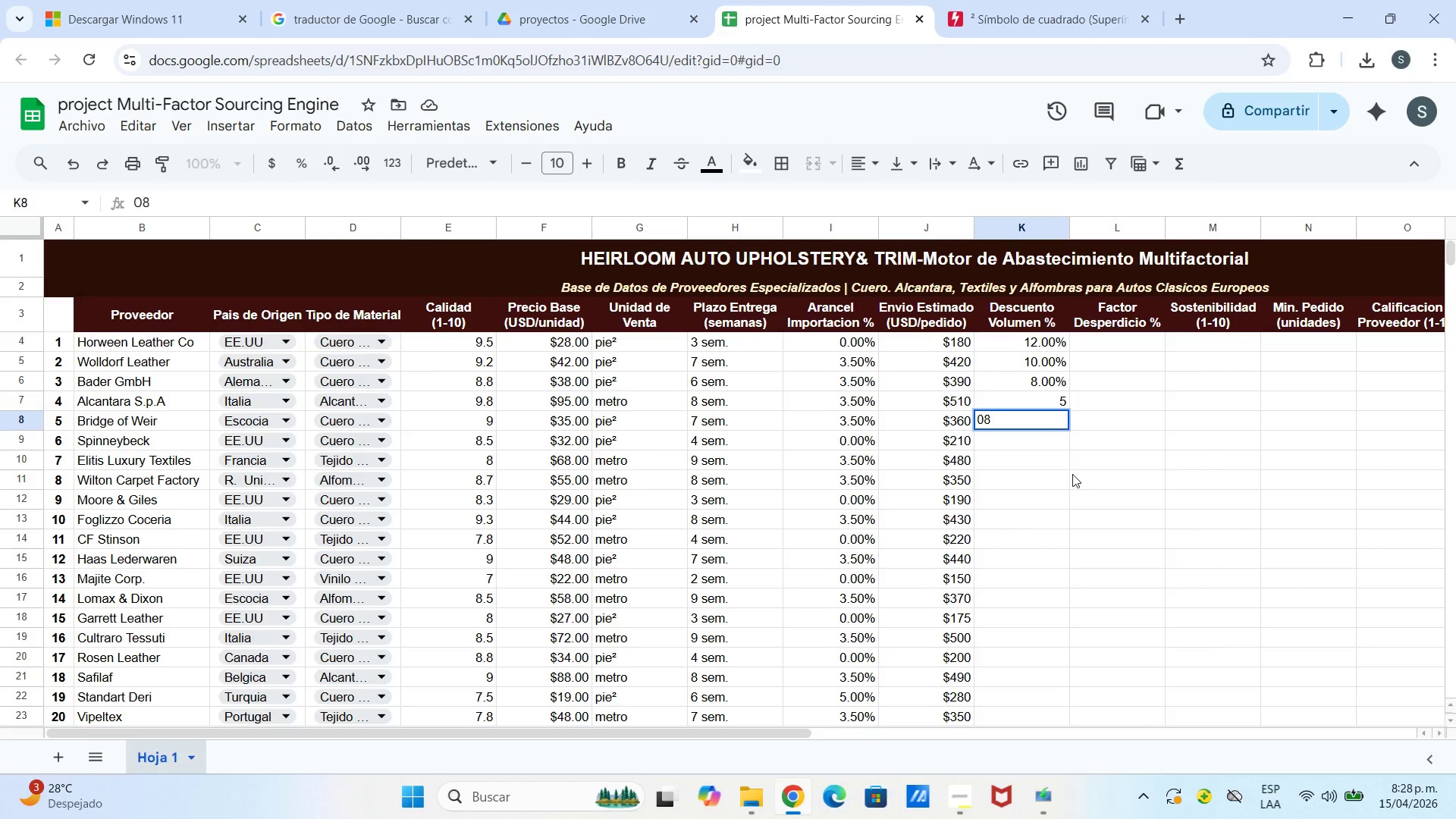 
left_click([1072, 474])
 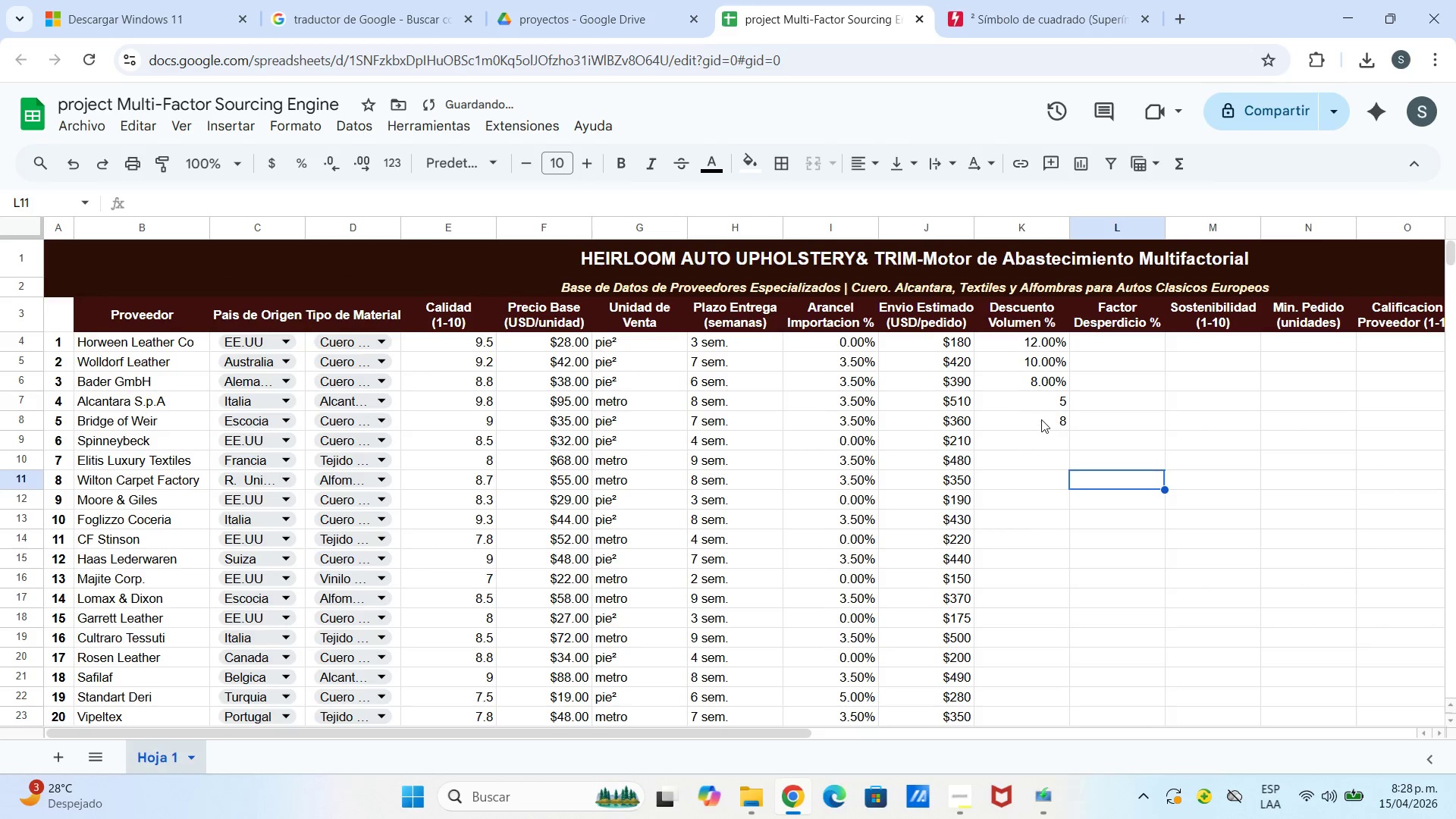 
left_click([1040, 418])
 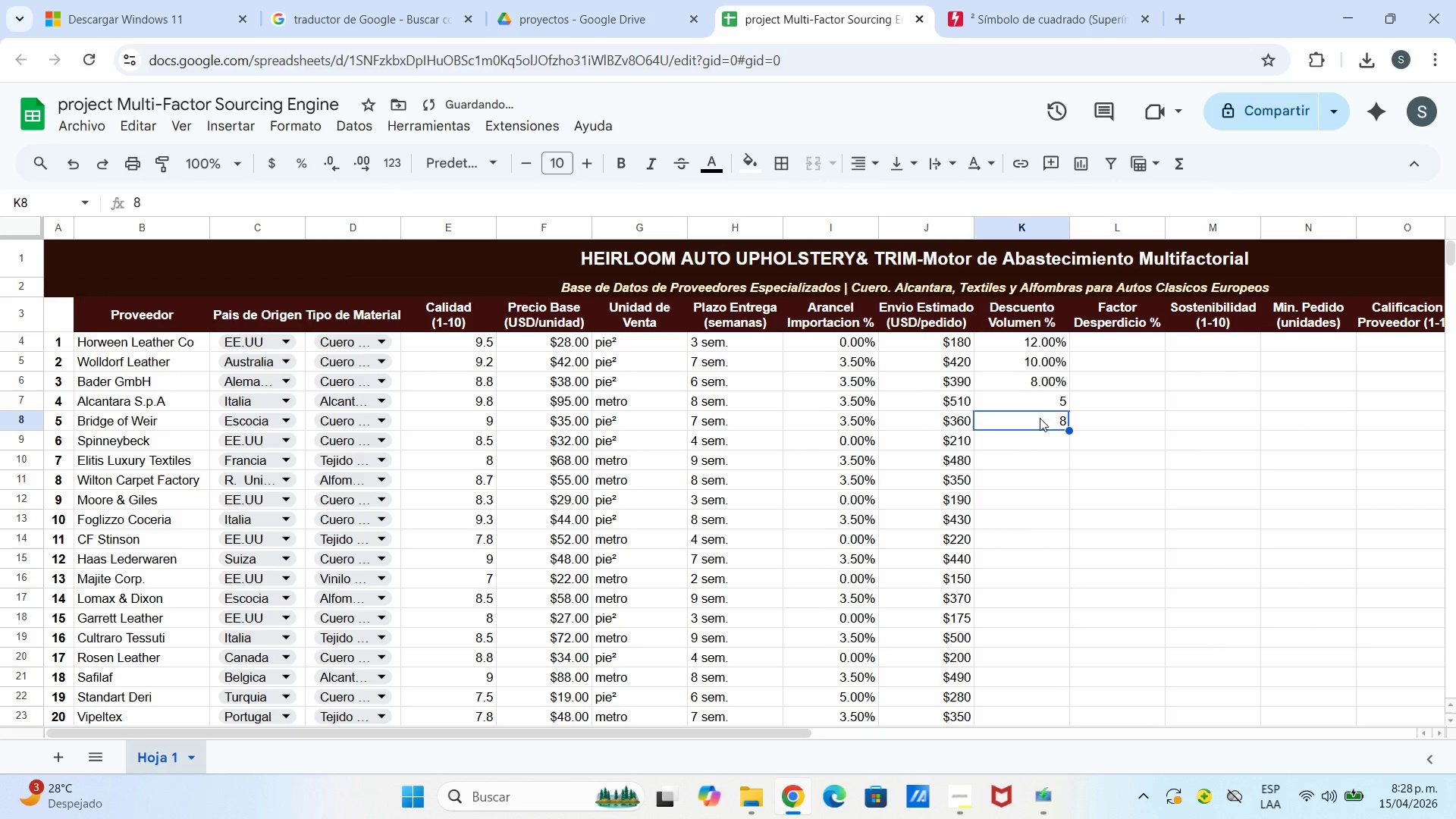 
double_click([1040, 418])
 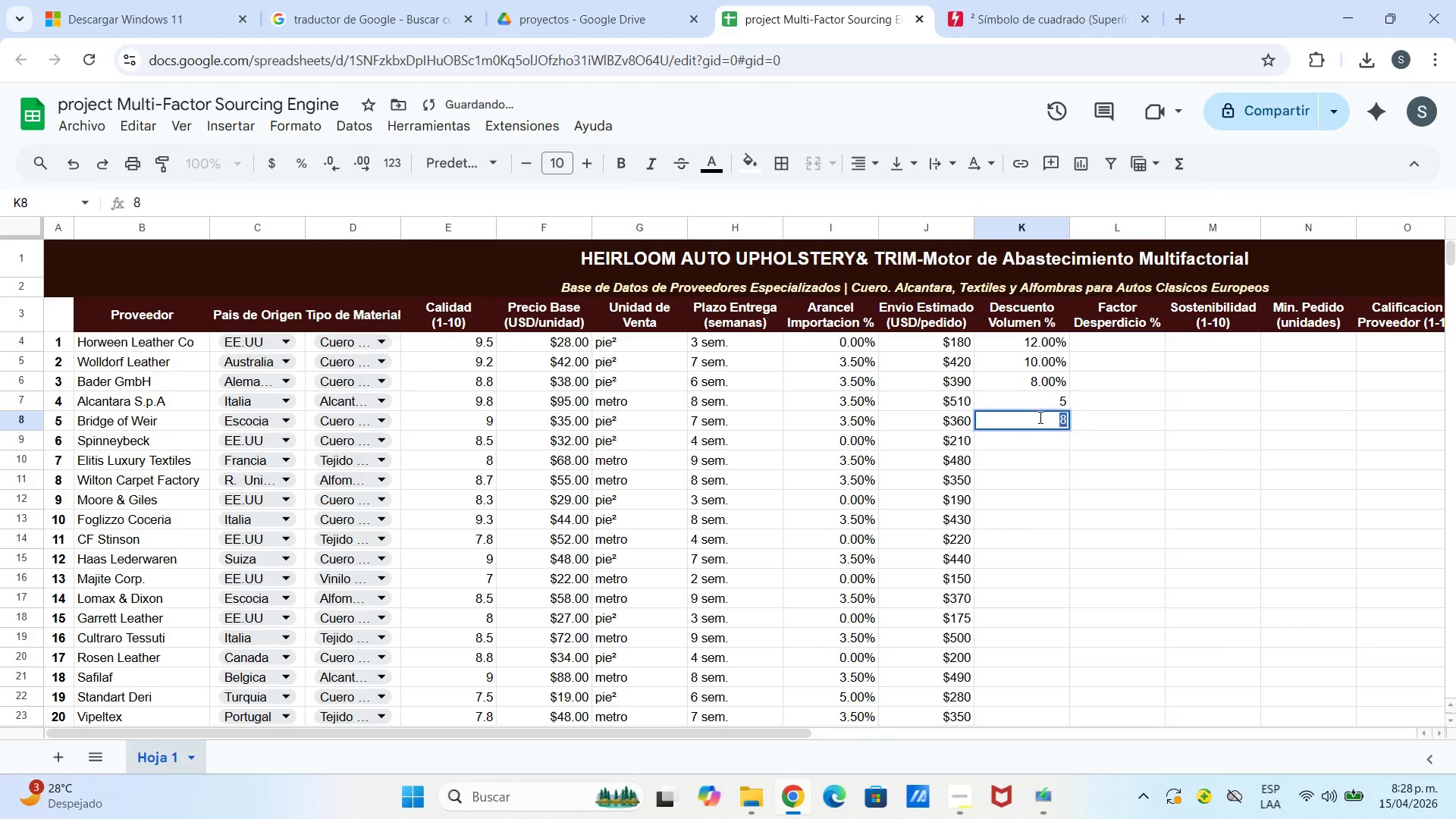 
triple_click([1039, 417])
 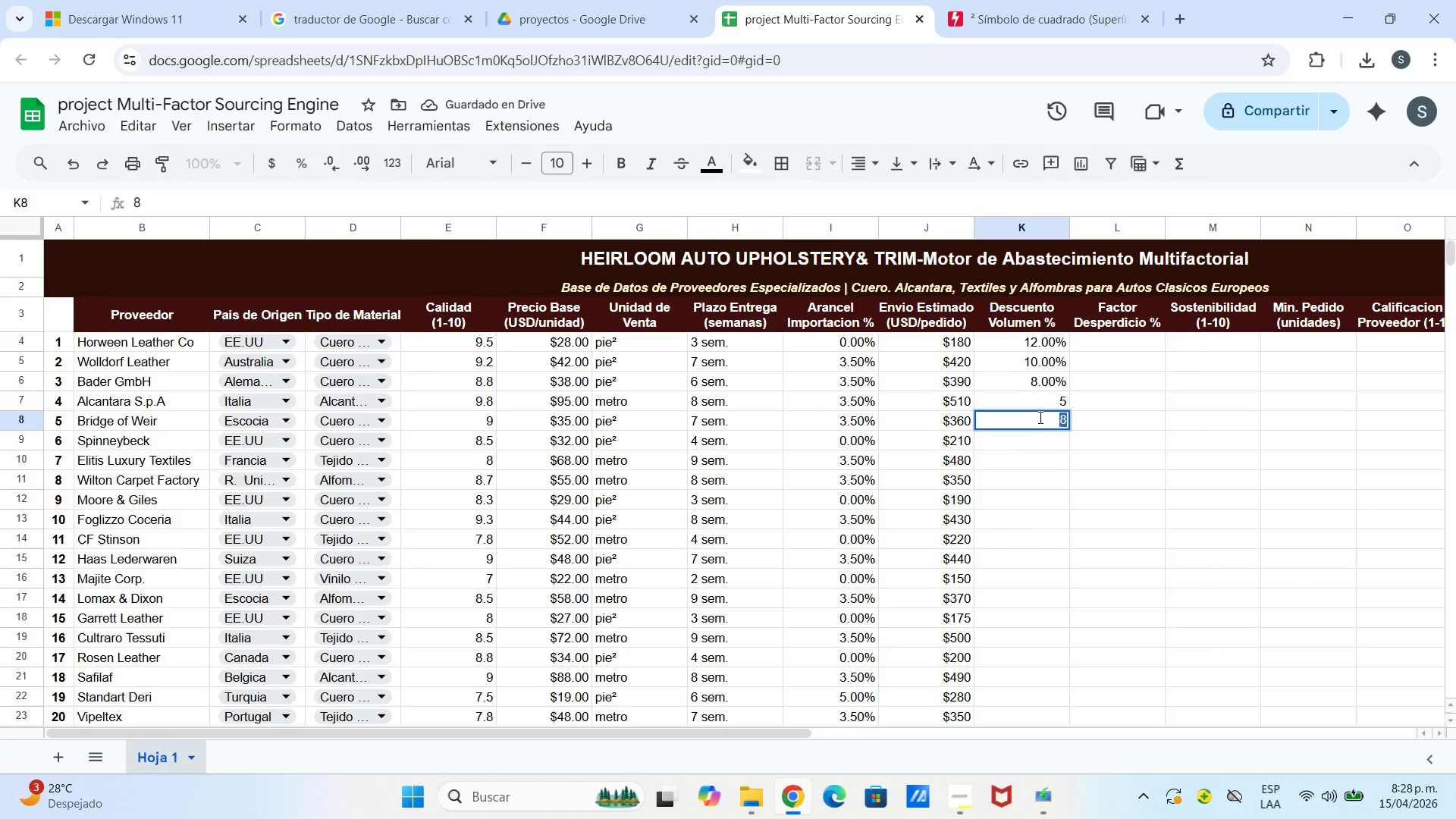 
type(8.0%)
 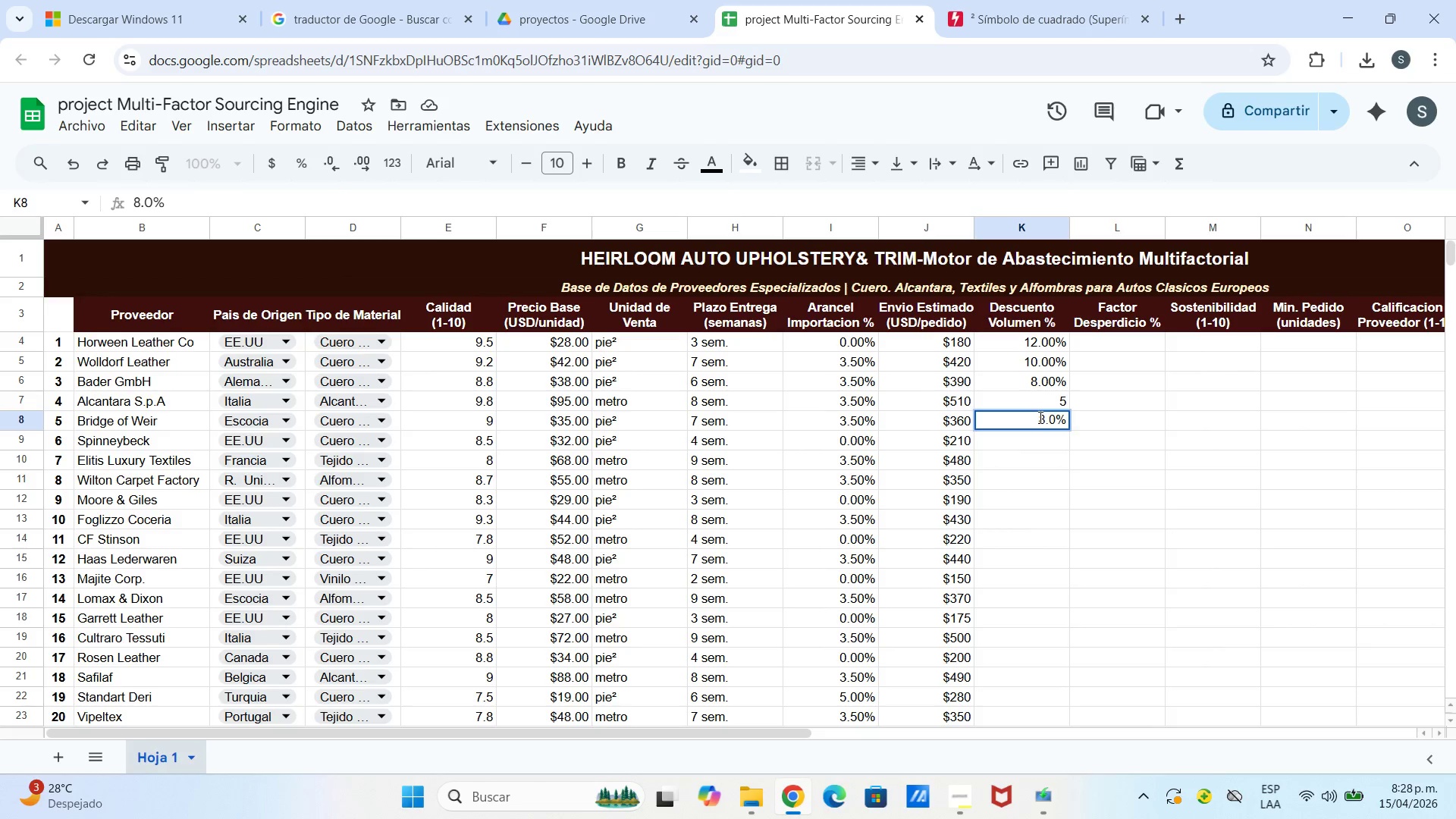 
type(10.0%)
 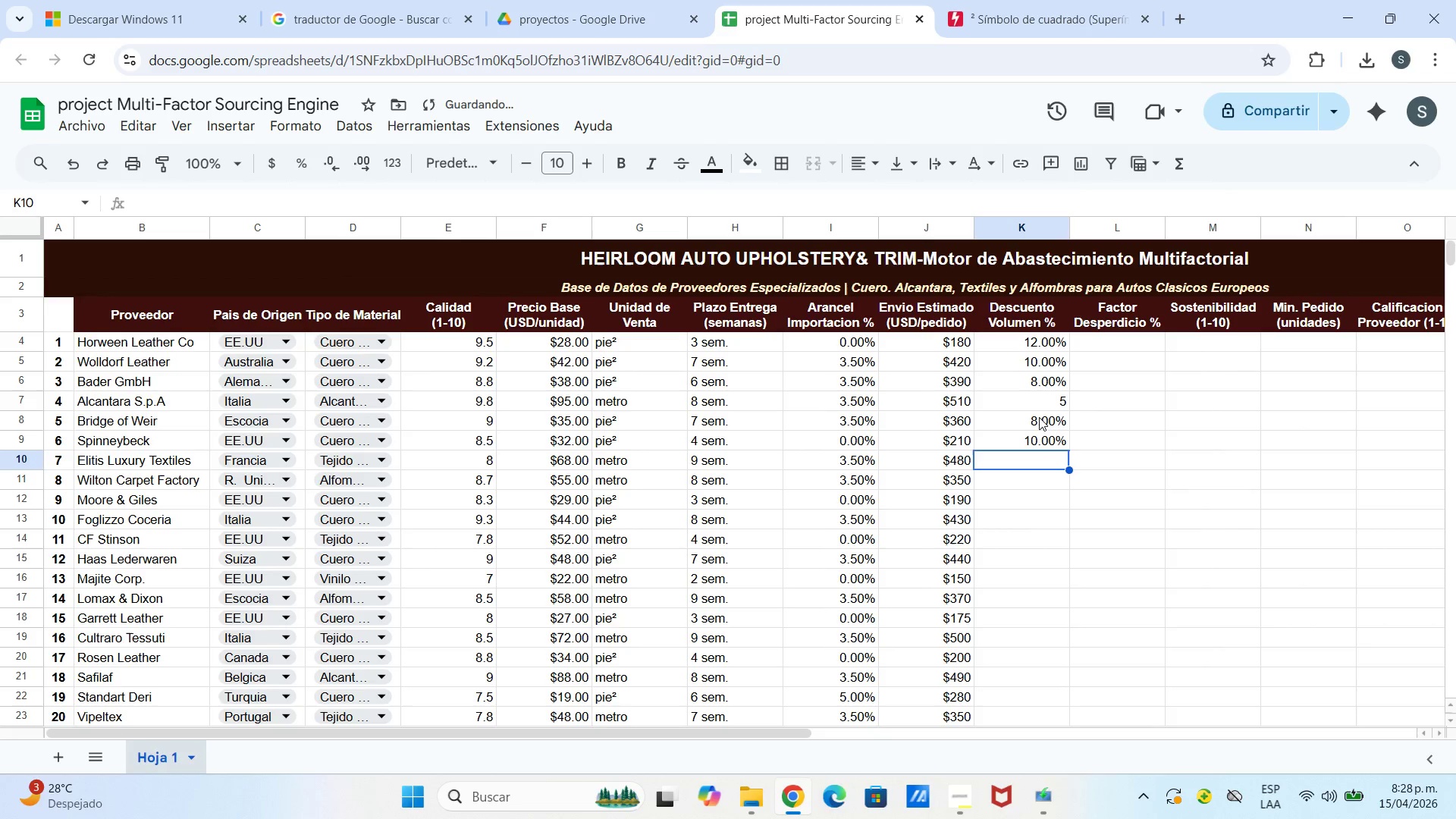 
 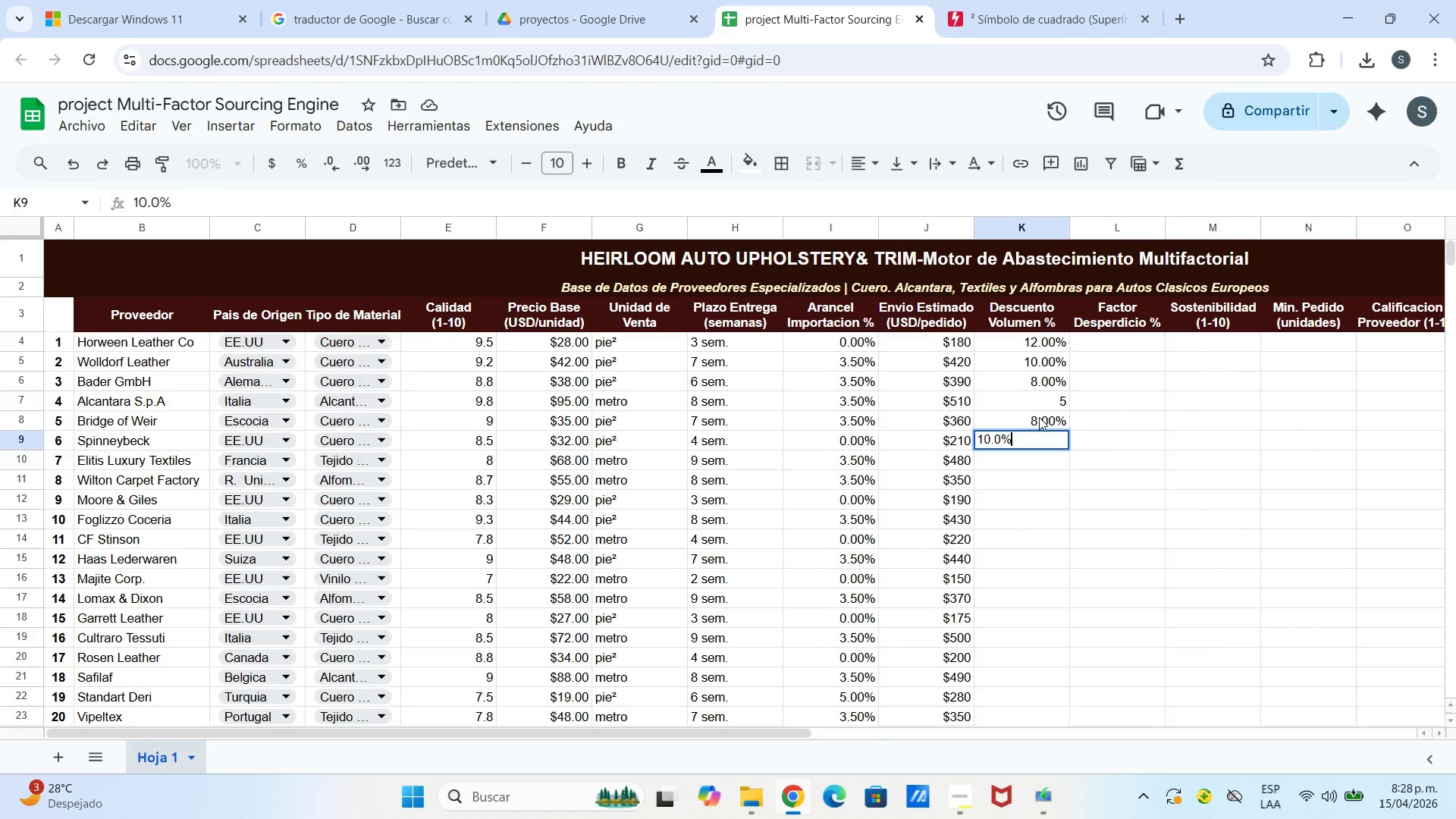 
key(Enter)
 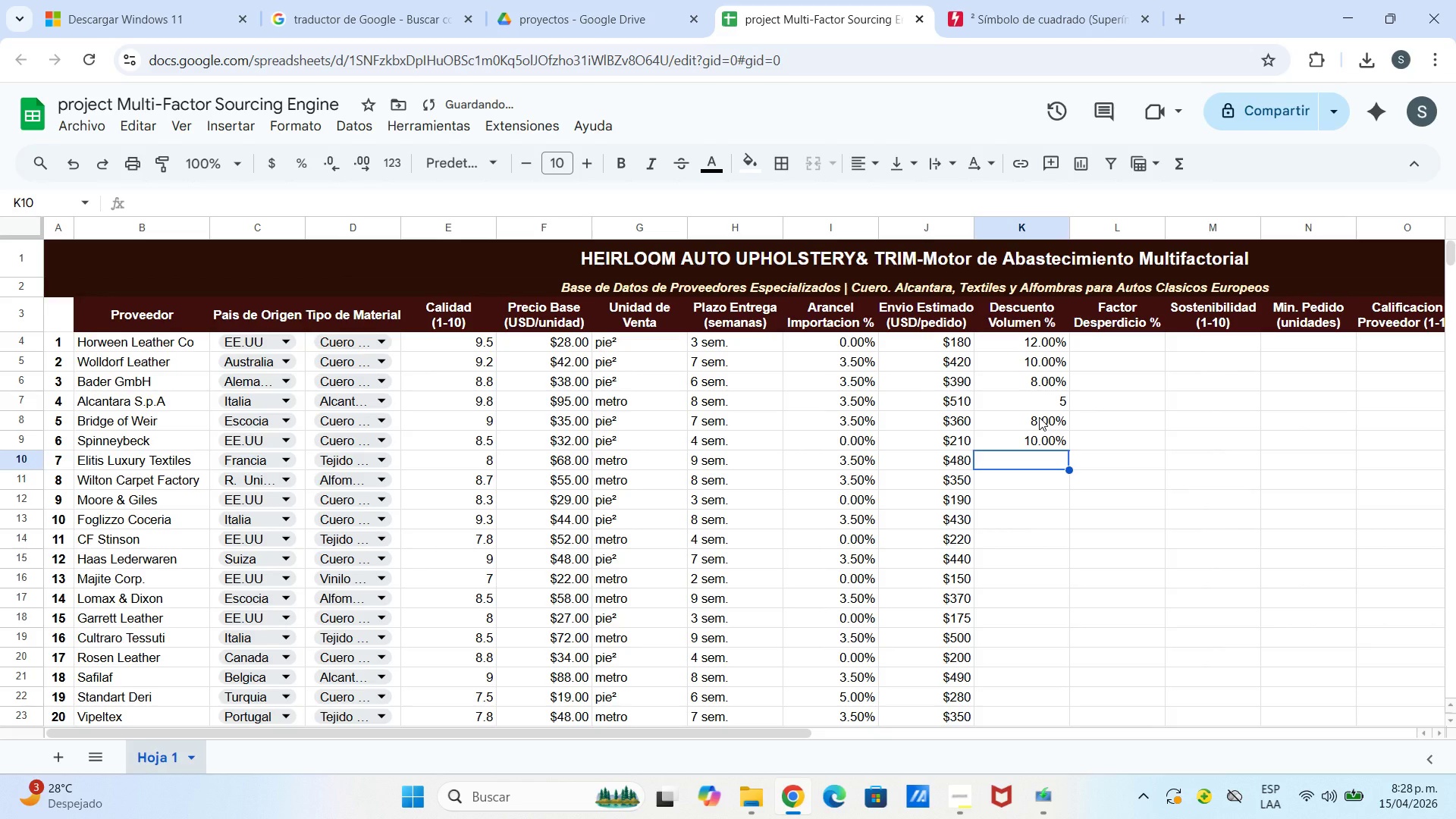 
type(6.0%)
 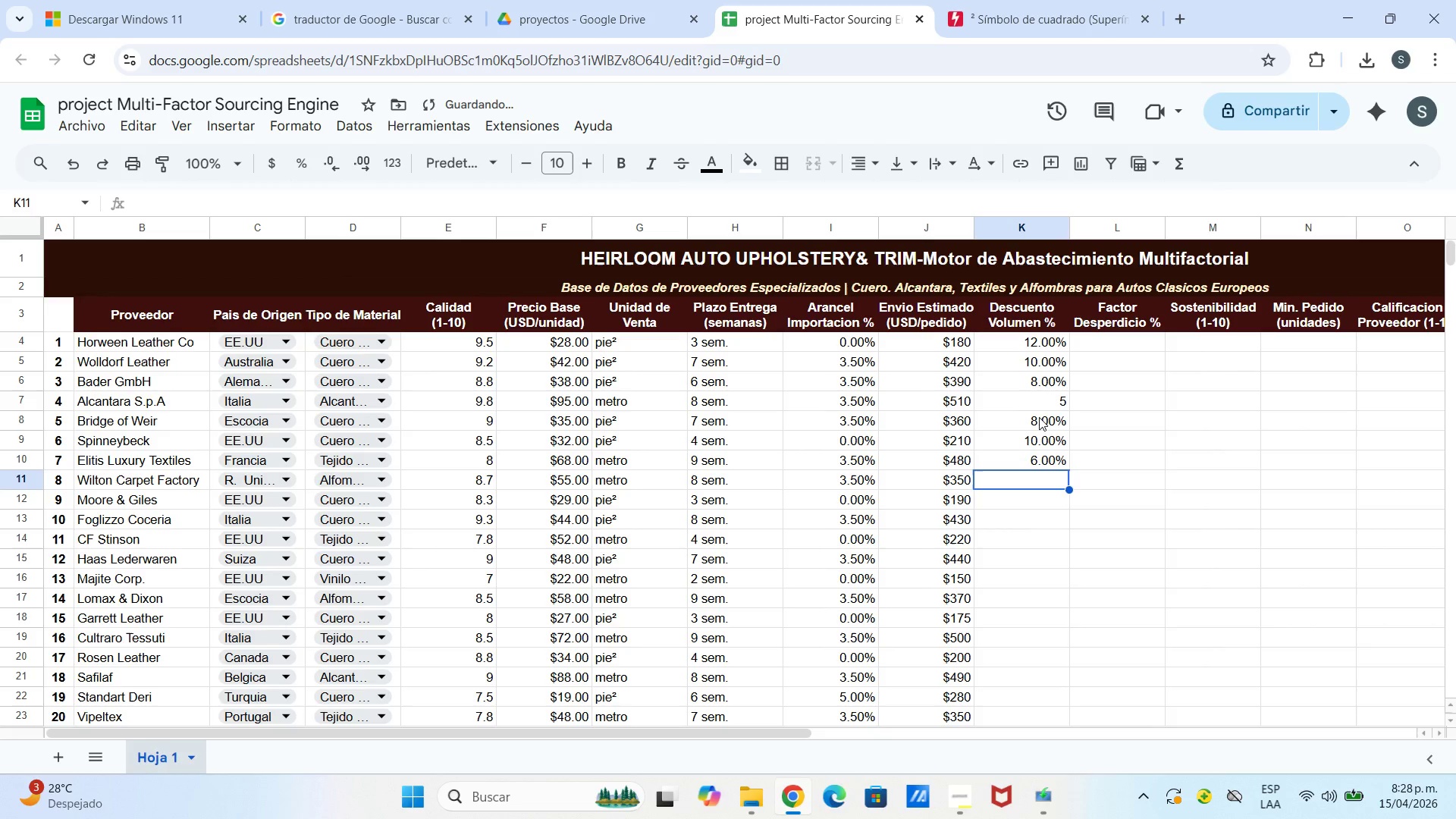 
 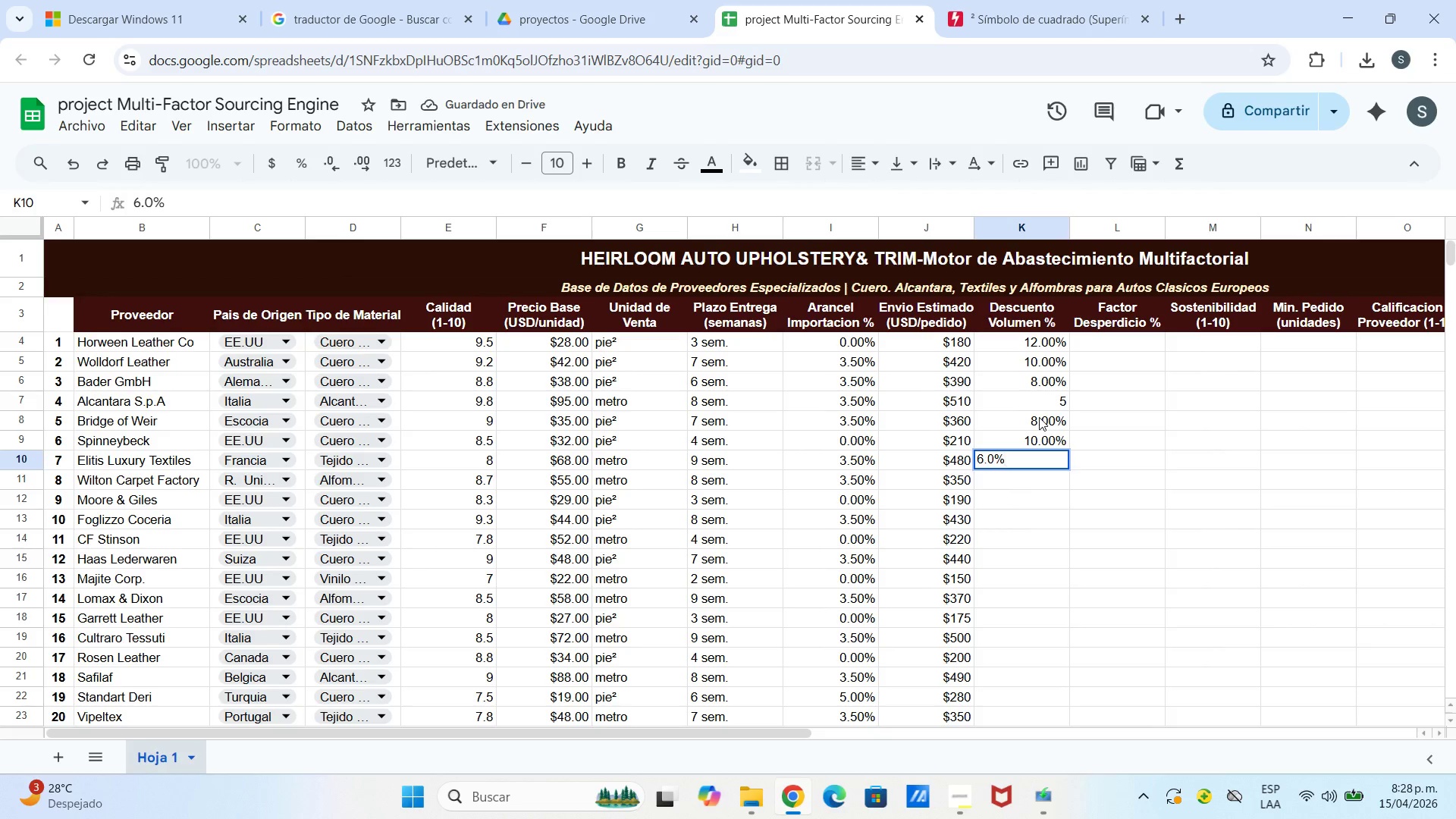 
key(Enter)
 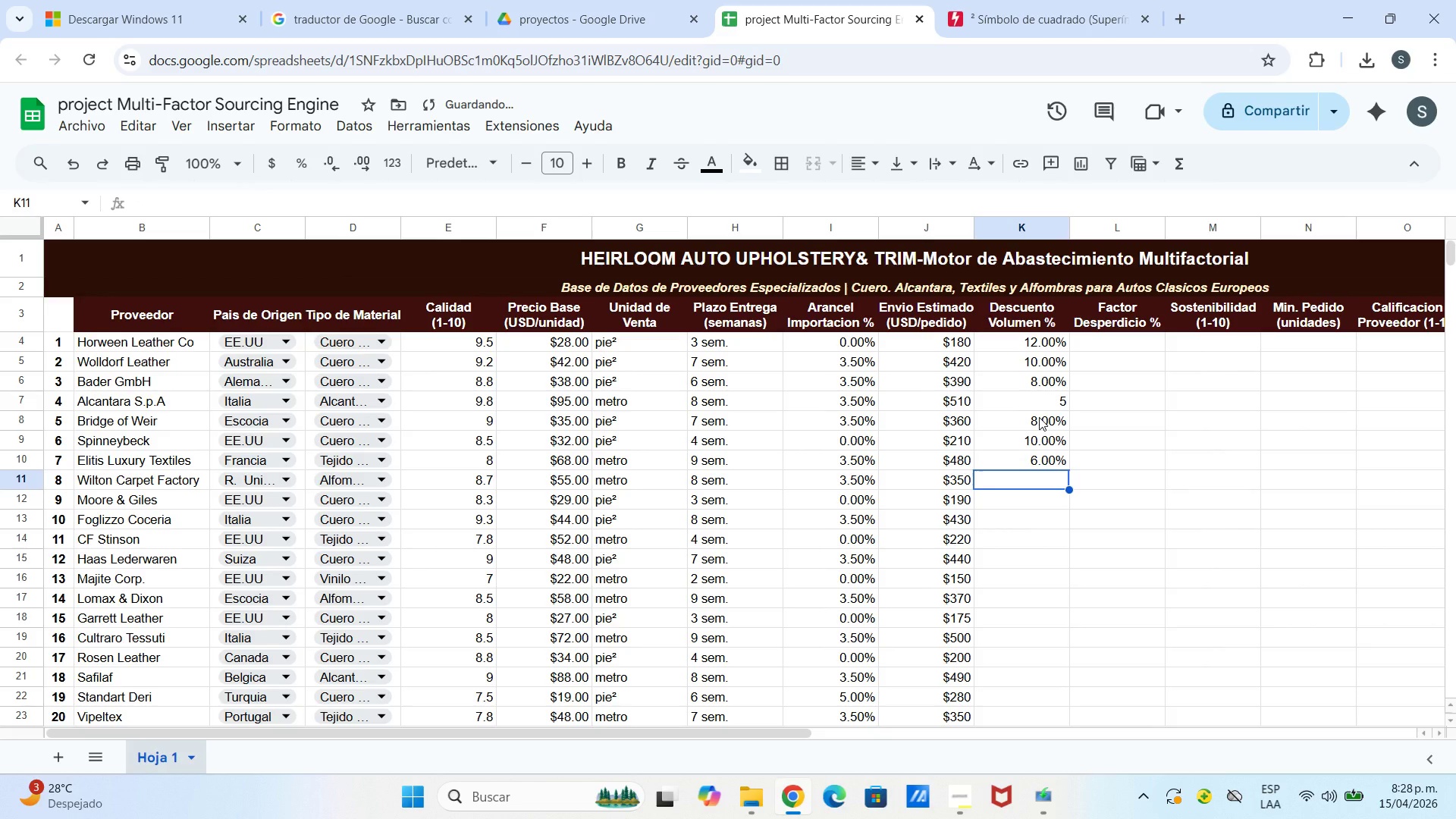 
type(7.0%)
 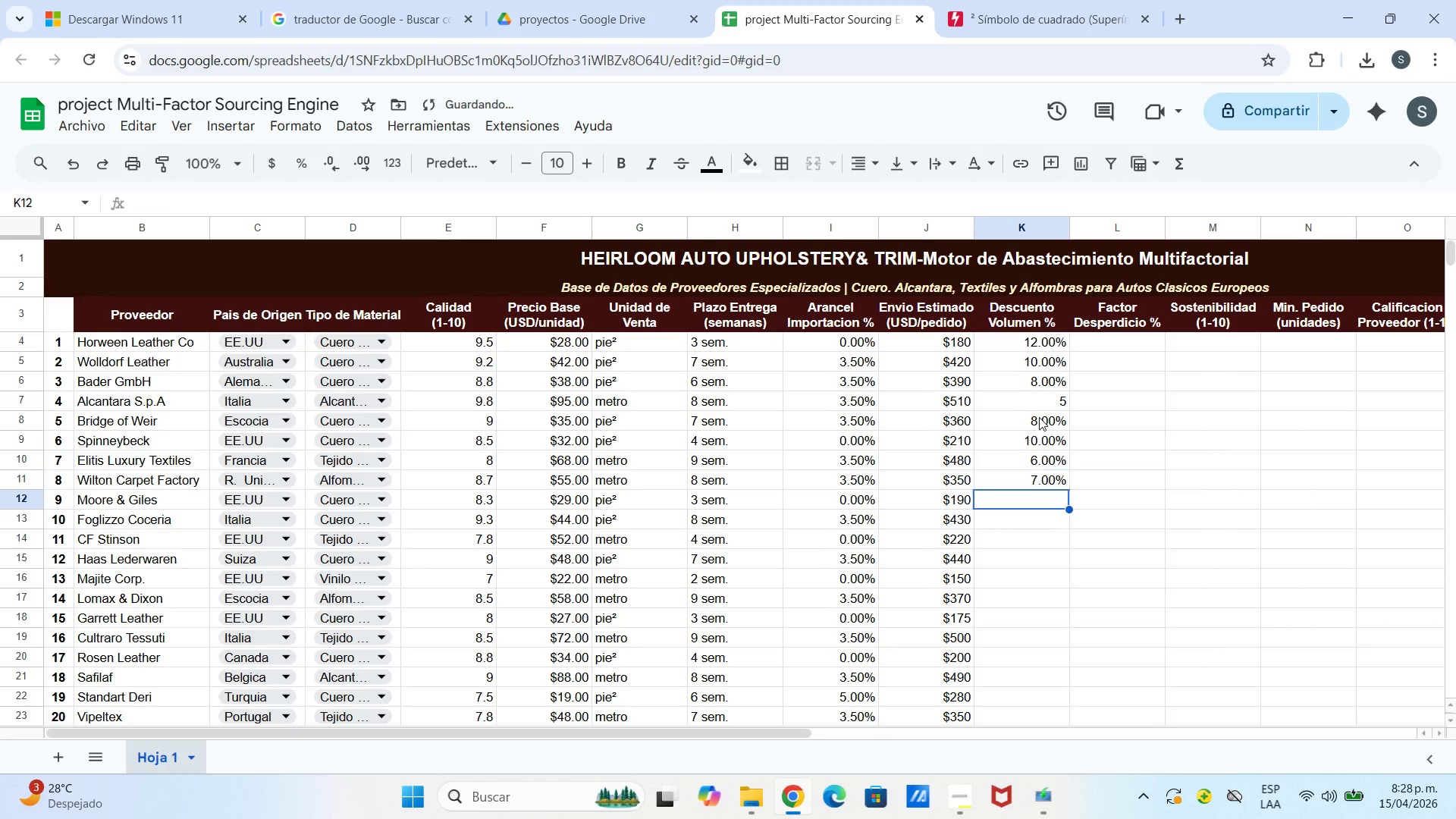 
 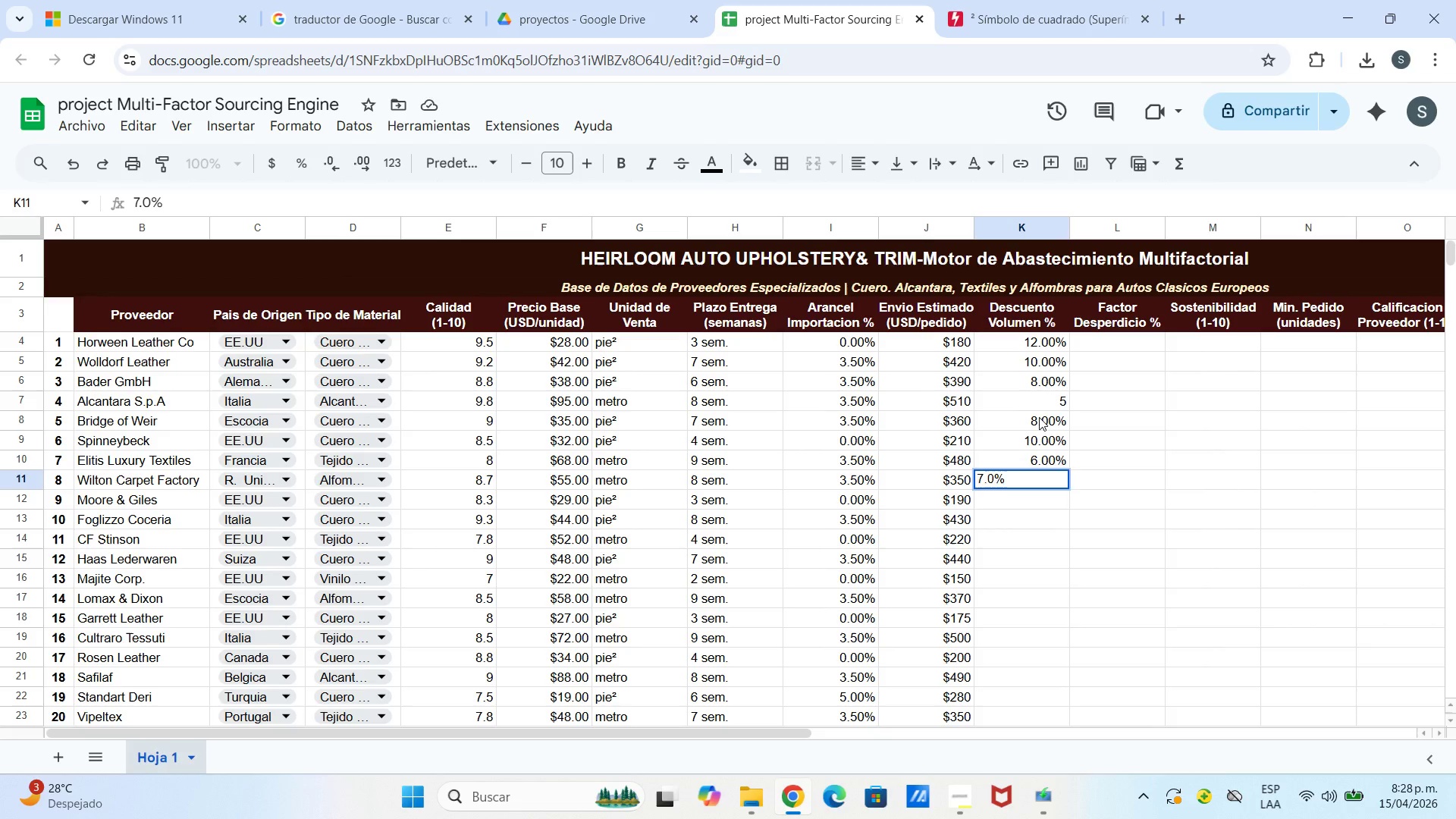 
key(Enter)
 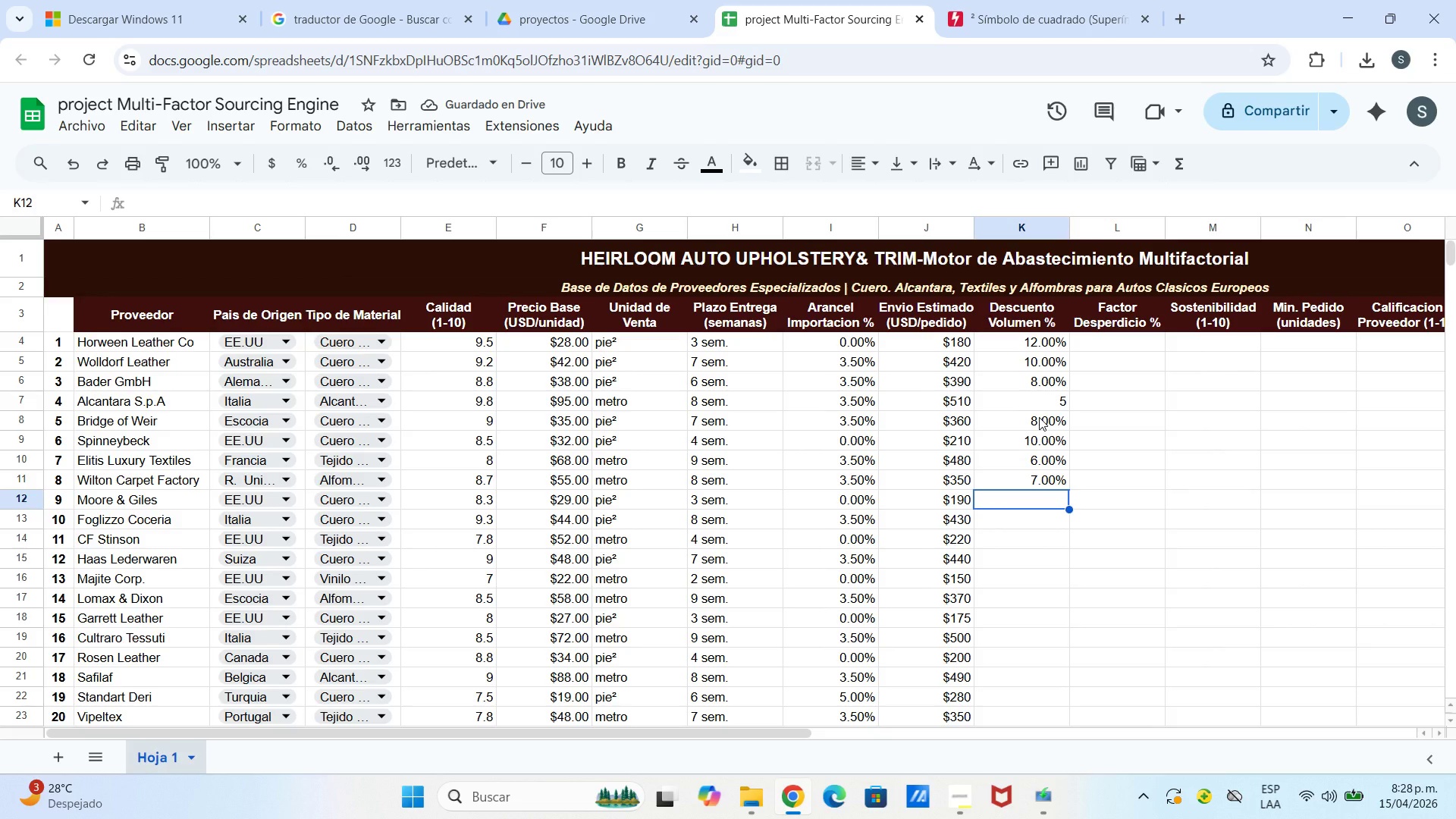 
type(11.0%)
 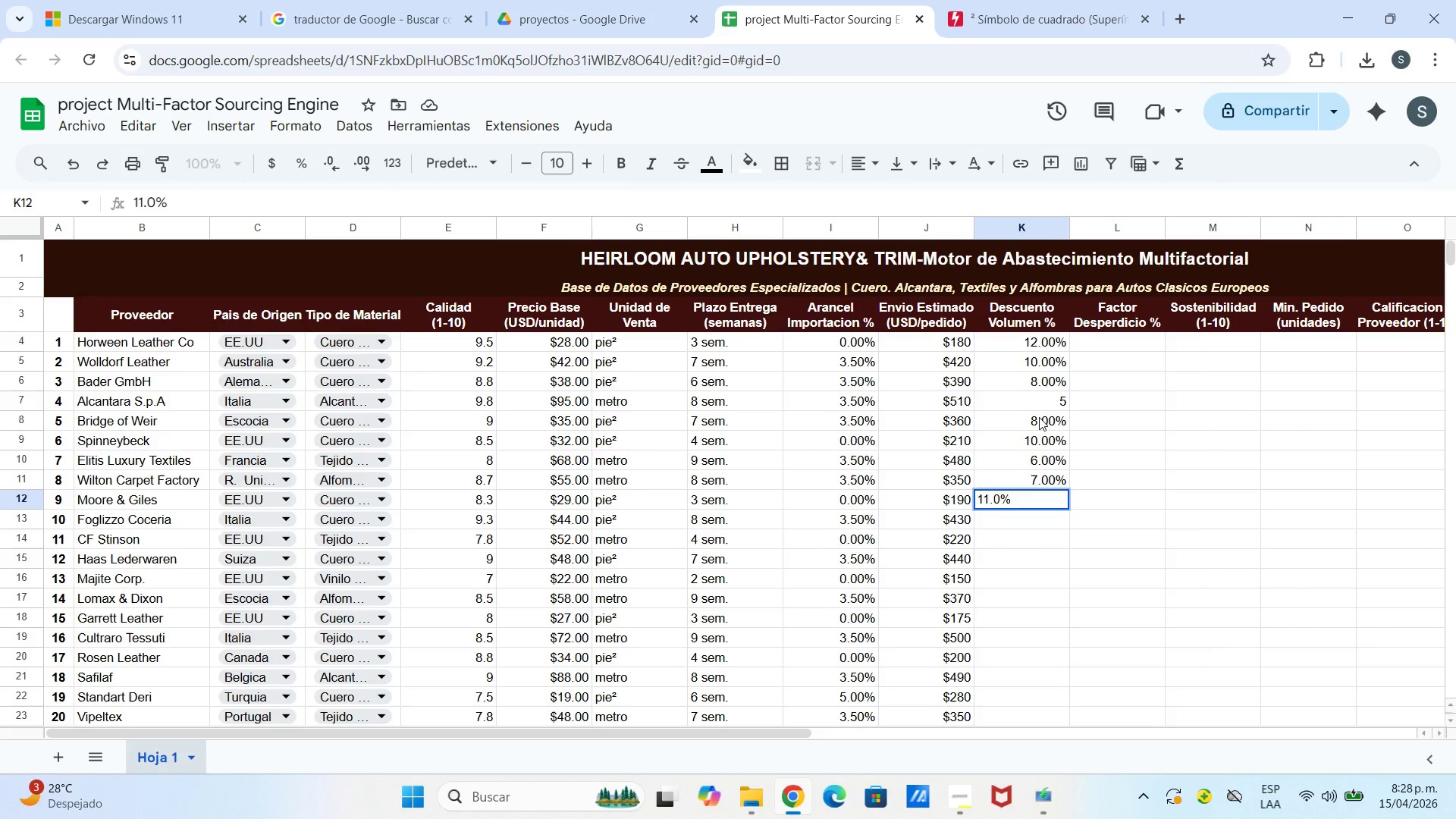 
key(Enter)
 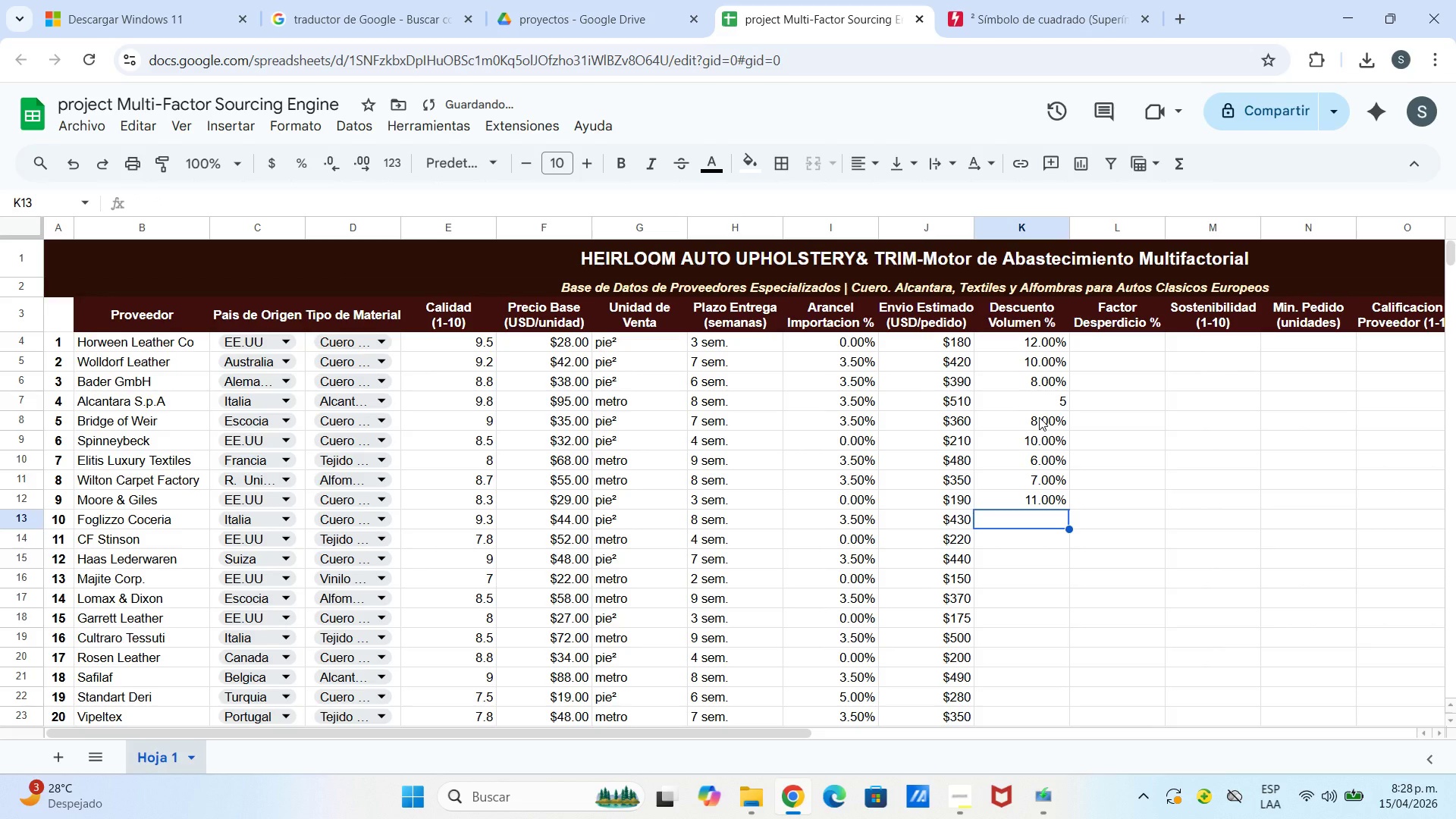 
type(7.0%)
 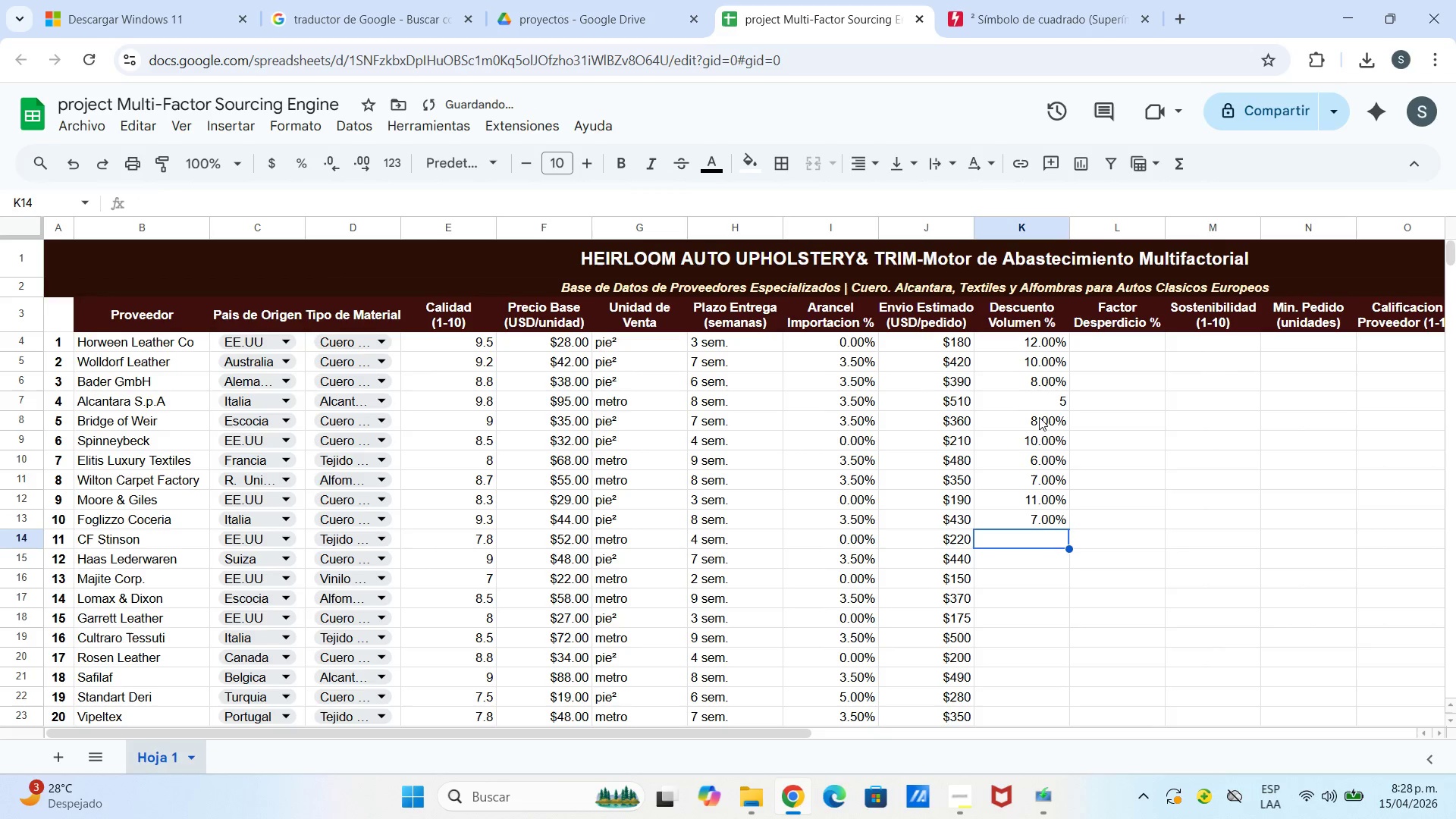 
 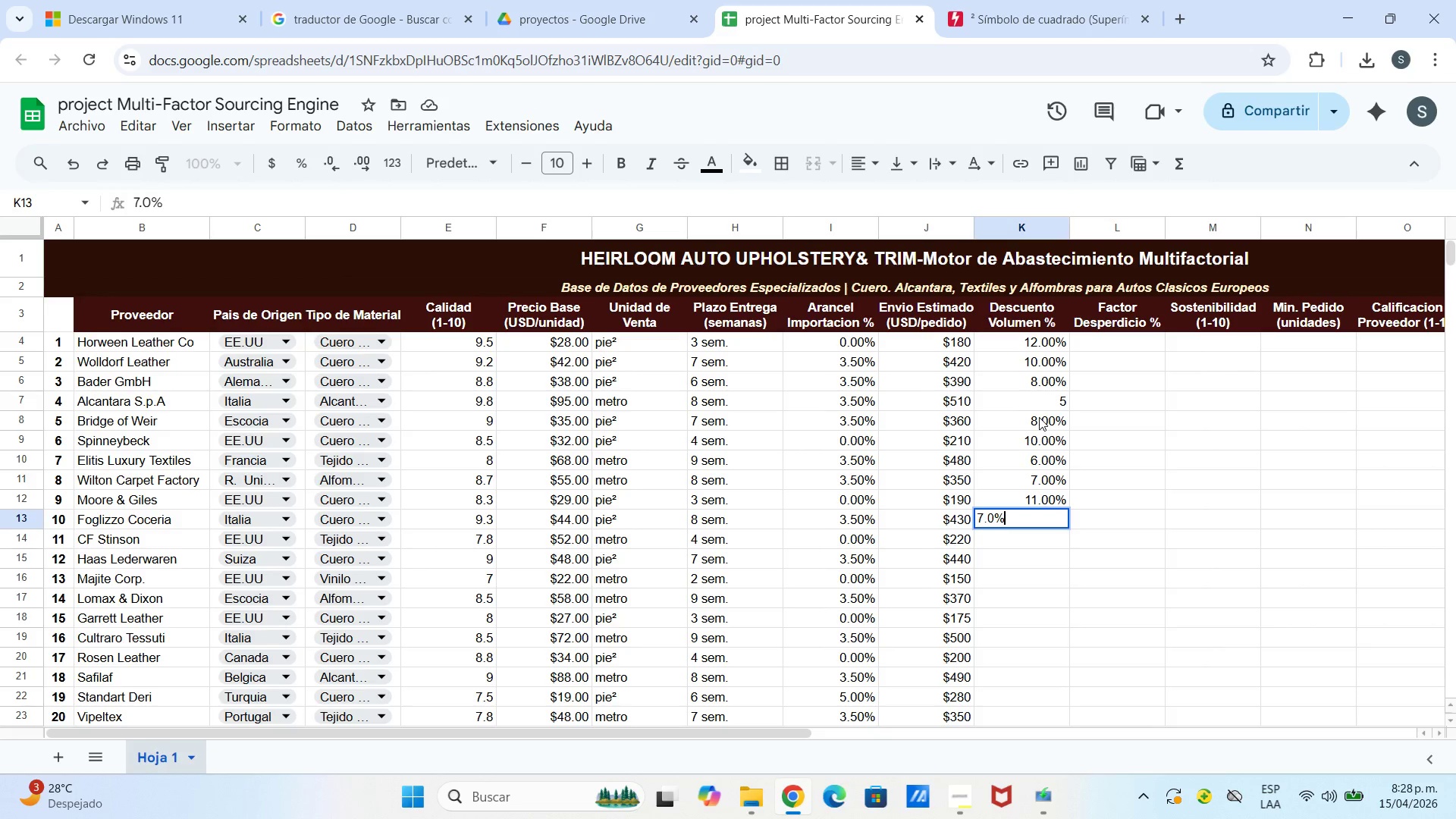 
key(Enter)
 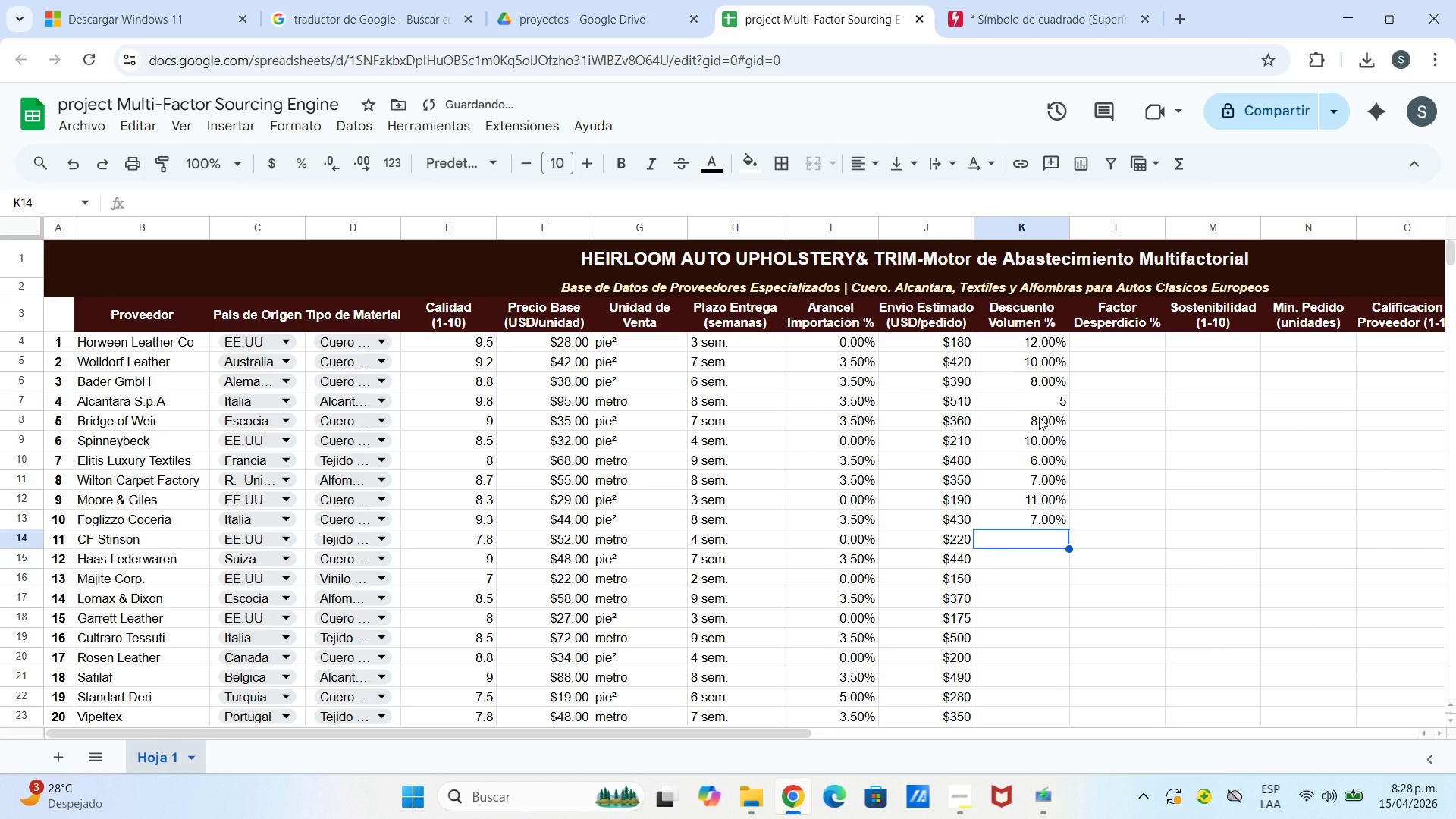 
hold_key(key=ShiftLeft, duration=0.36)
 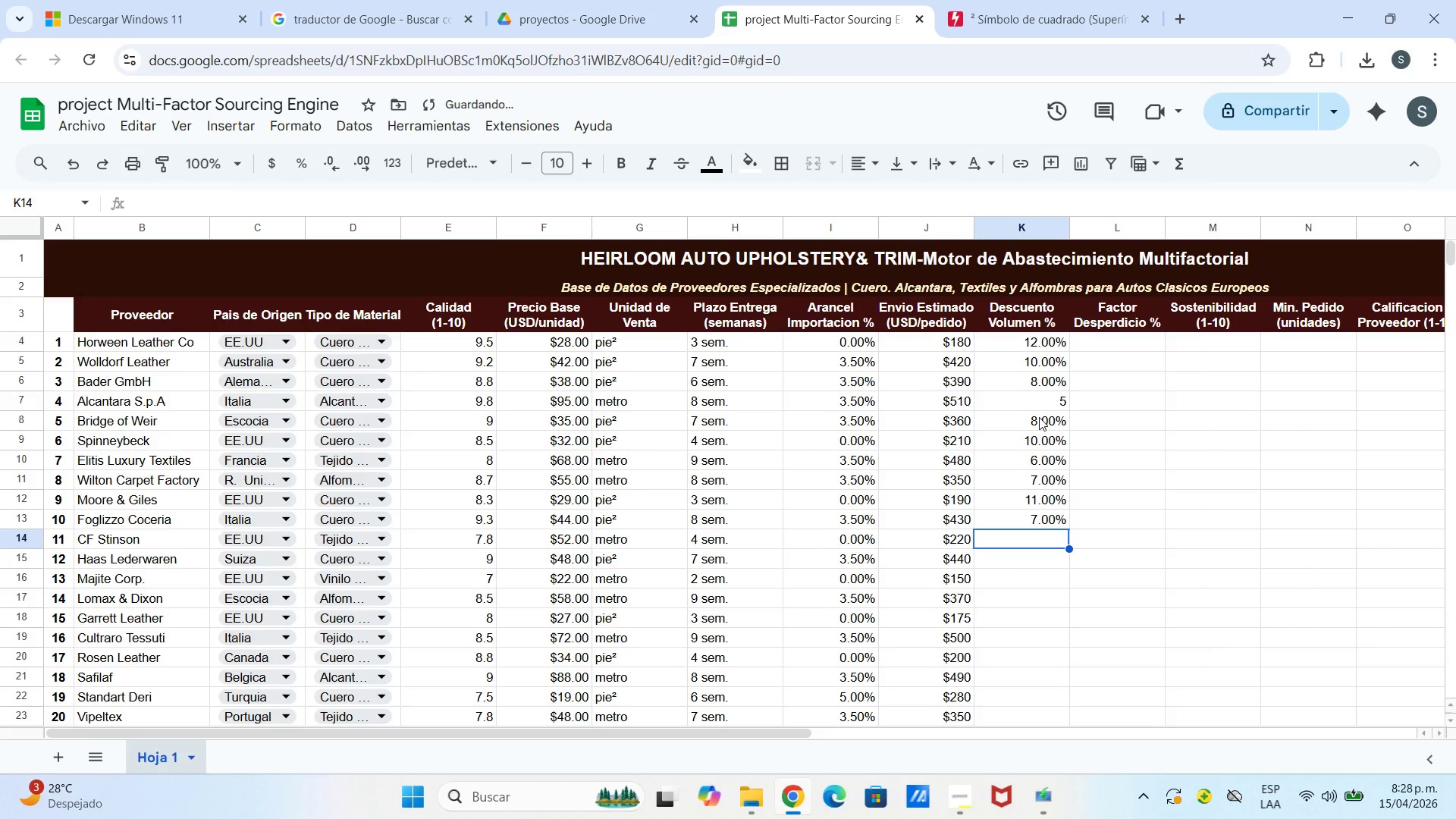 
type(9.0%)
 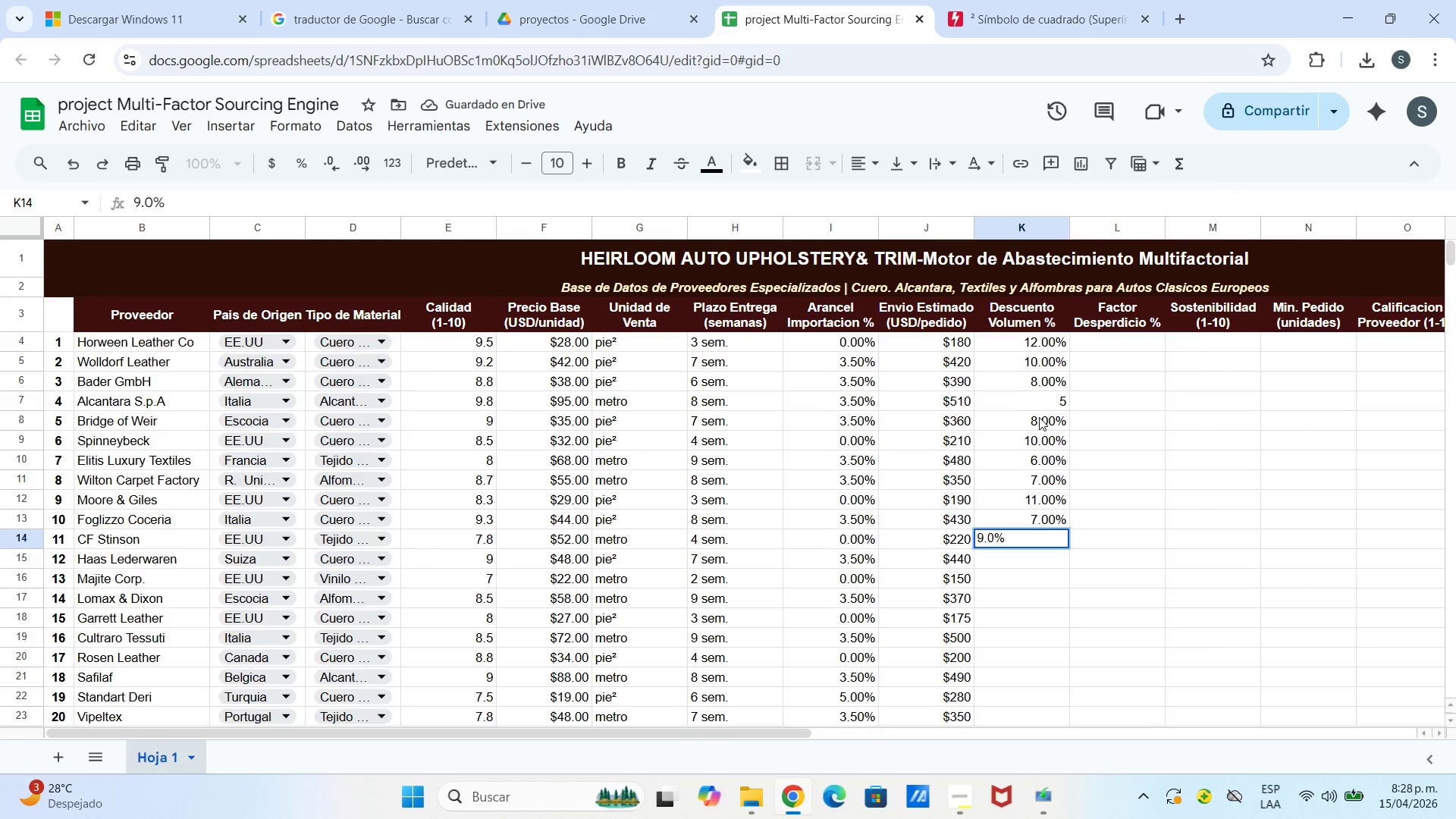 
key(Enter)
 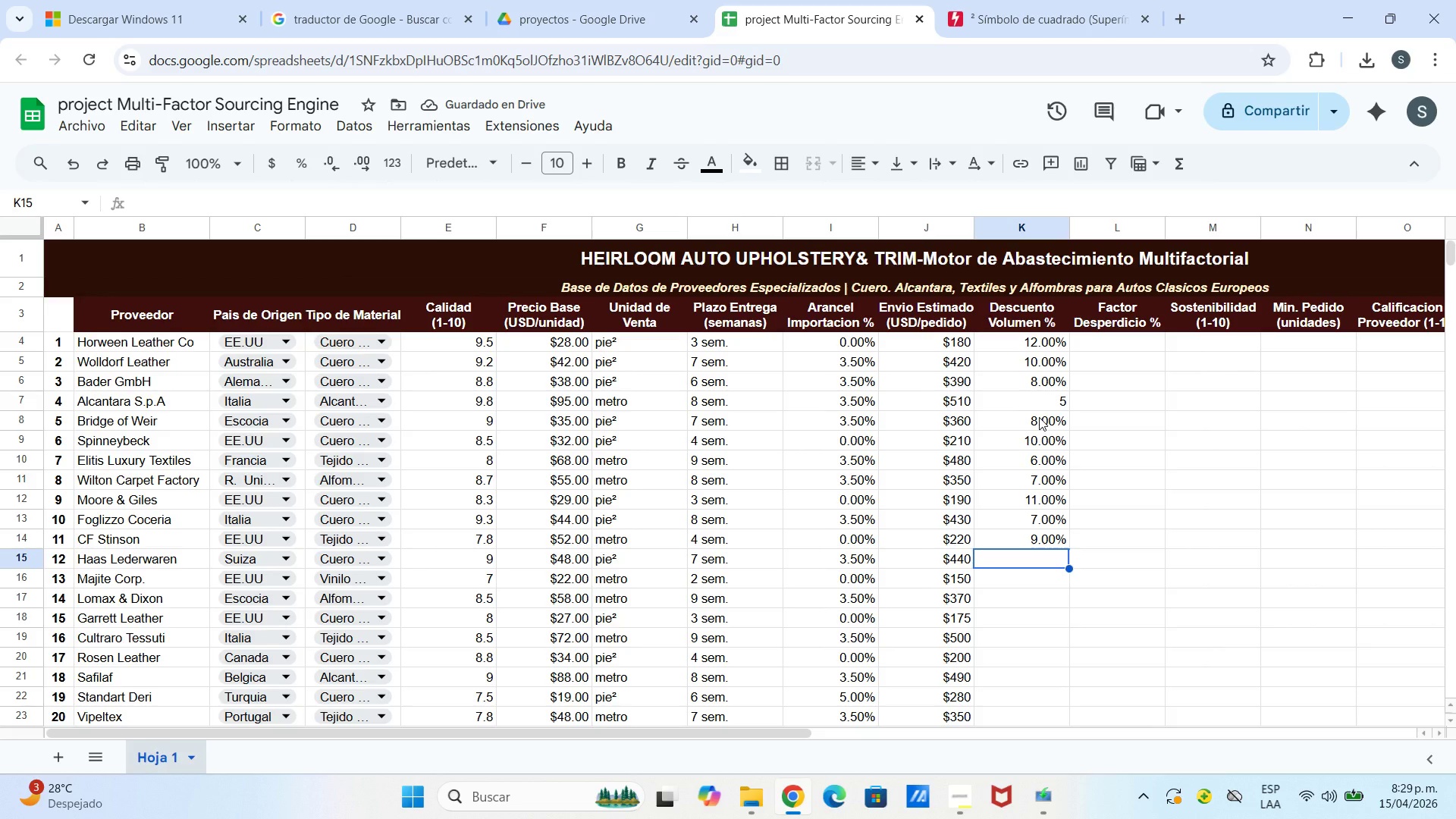 
type(8.0%)
 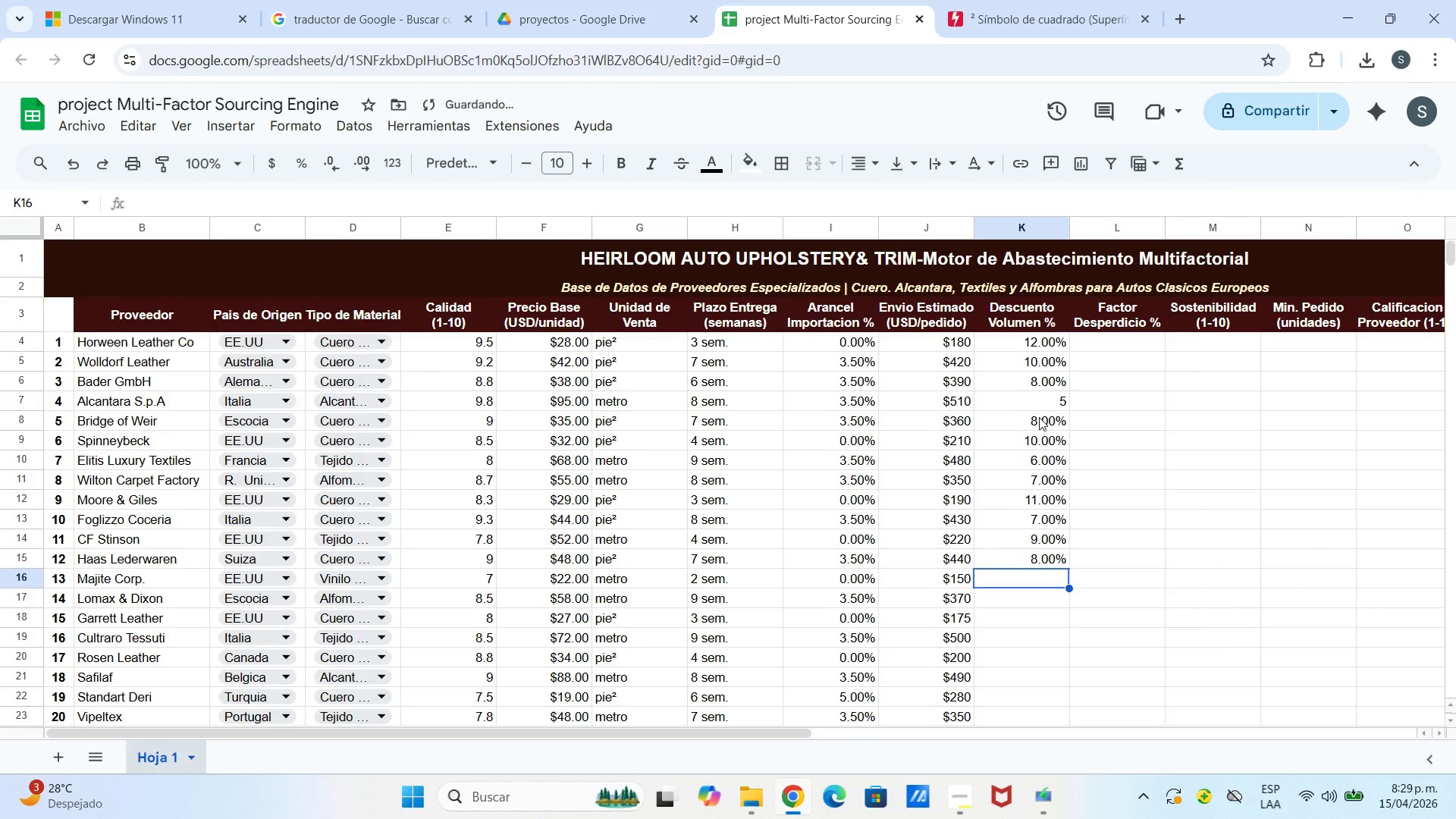 
 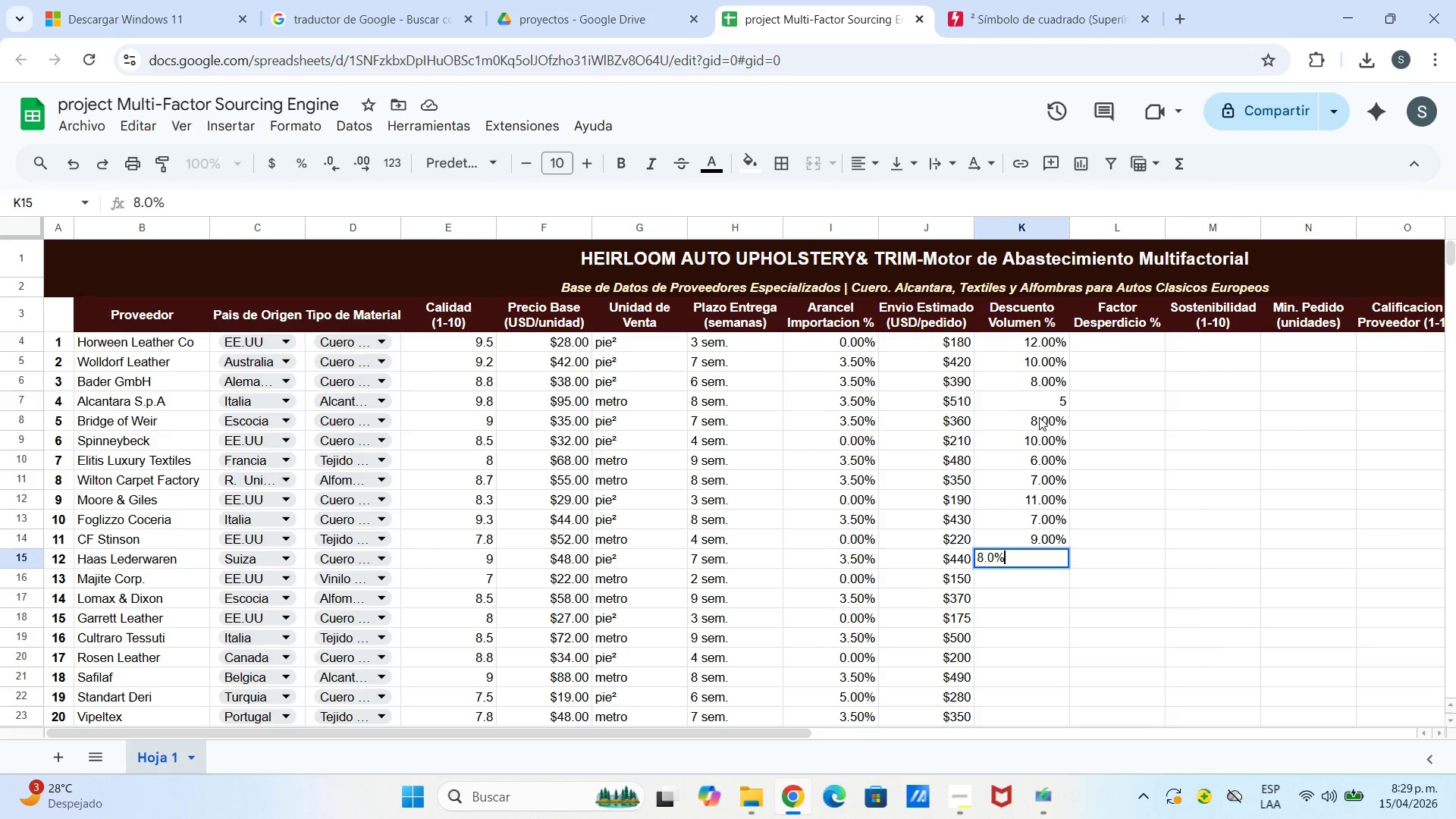 
key(Enter)
 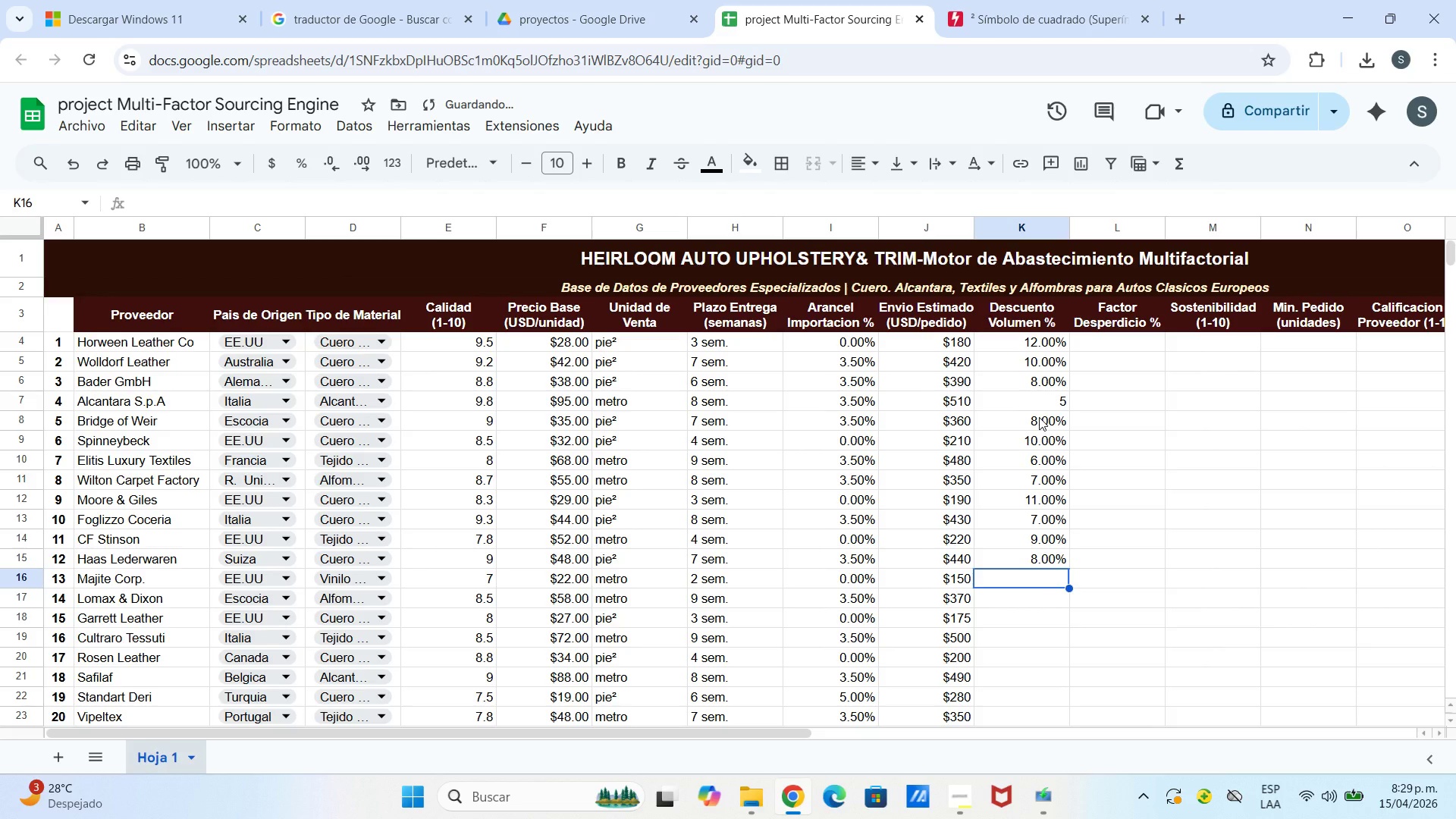 
type(15.0%)
 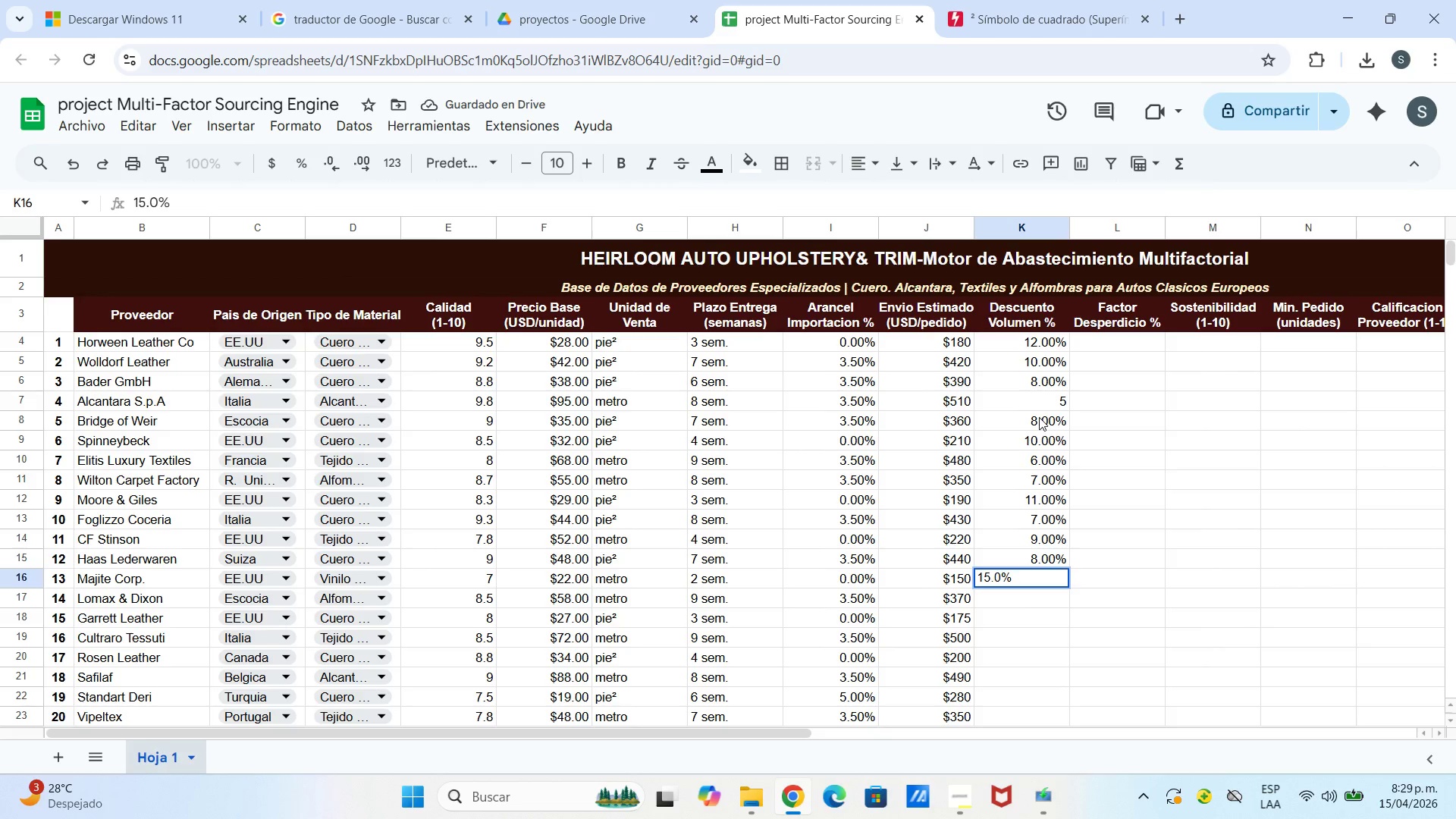 
key(Enter)
 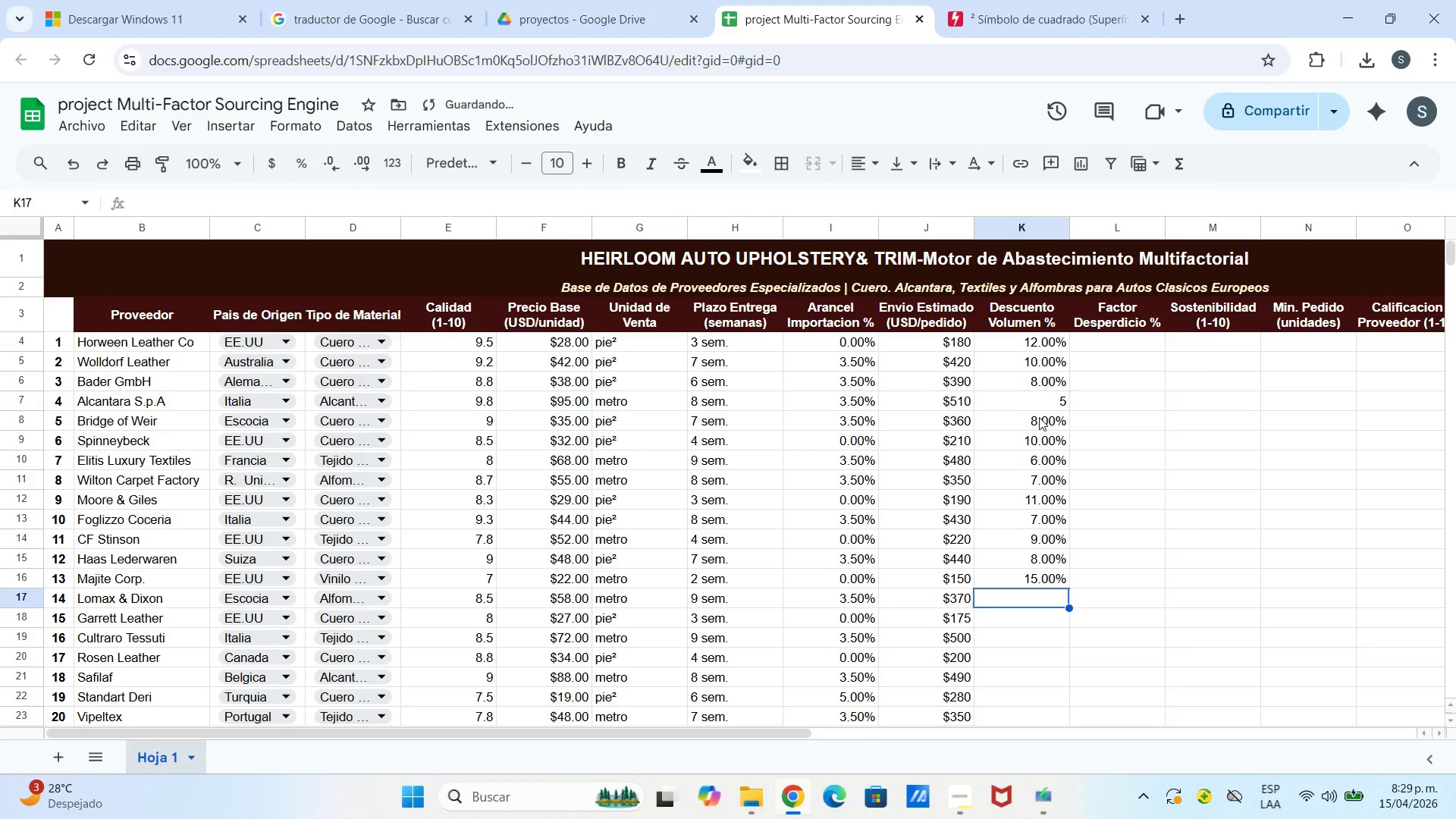 
type(6.0%)
 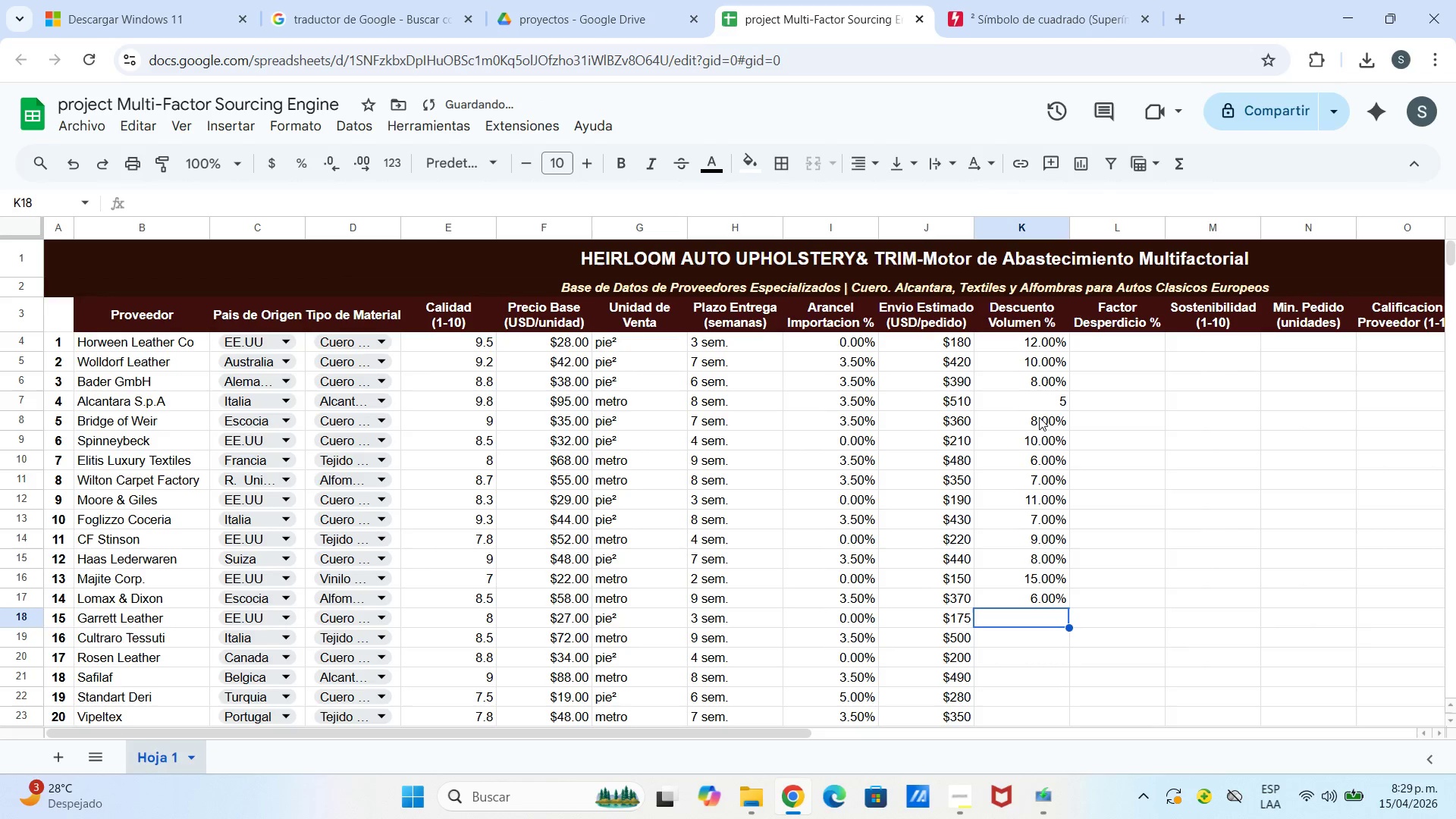 
 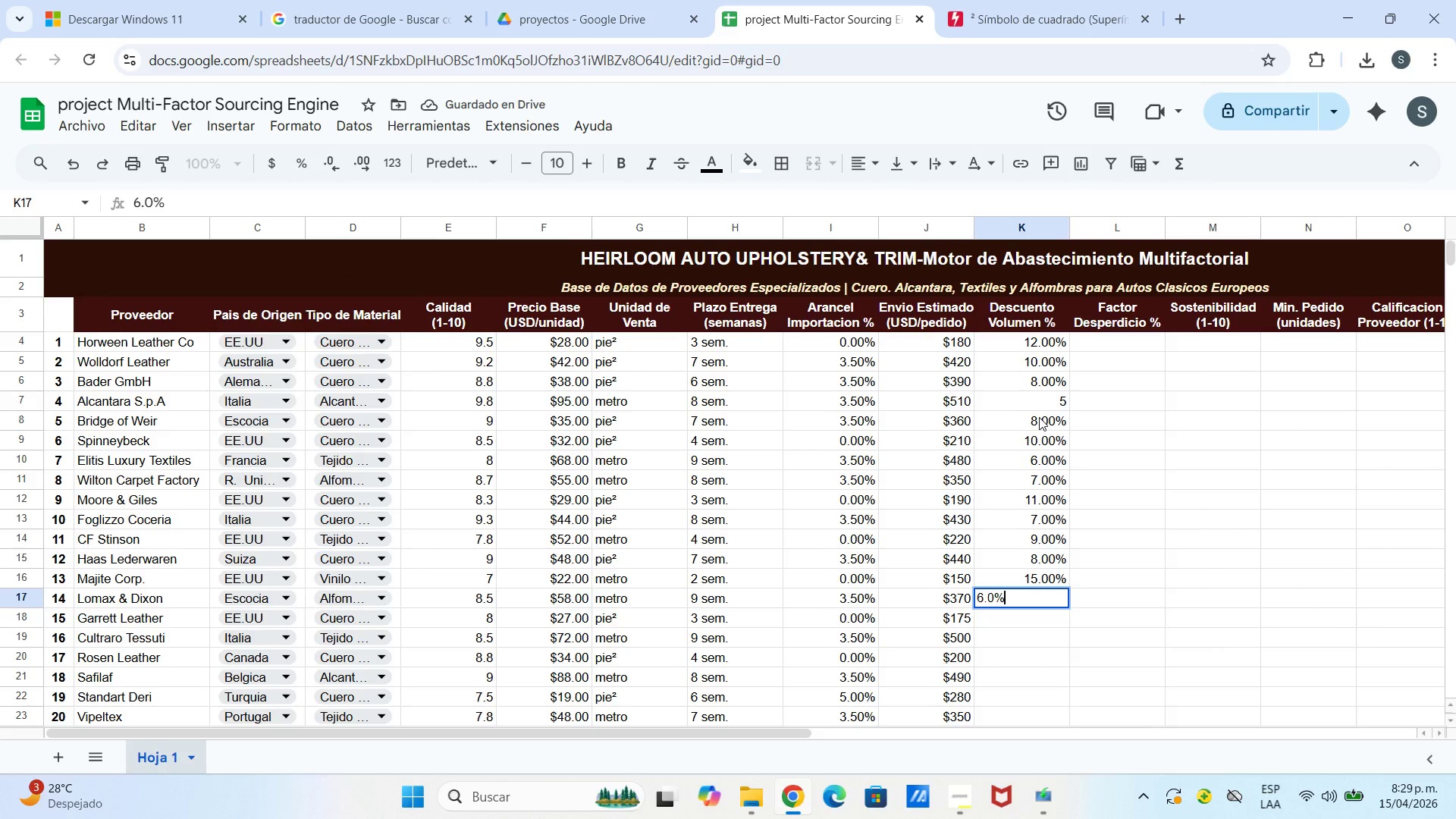 
key(Enter)
 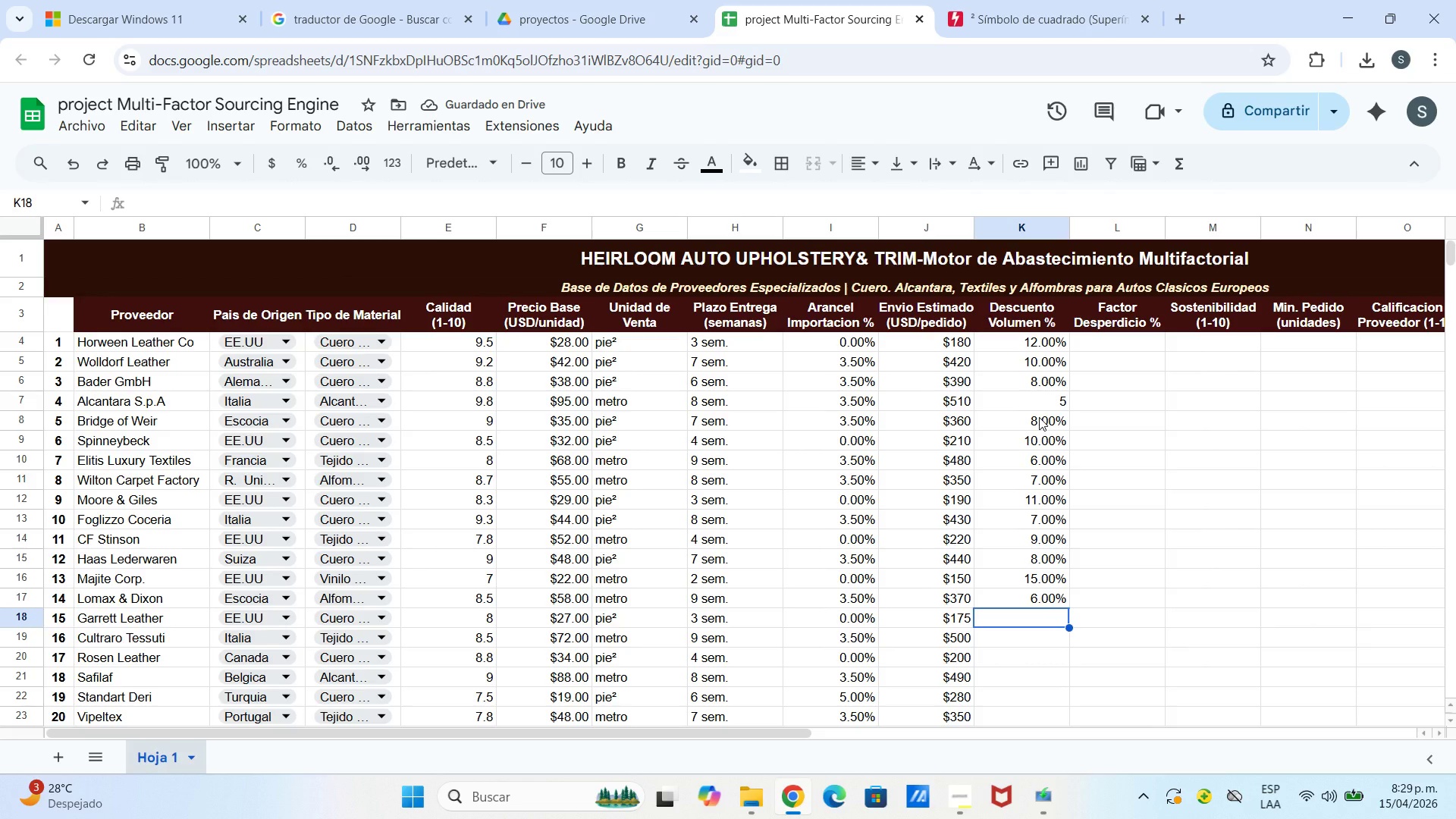 
wait(5.97)
 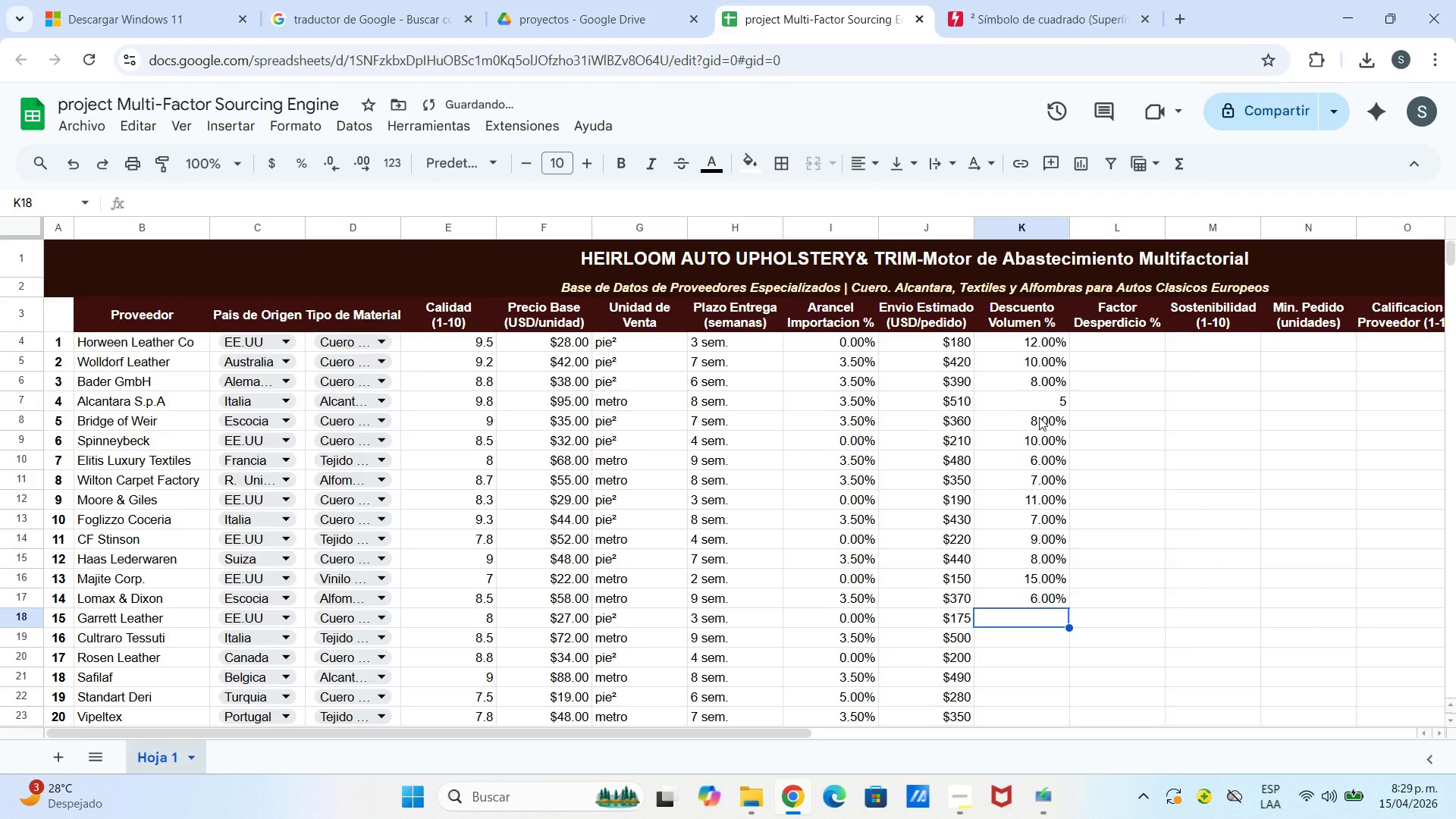 
type(13.0%)
 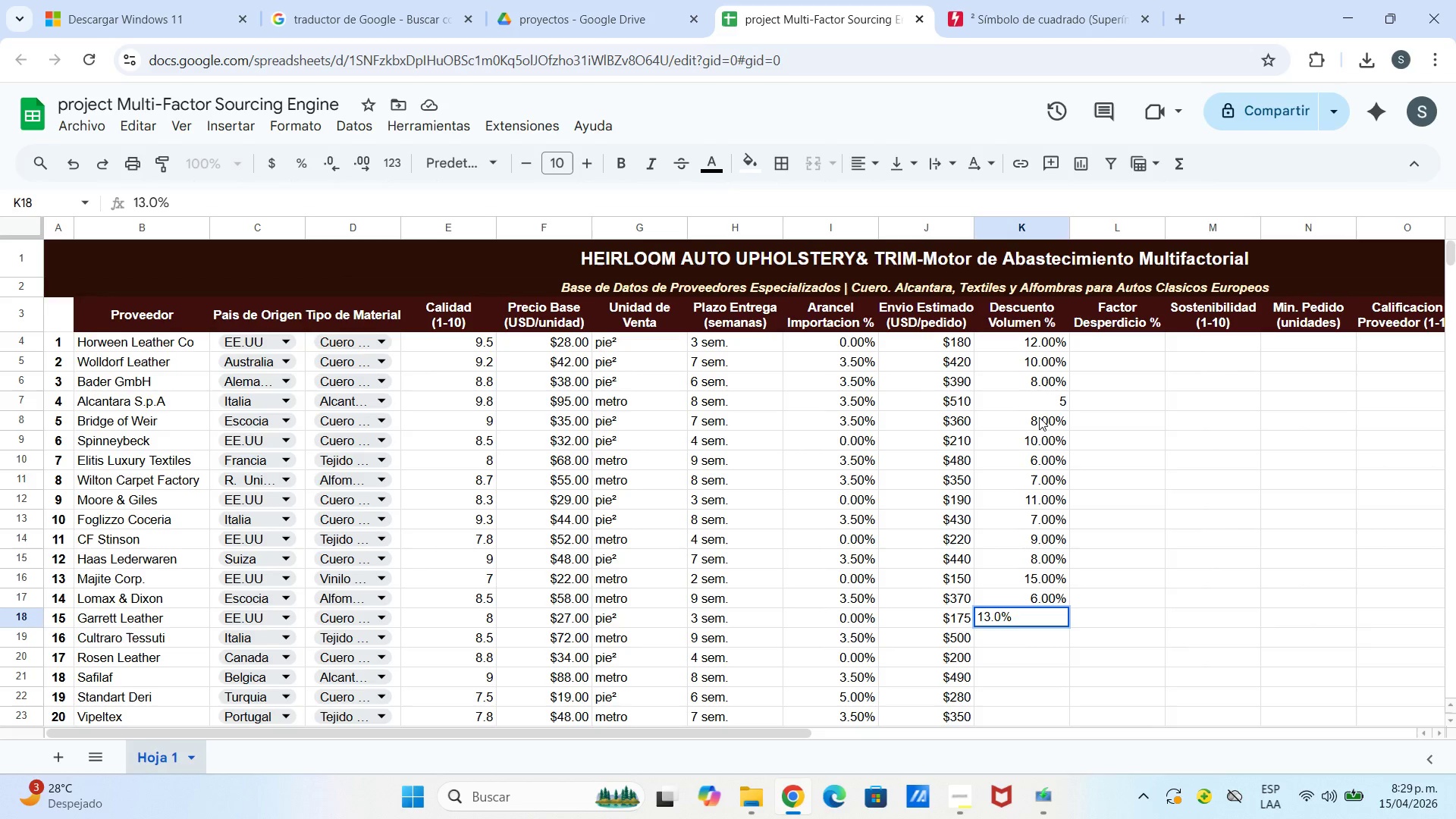 
key(Enter)
 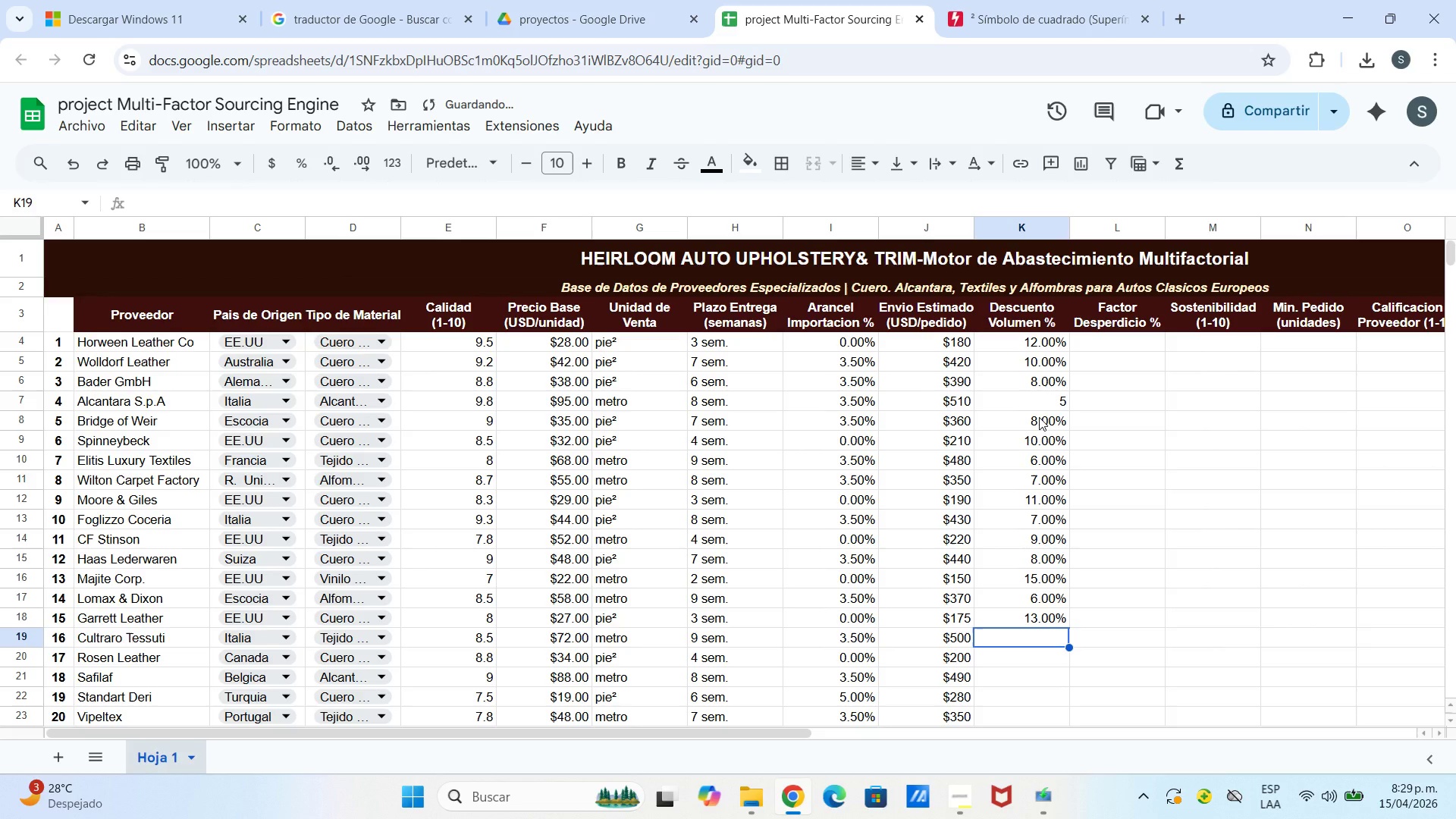 
type(5.0%)
 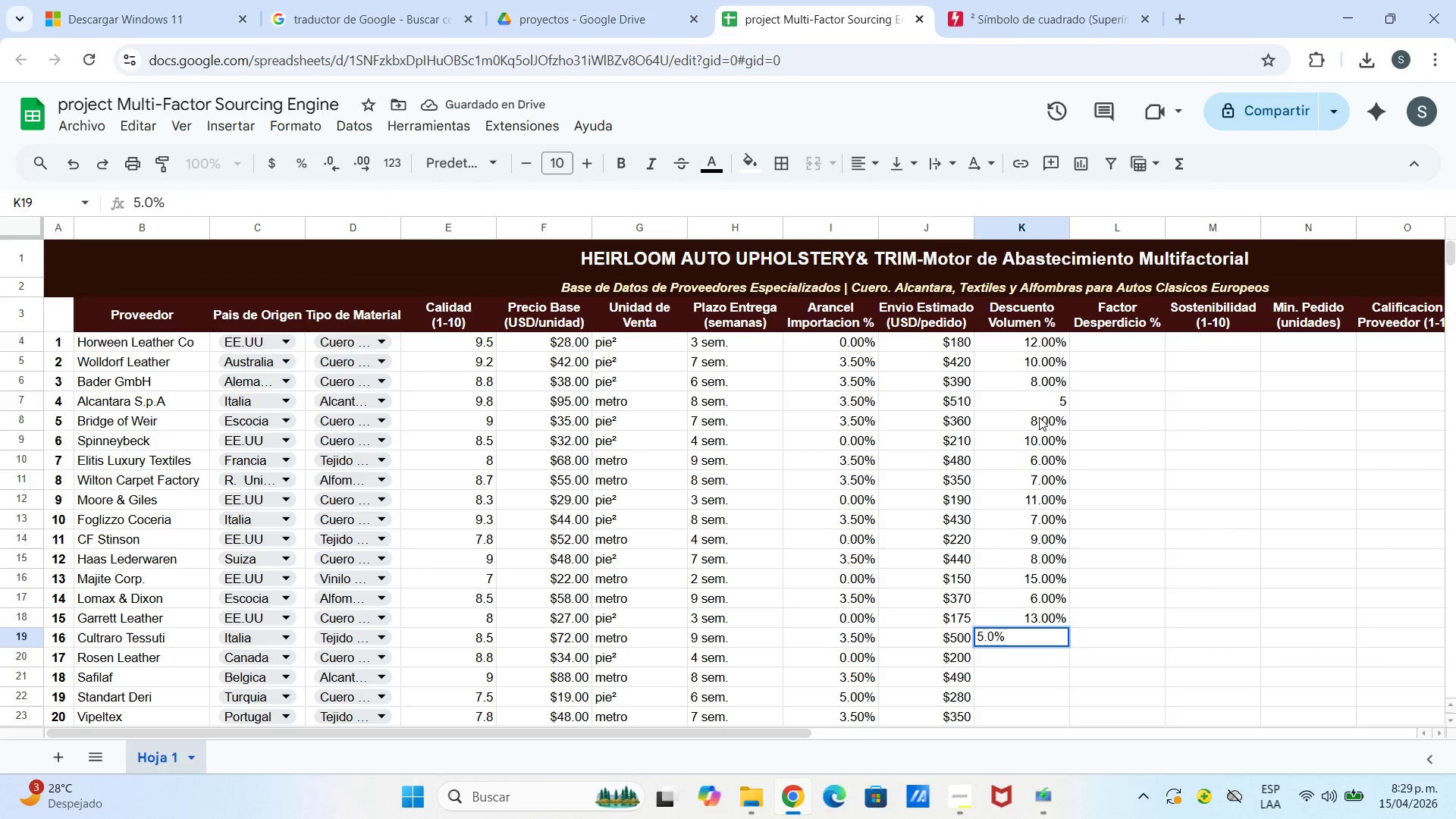 
key(Enter)
 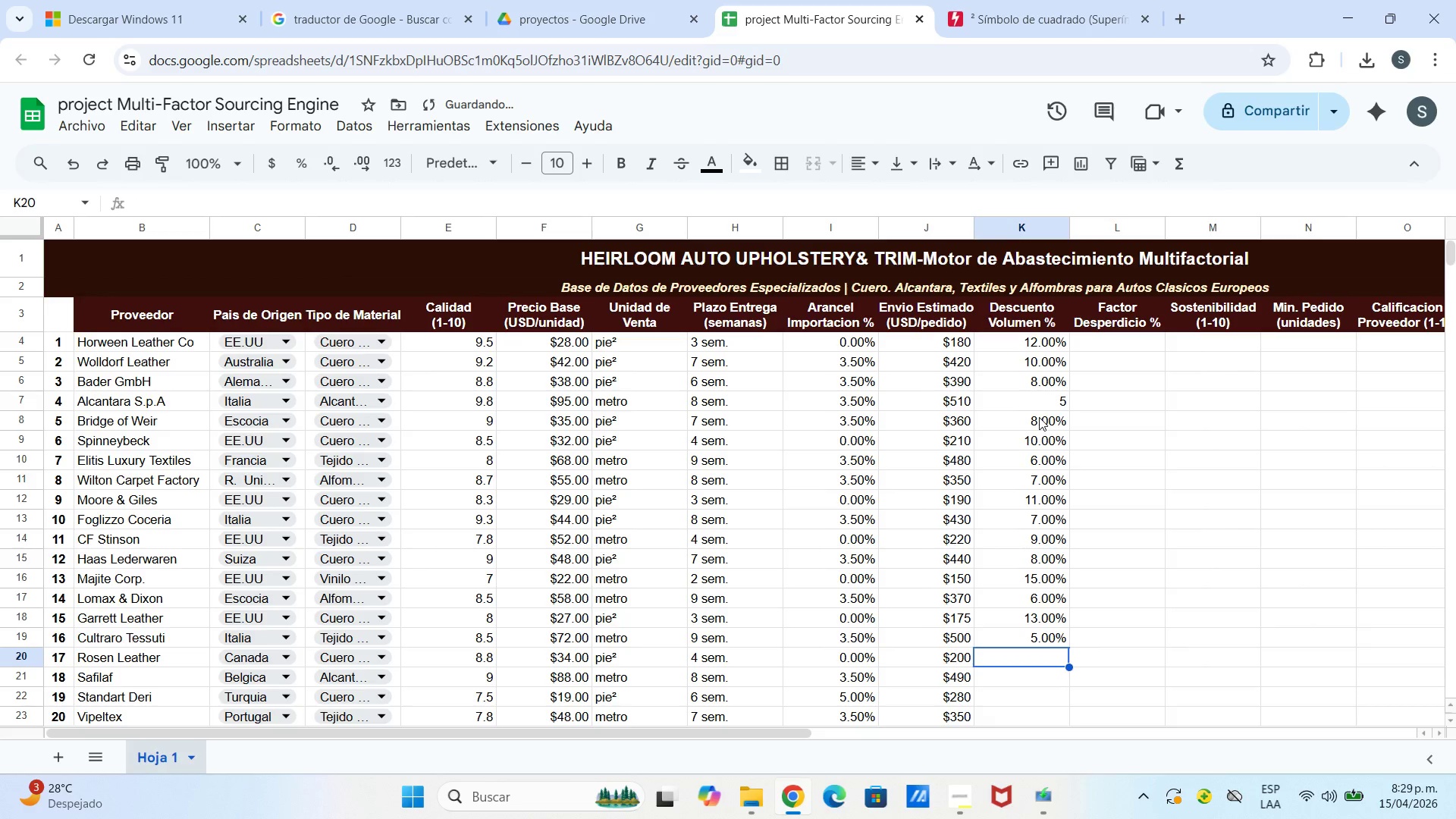 
type(9.0%)
 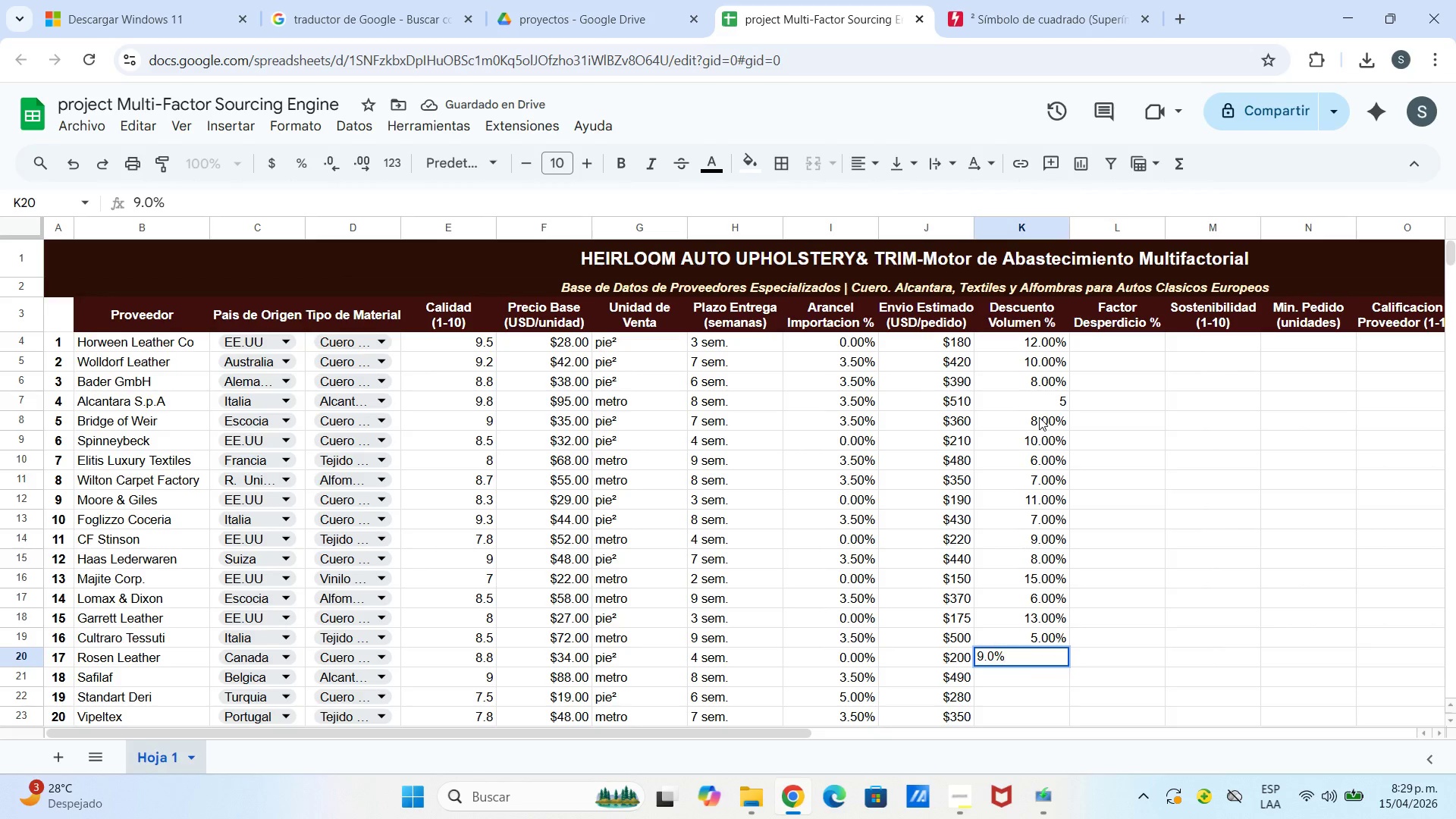 
key(Enter)
 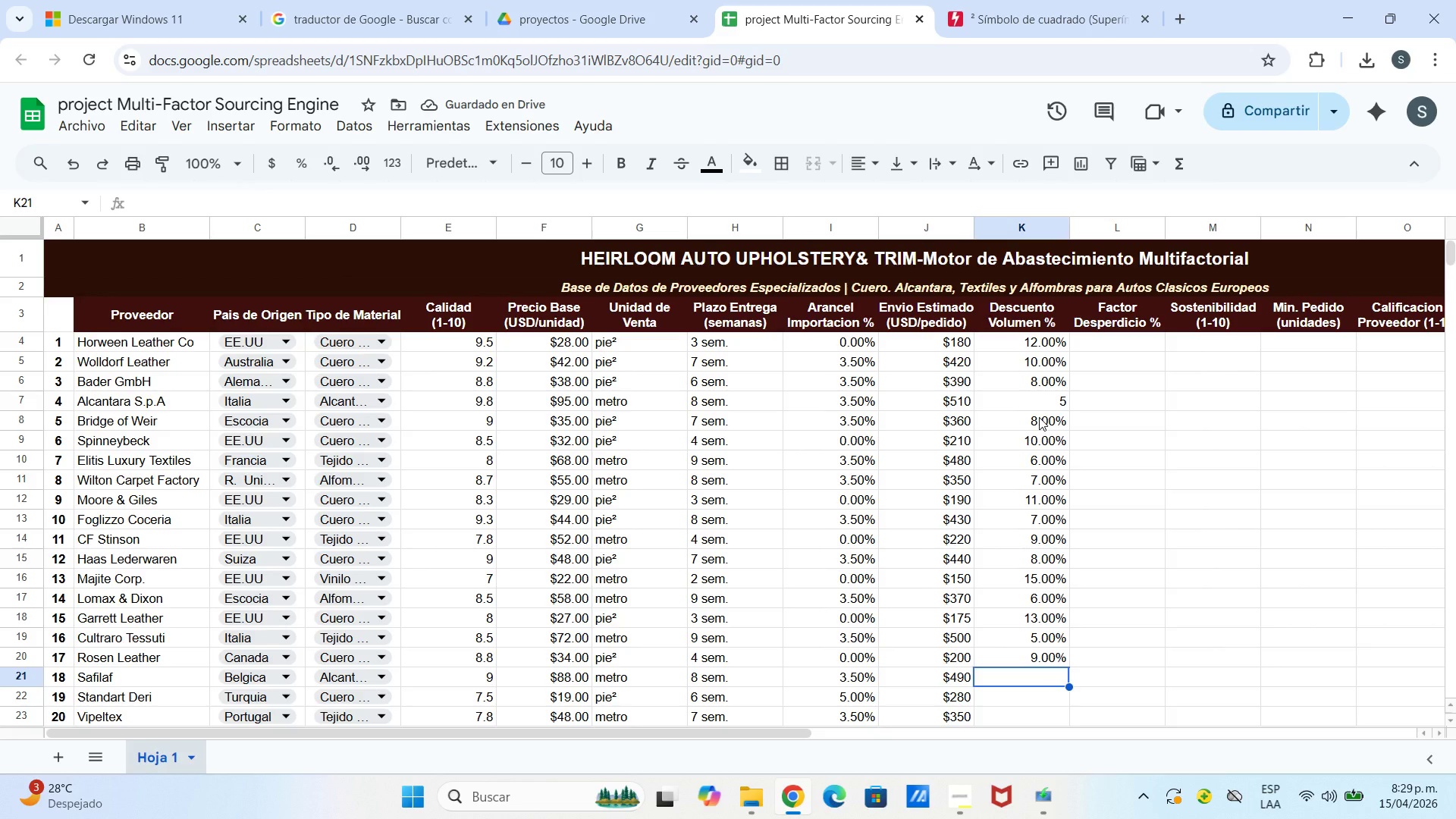 
type(6.0%)
 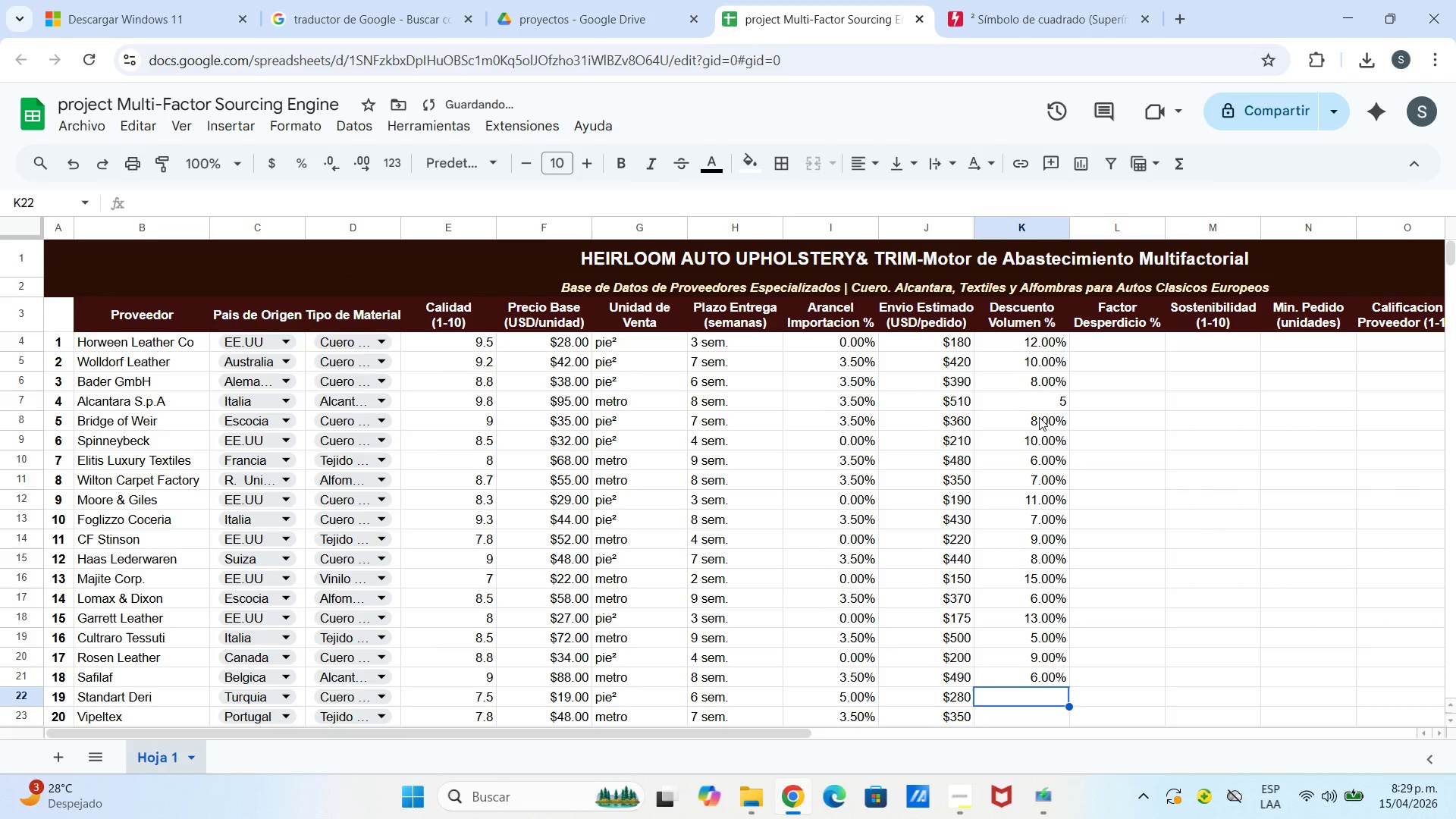 
 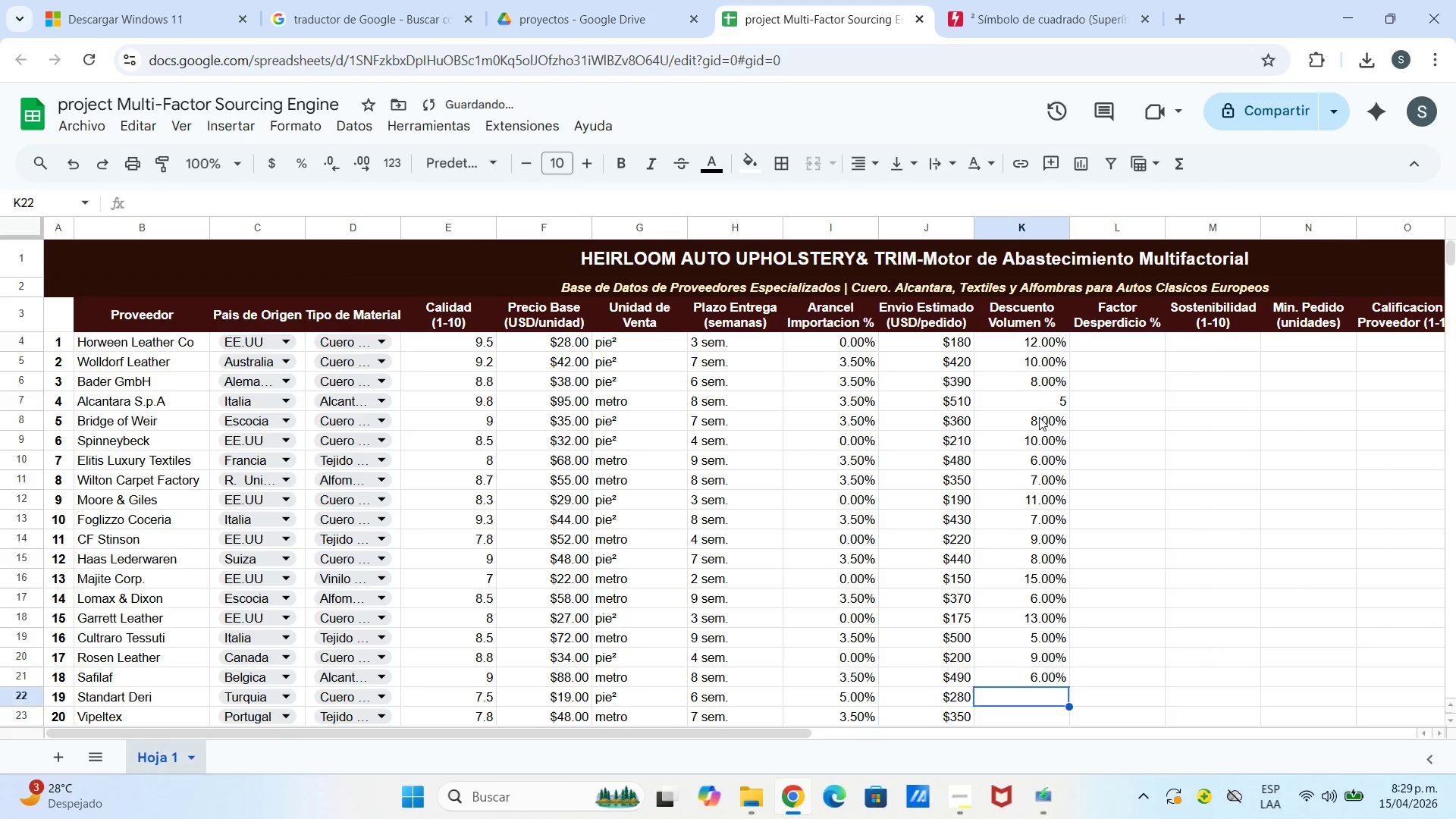 
key(Enter)
 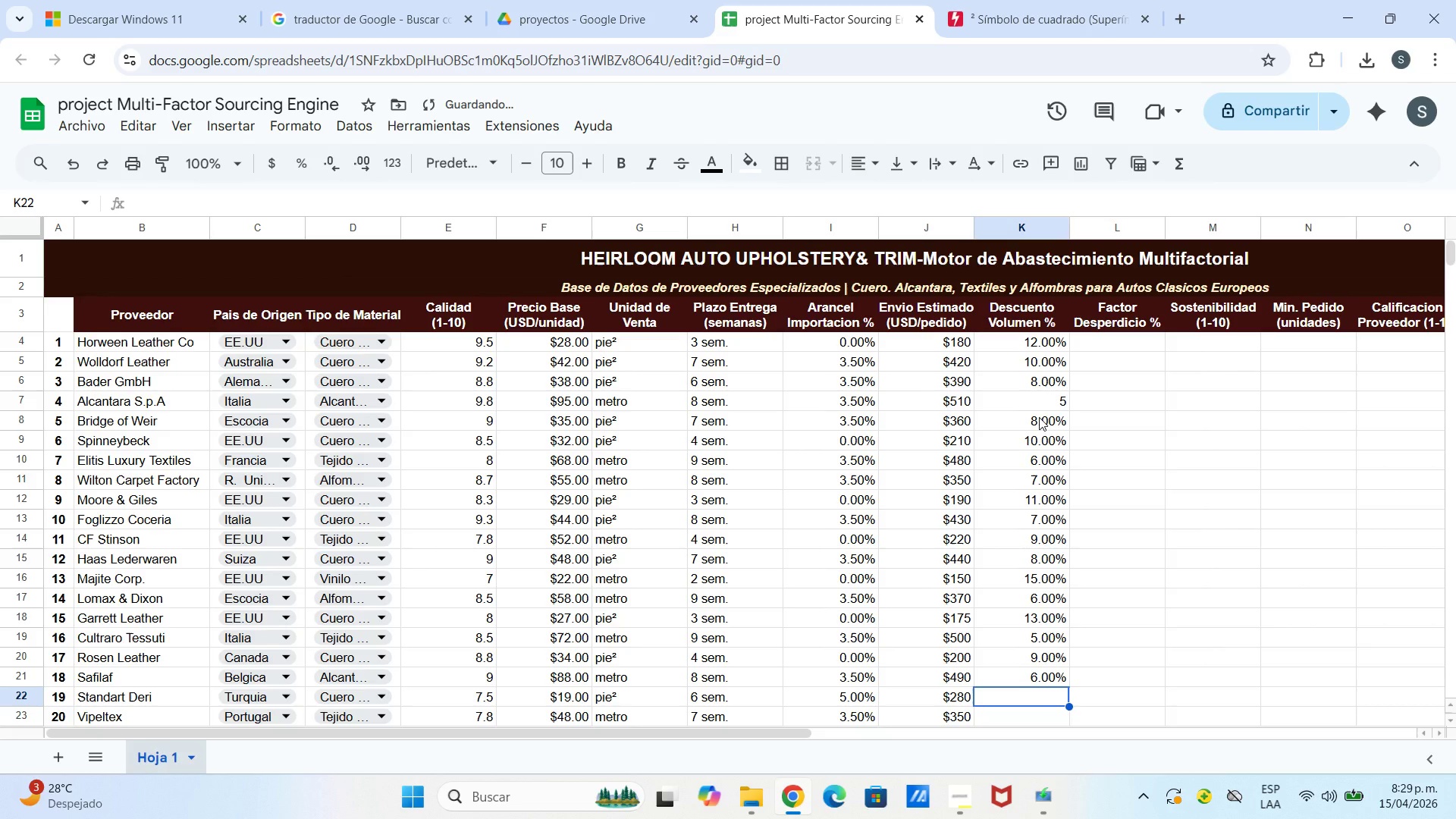 
type(14.0%)
 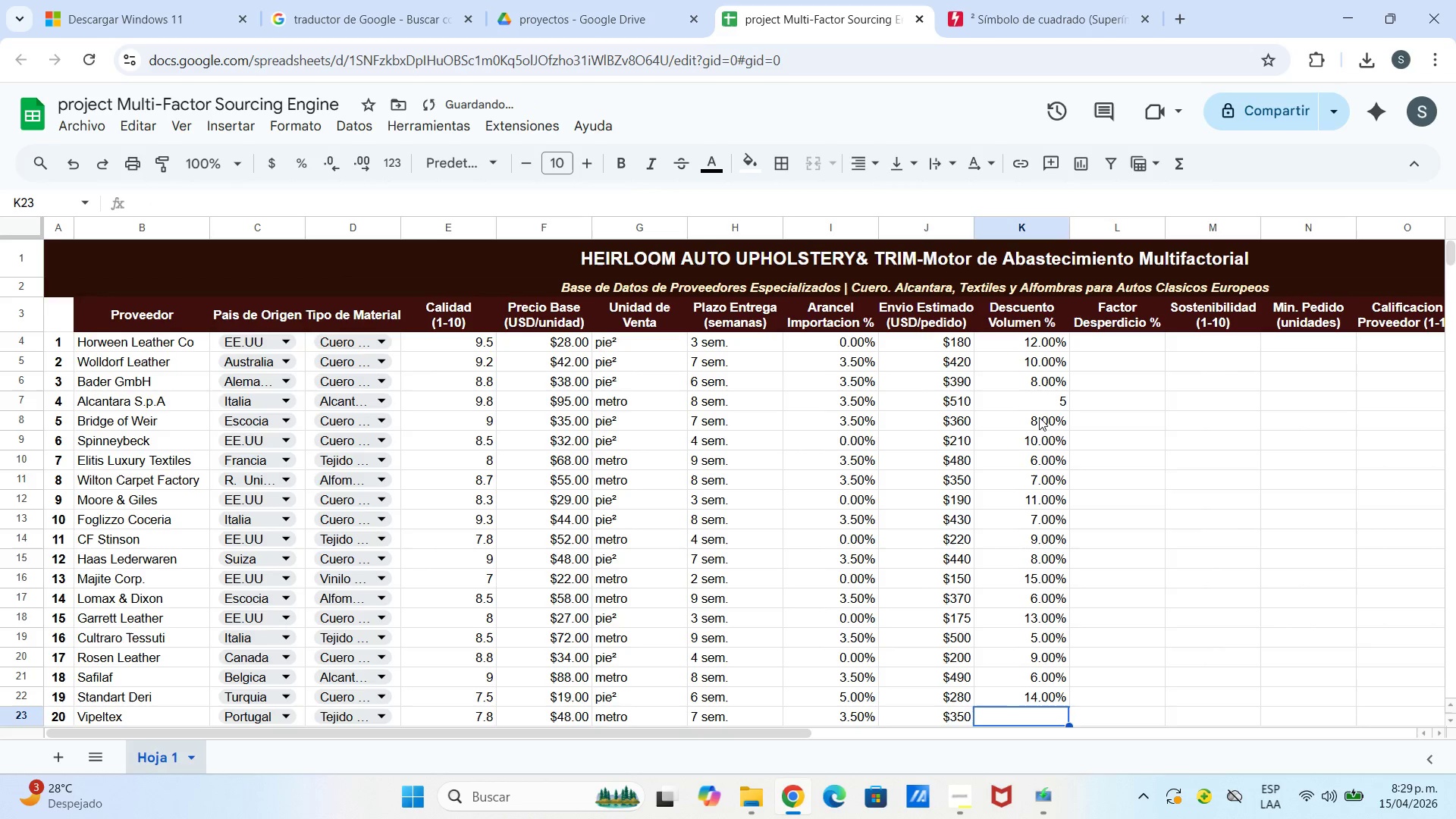 
 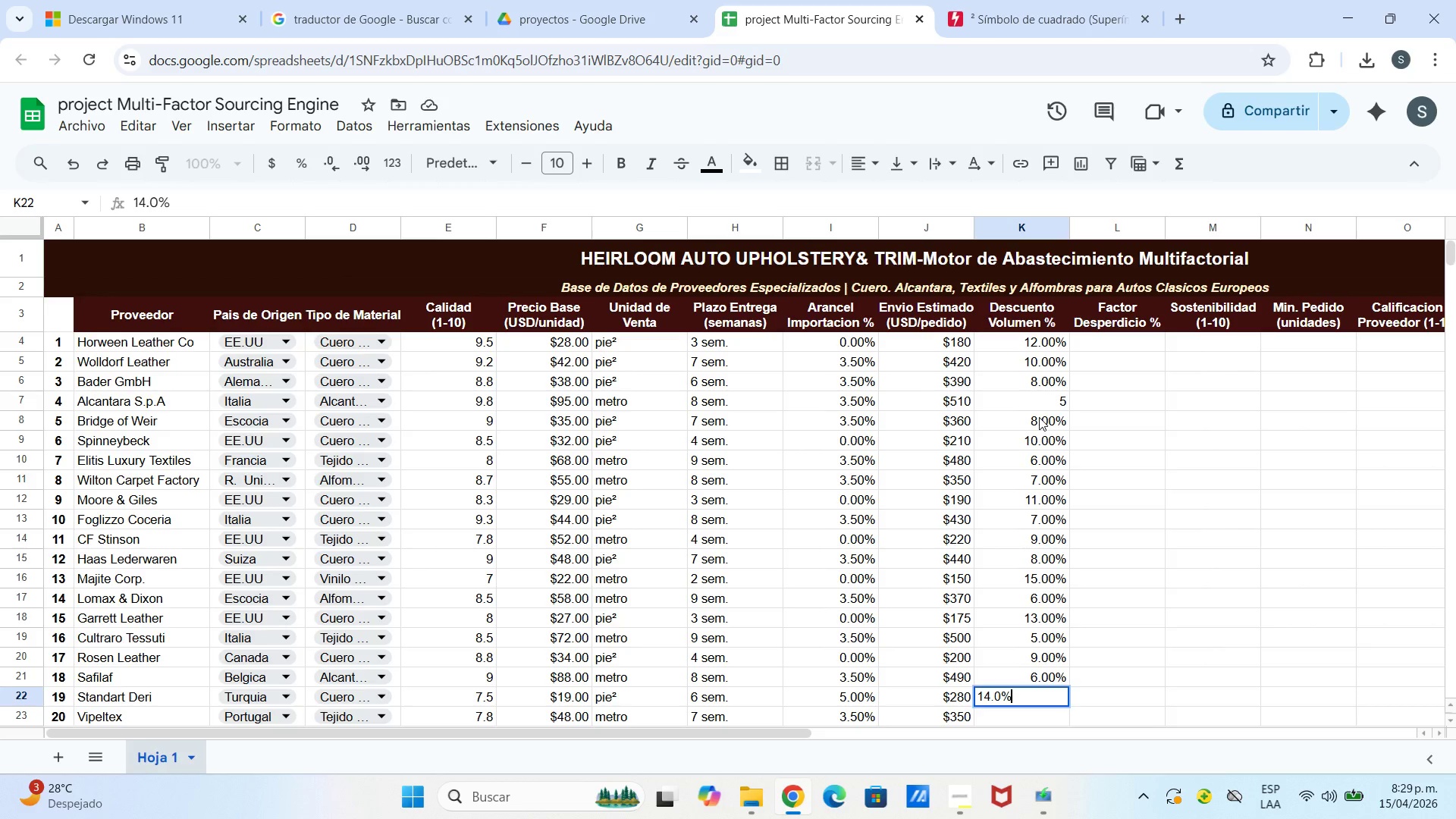 
key(Enter)
 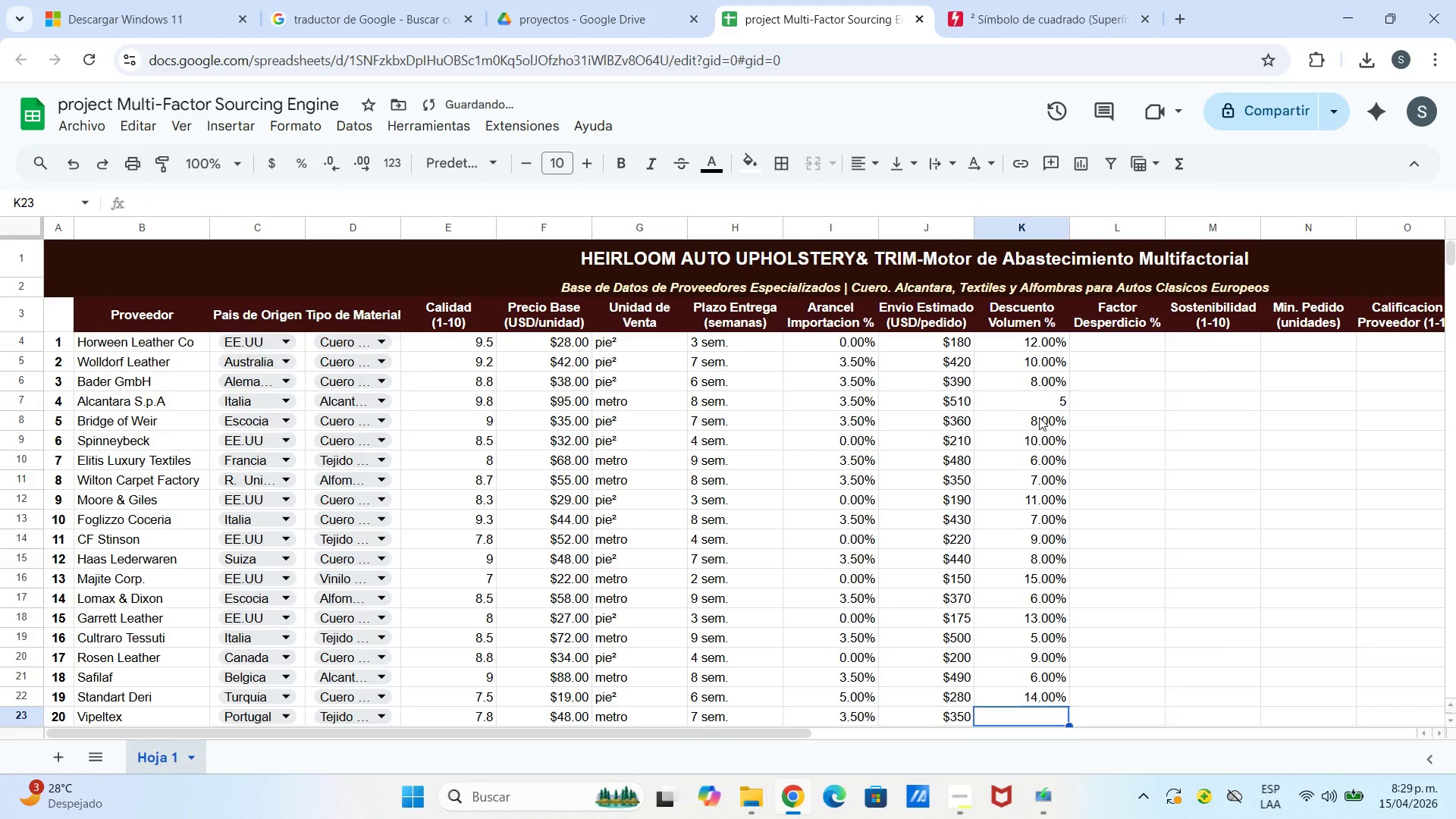 
type(10.%)
 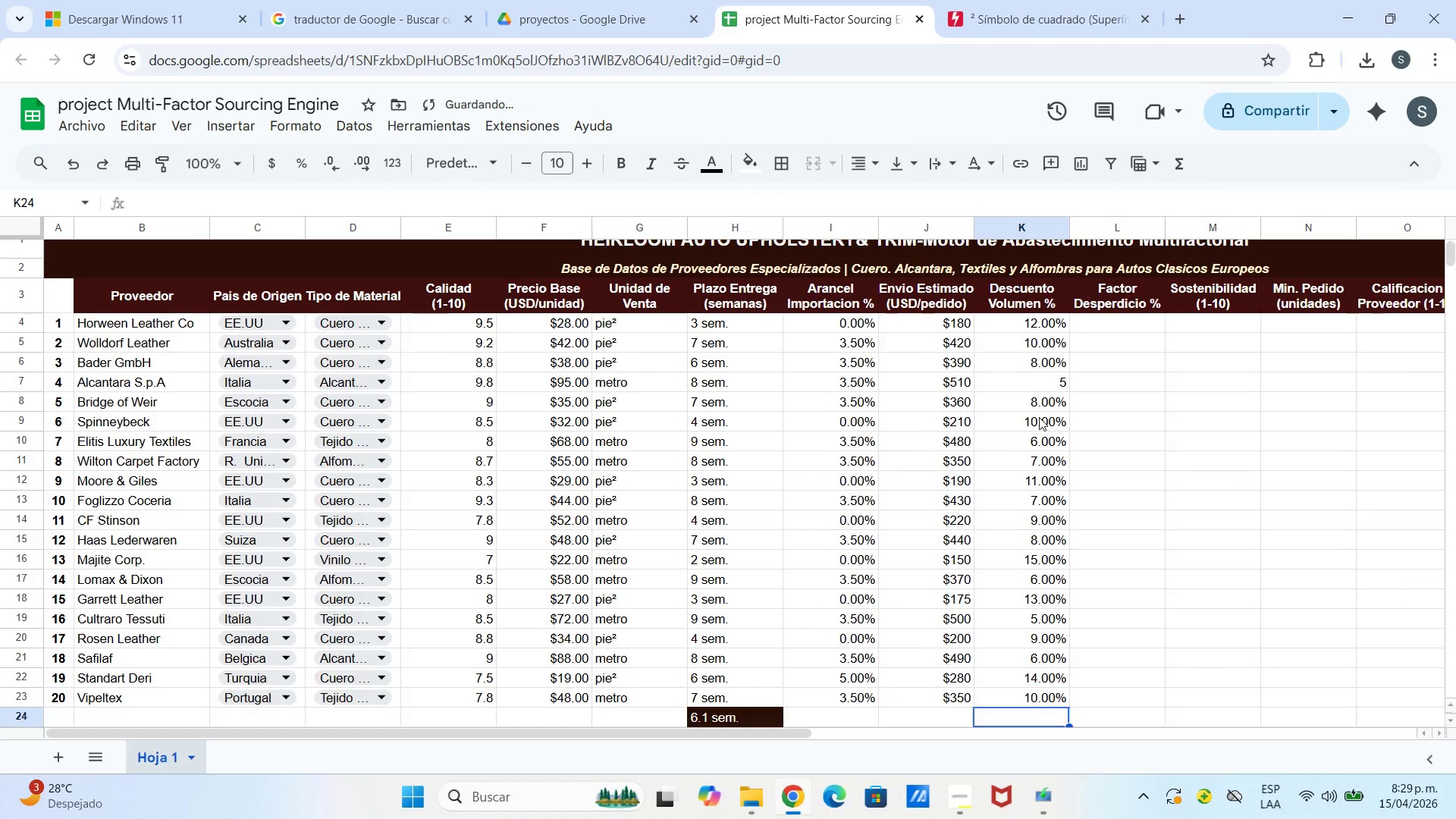 
hold_key(key=0, duration=13.91)
 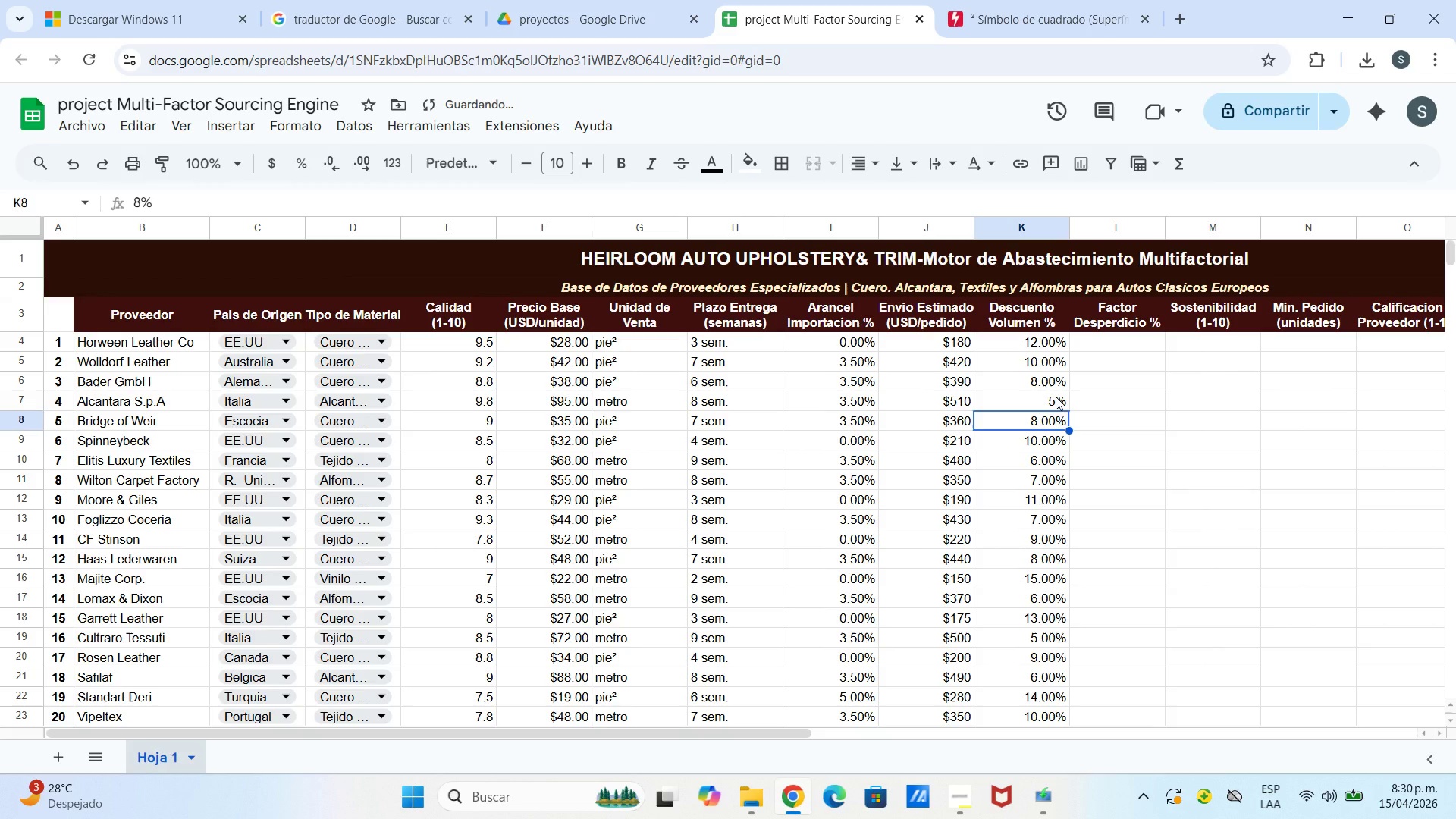 
key(Enter)
 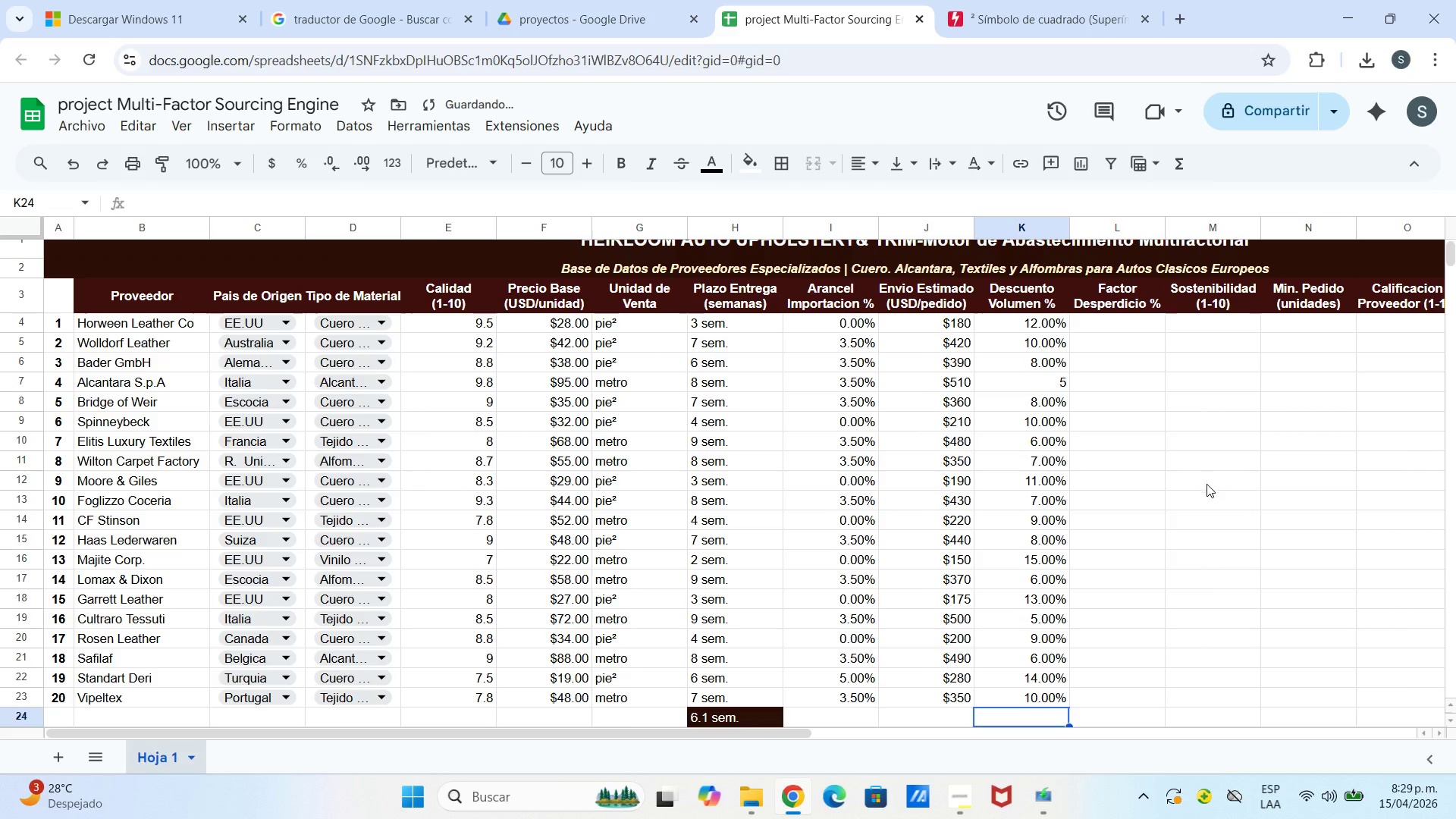 
scroll: coordinate [1198, 476], scroll_direction: up, amount: 7.0
 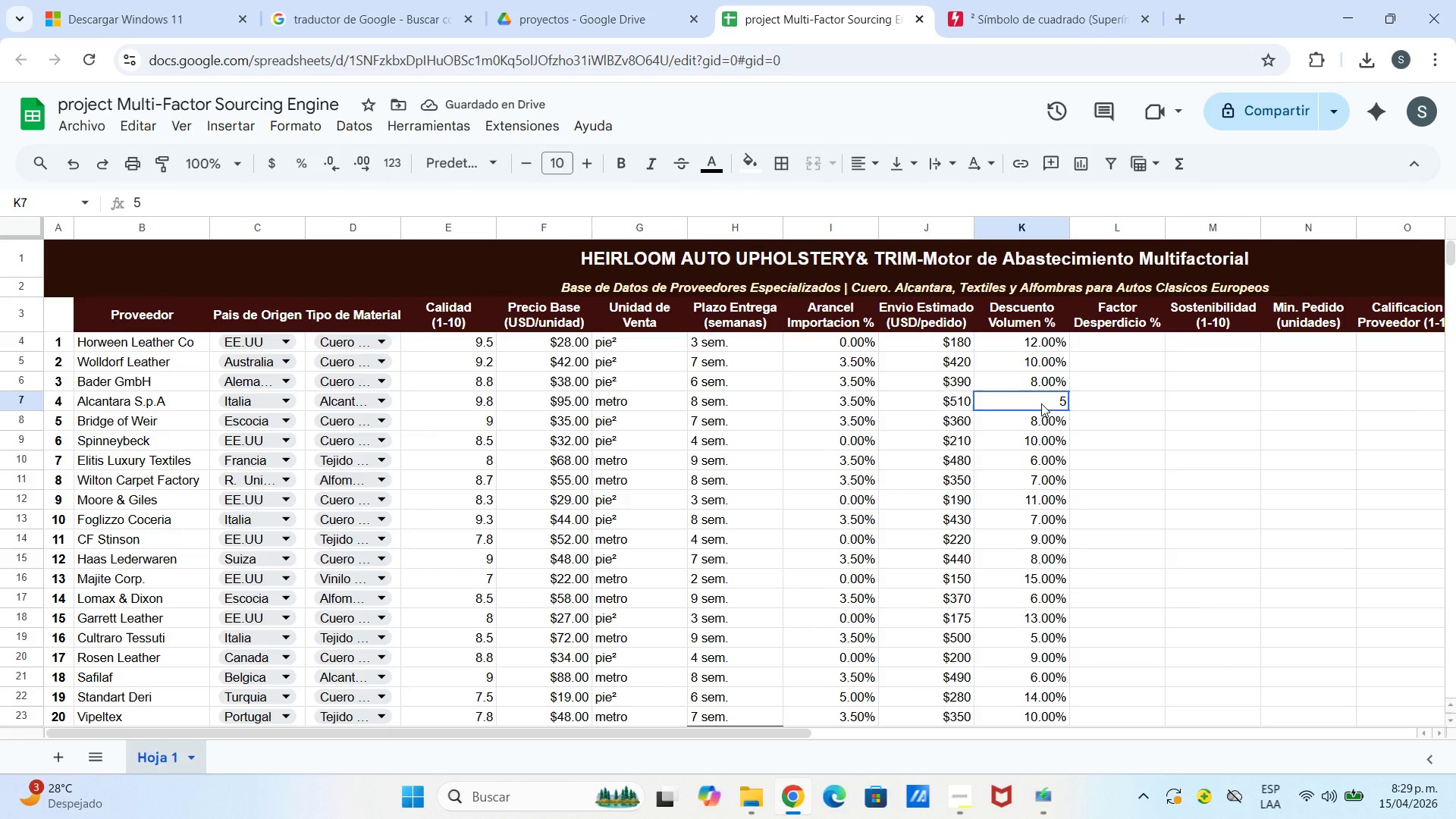 
double_click([1041, 403])
 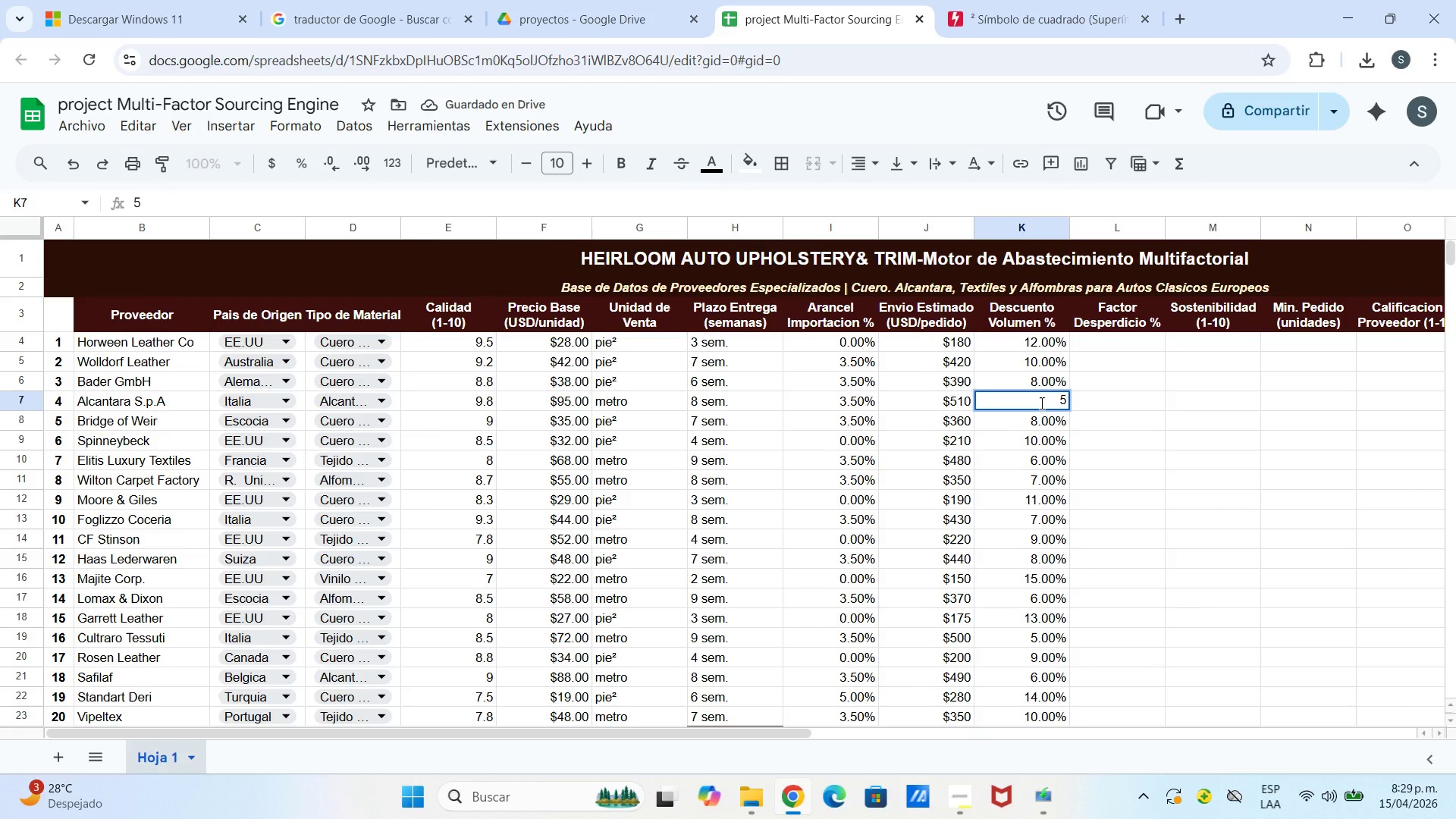 
key(Shift+5)
 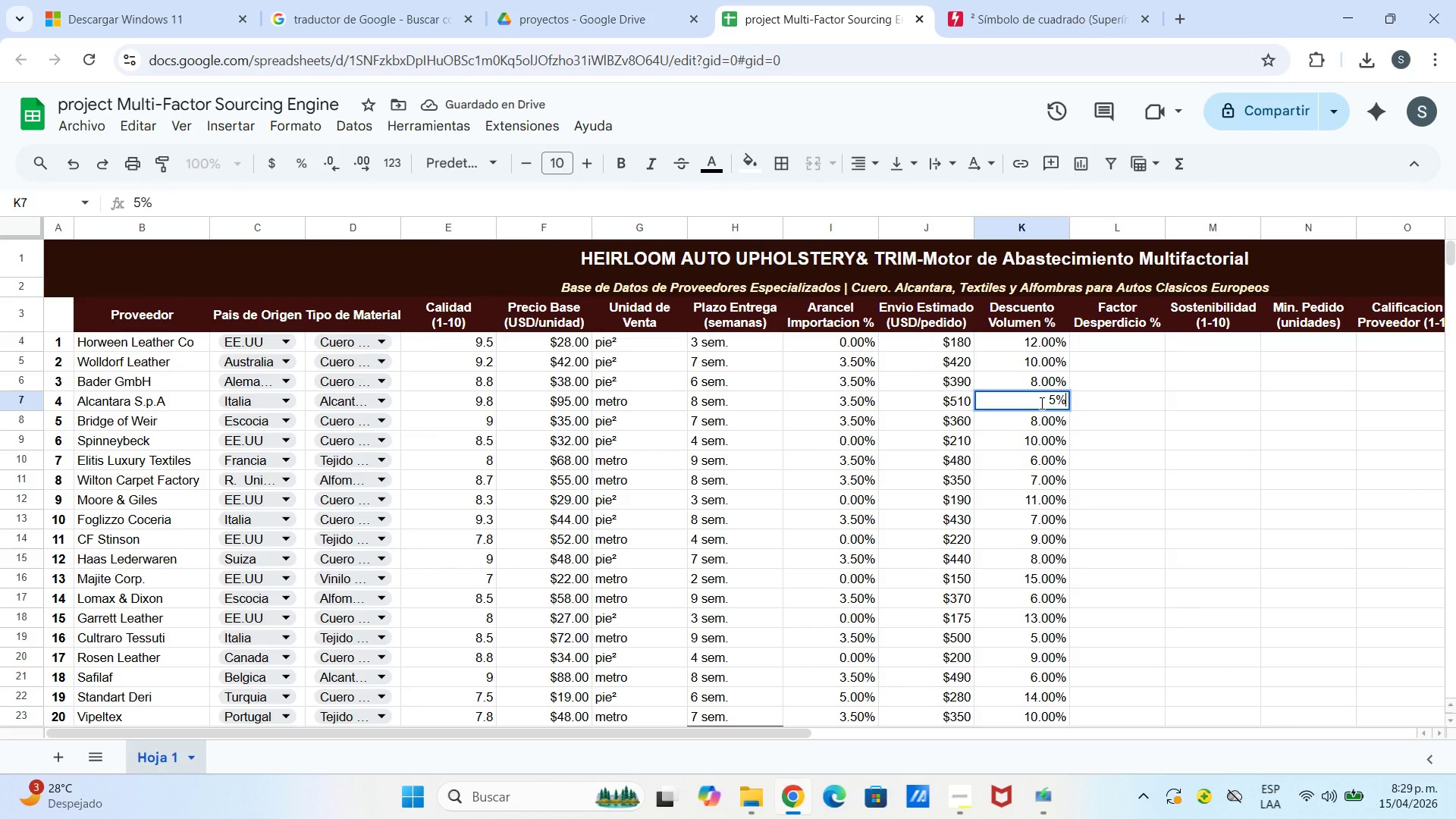 
key(Enter)
 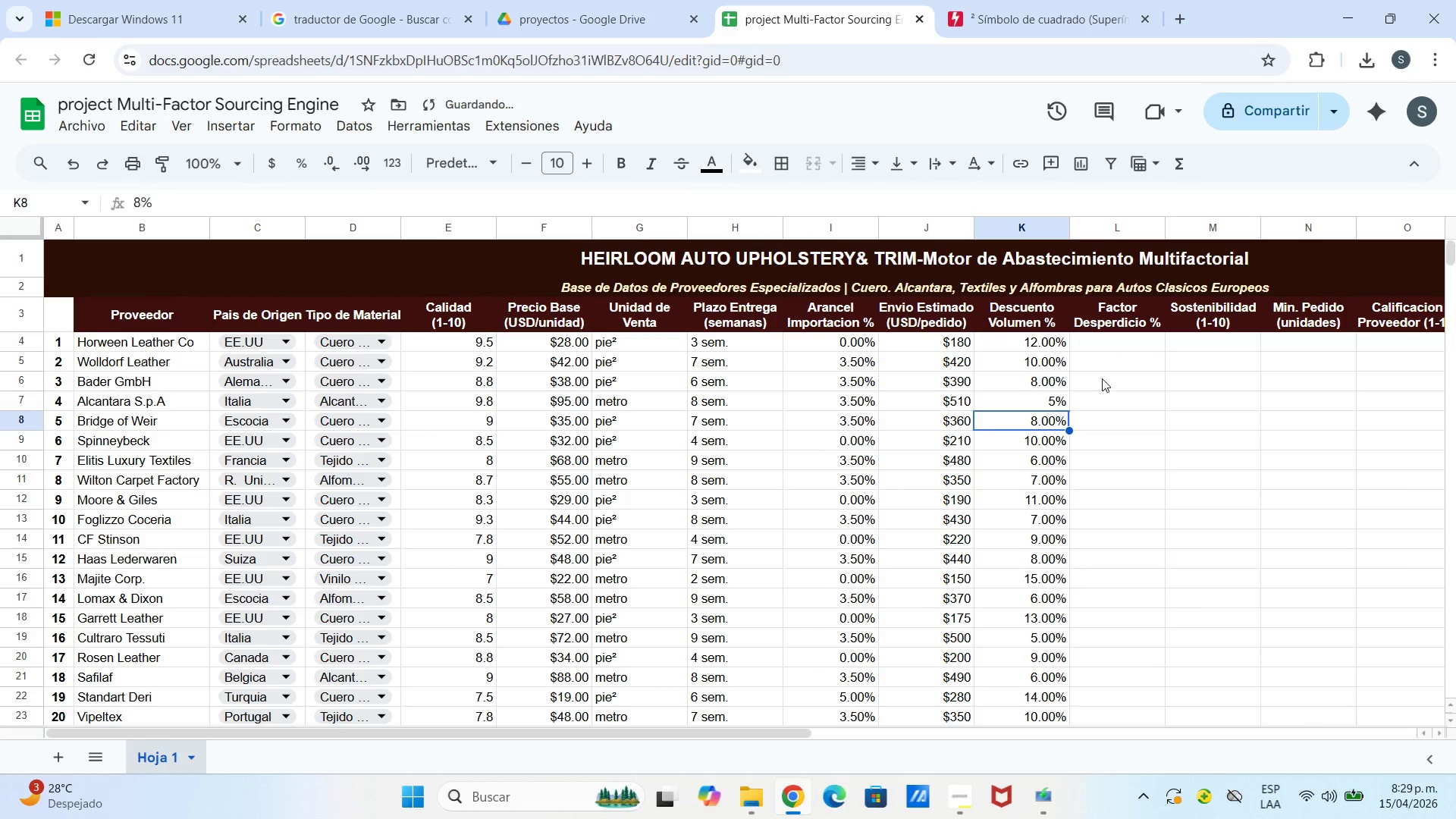 
double_click([1058, 403])
 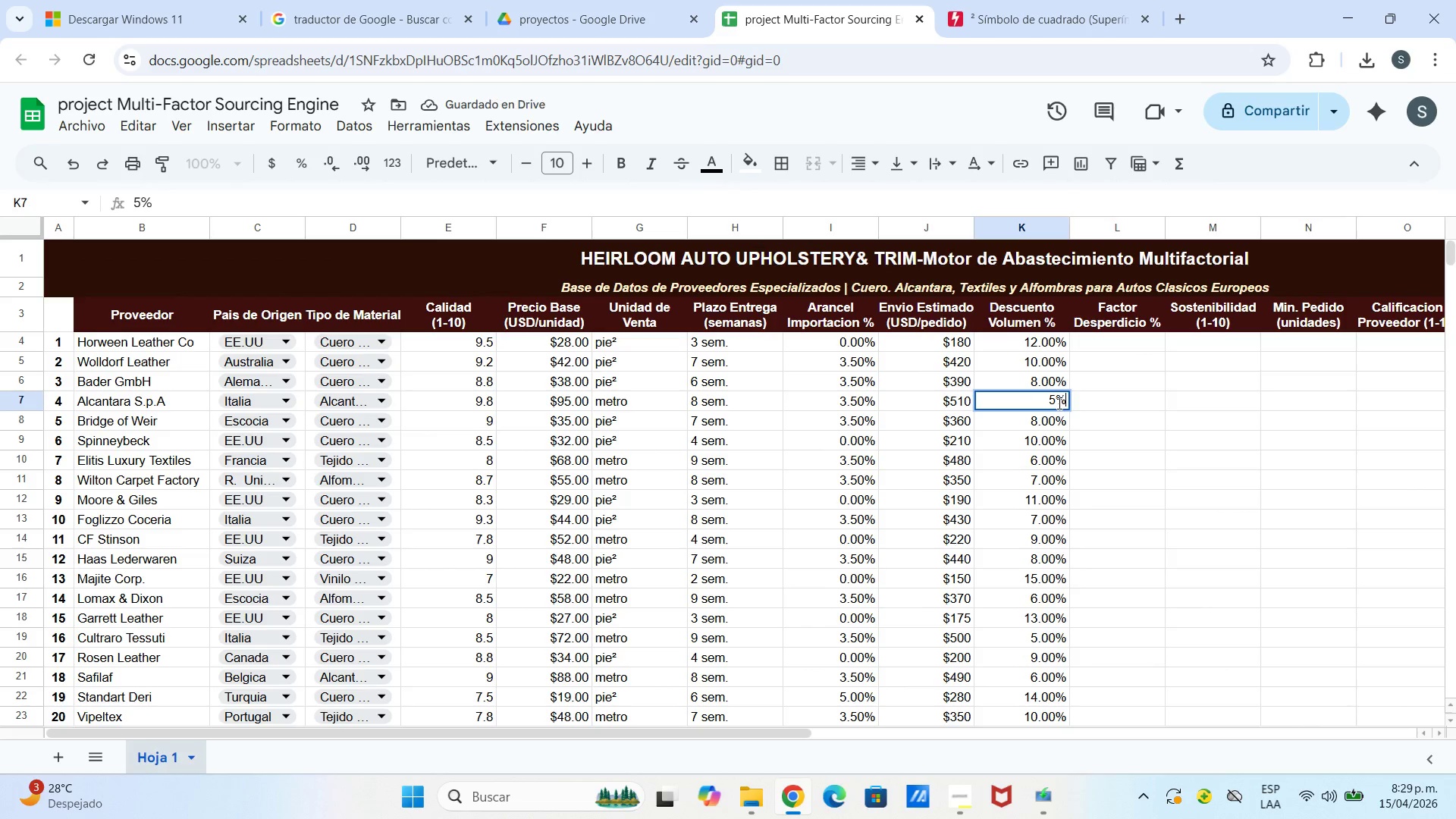 
triple_click([1058, 403])
 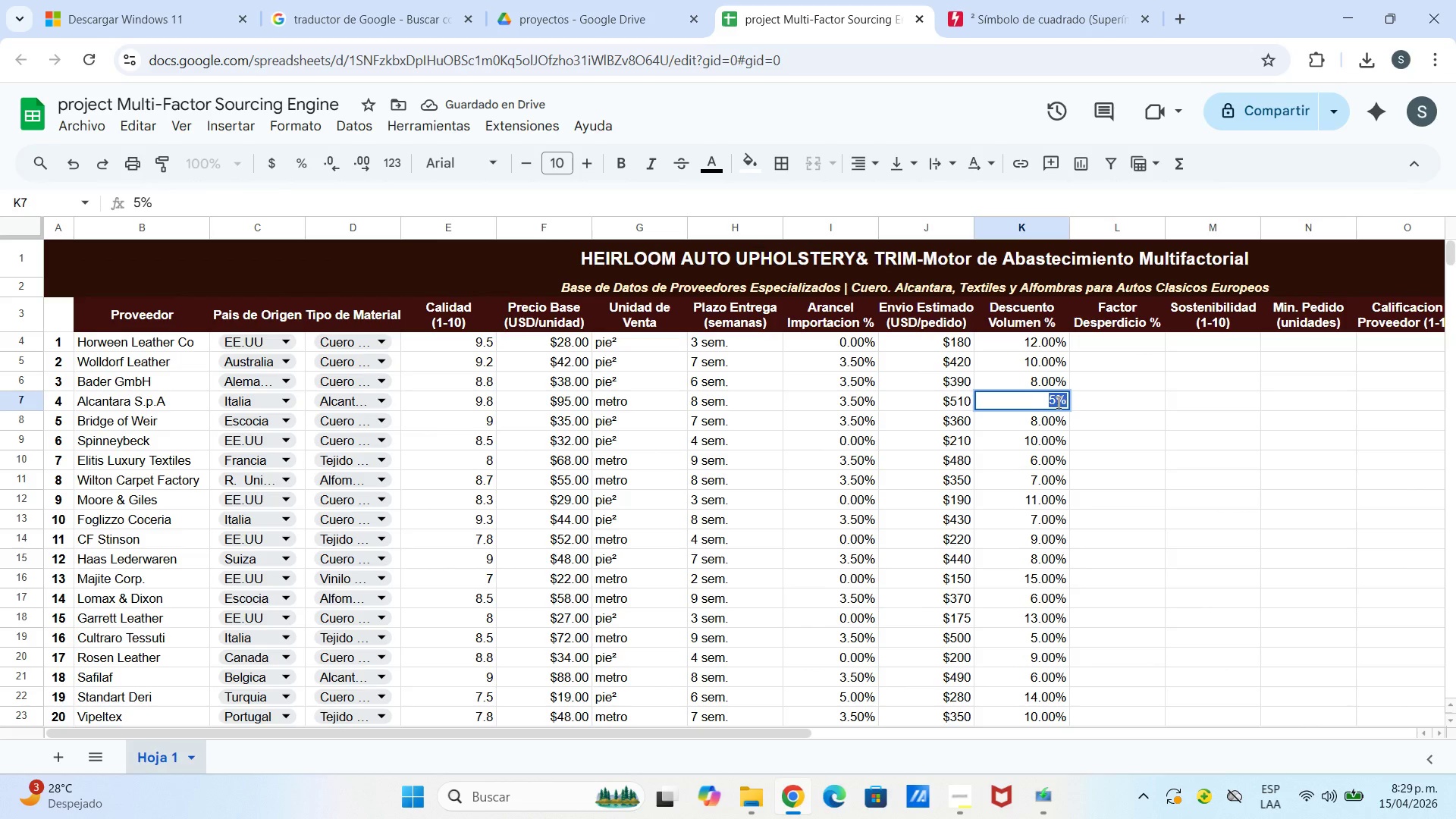 
triple_click([1057, 402])
 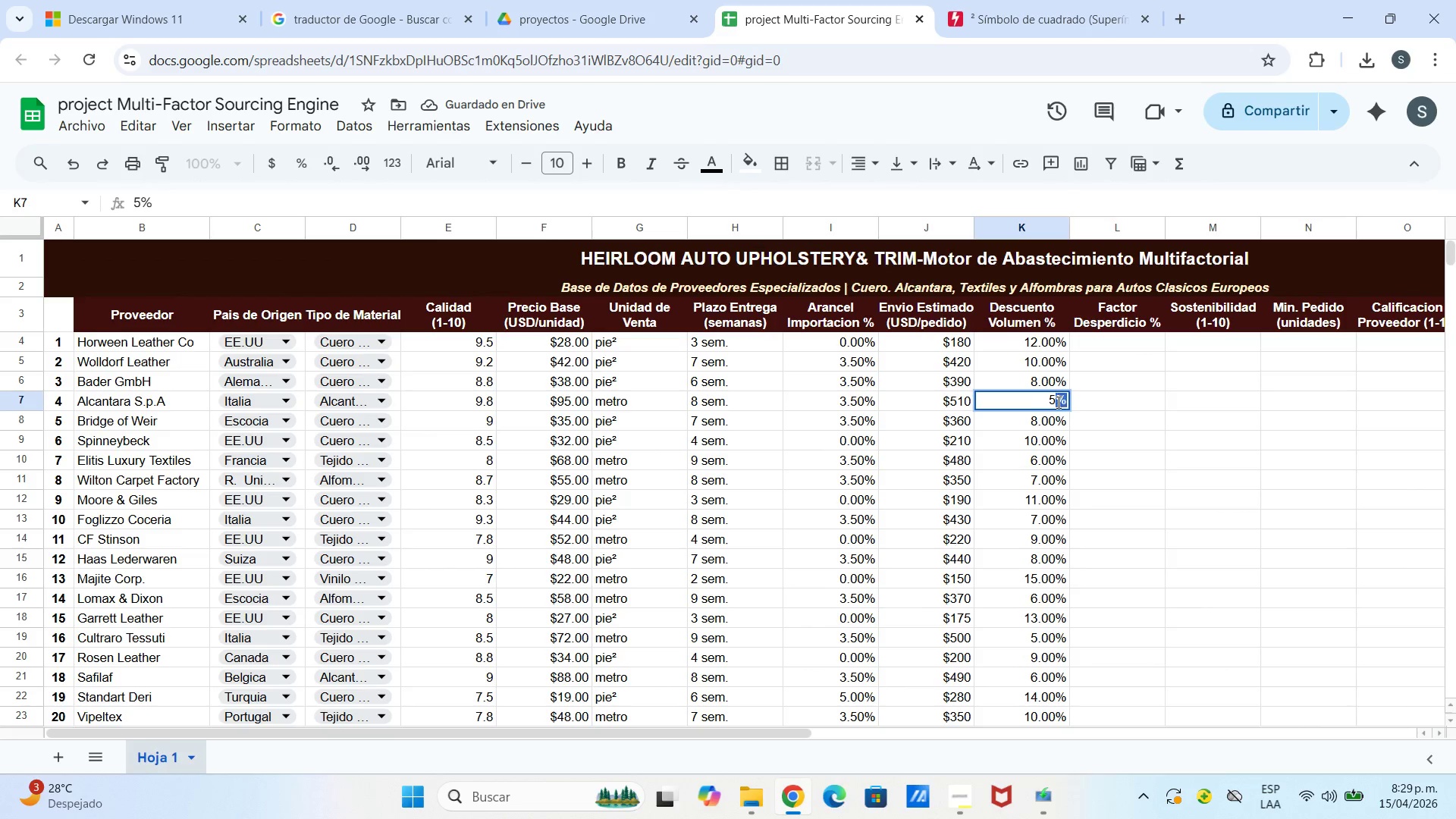 
triple_click([1057, 402])
 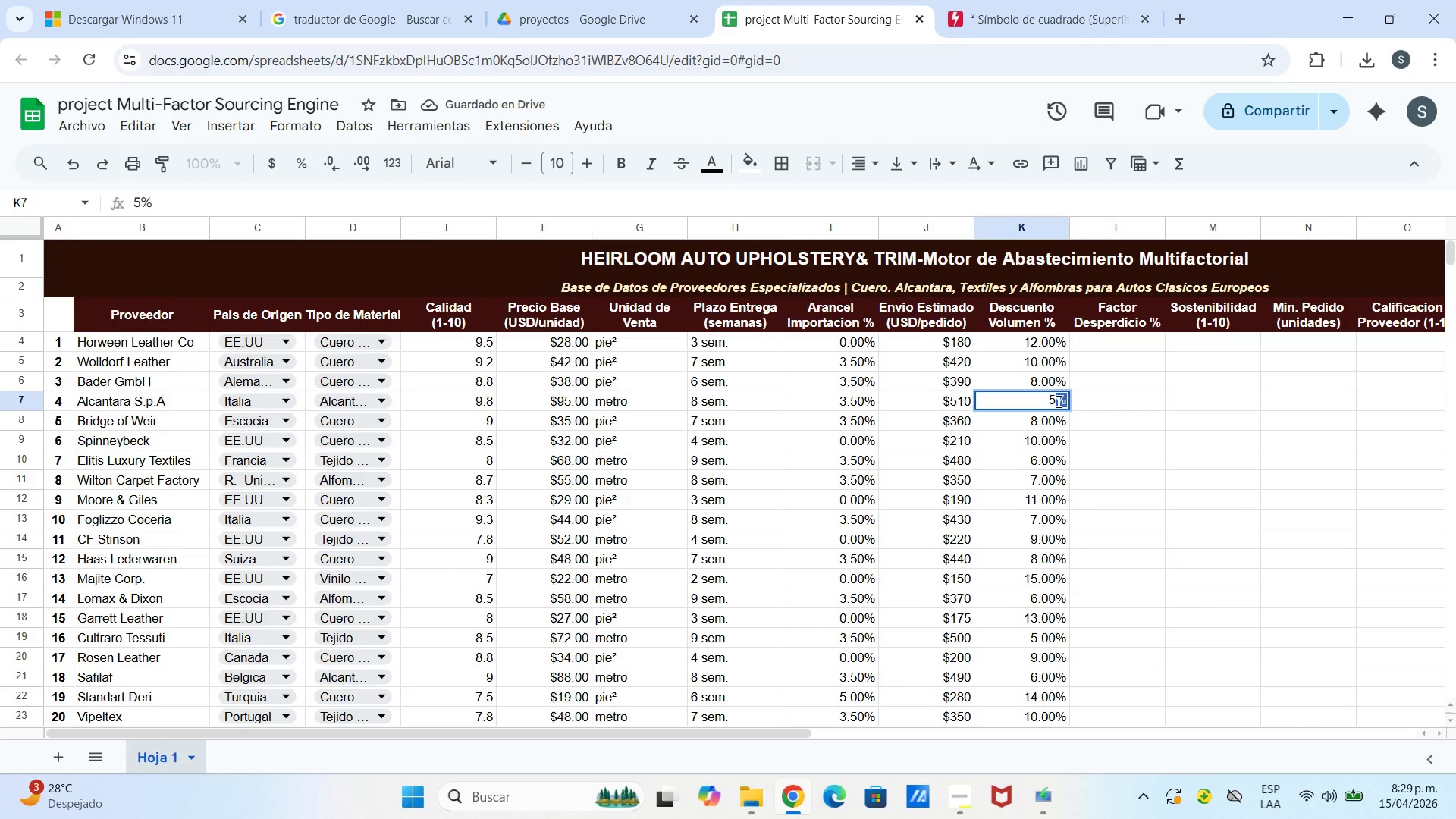 
triple_click([1057, 401])
 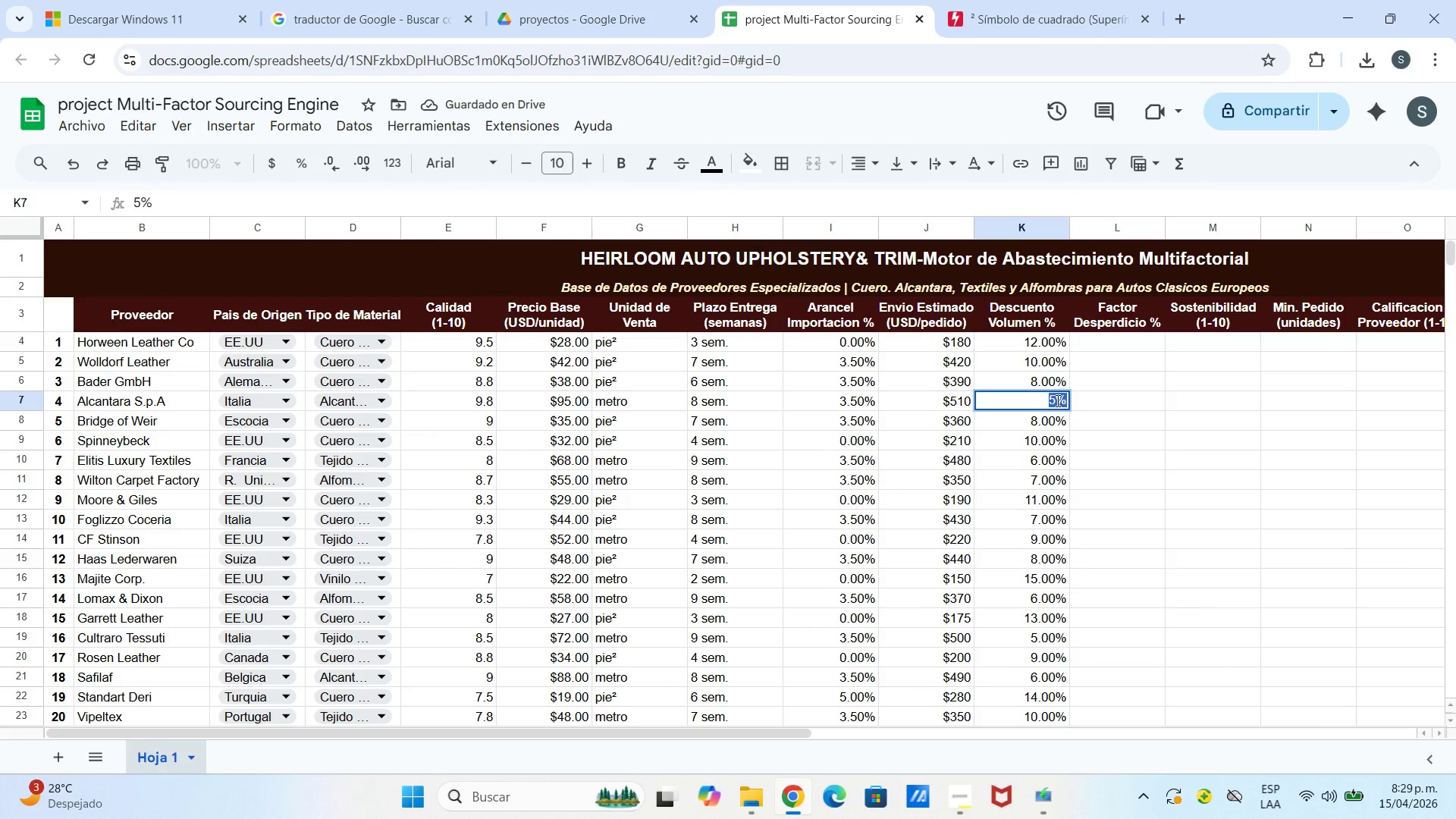 
triple_click([1056, 400])
 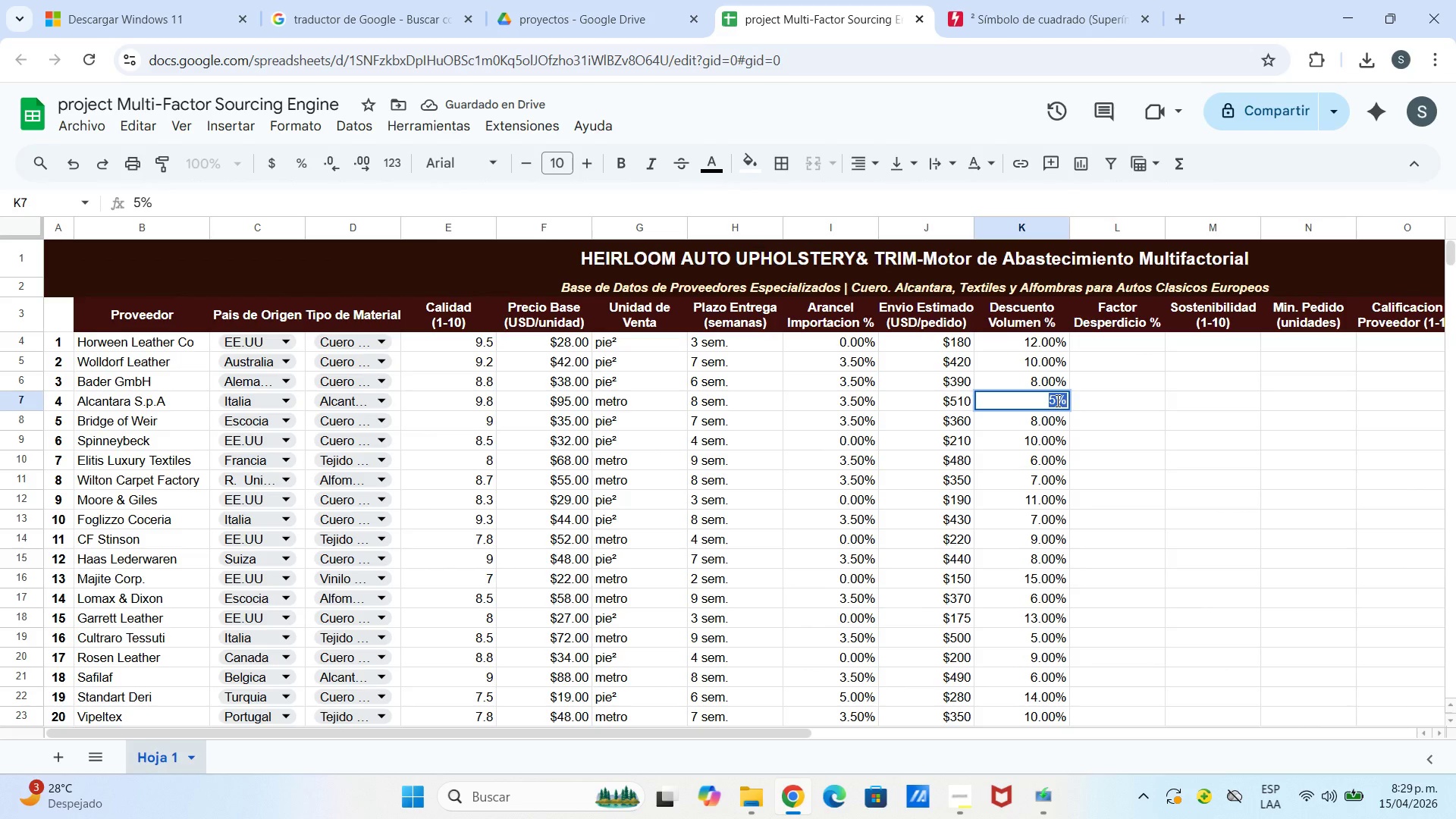 
triple_click([1056, 400])
 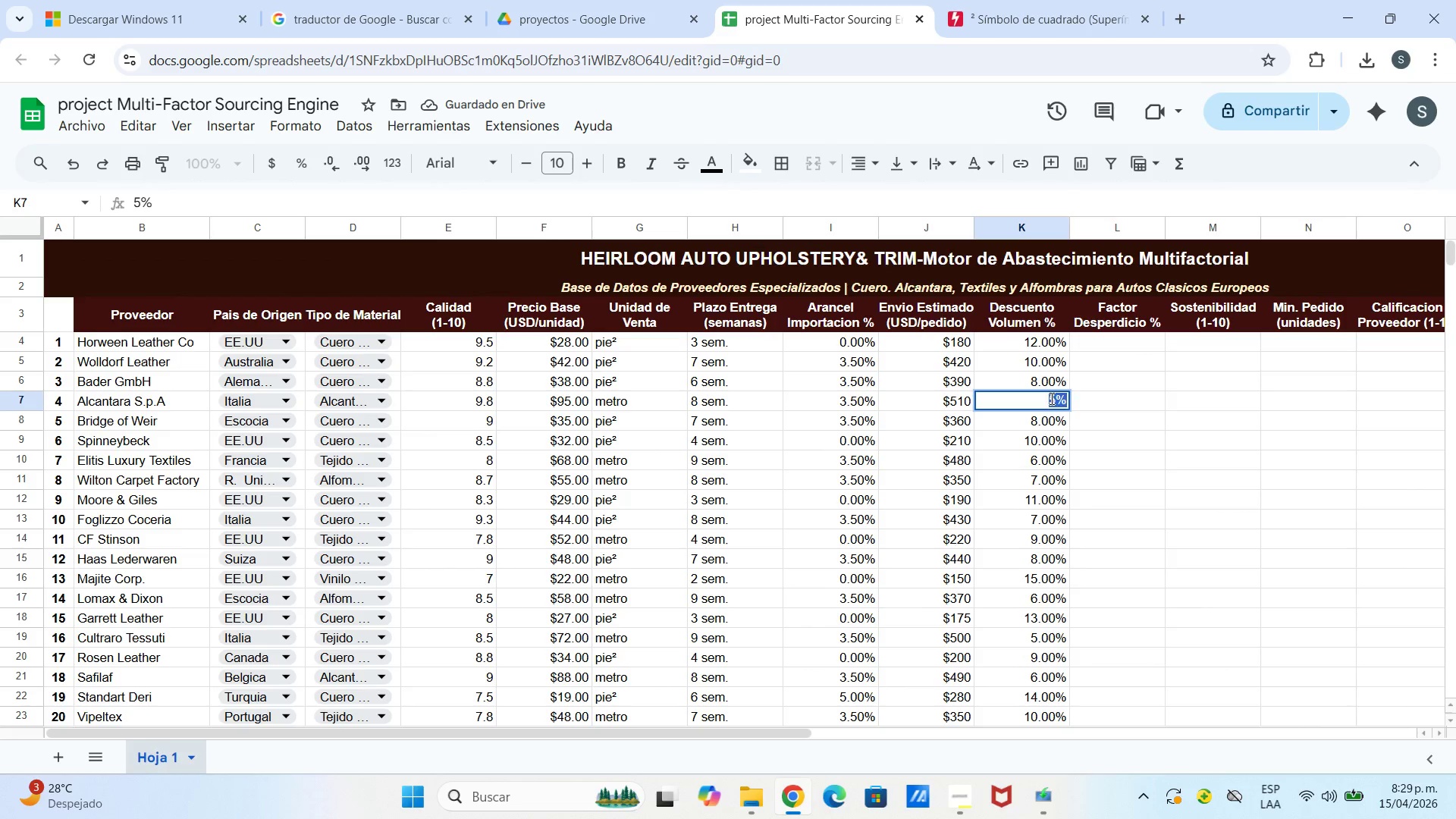 
triple_click([1050, 398])
 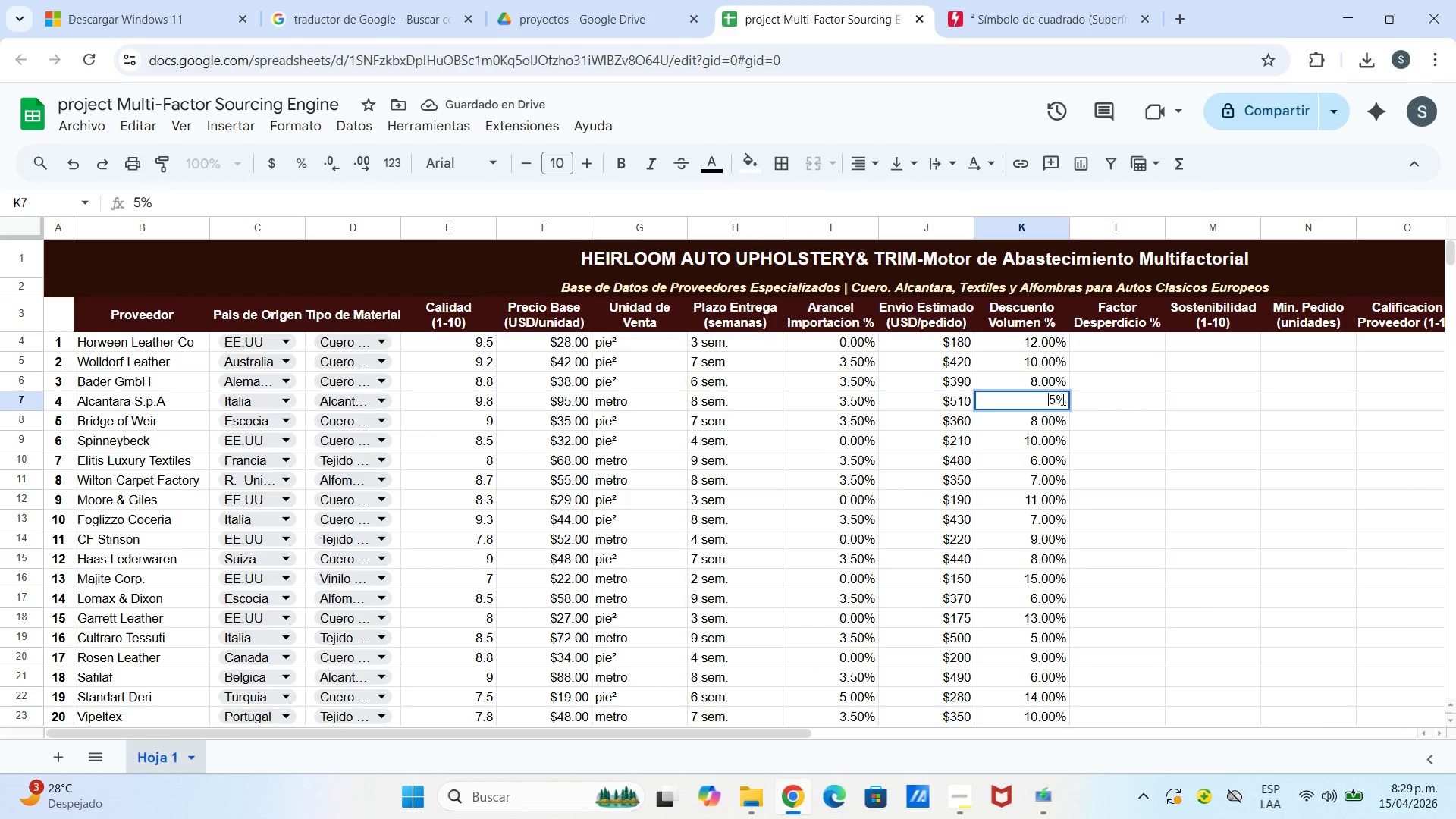 
left_click([1062, 399])
 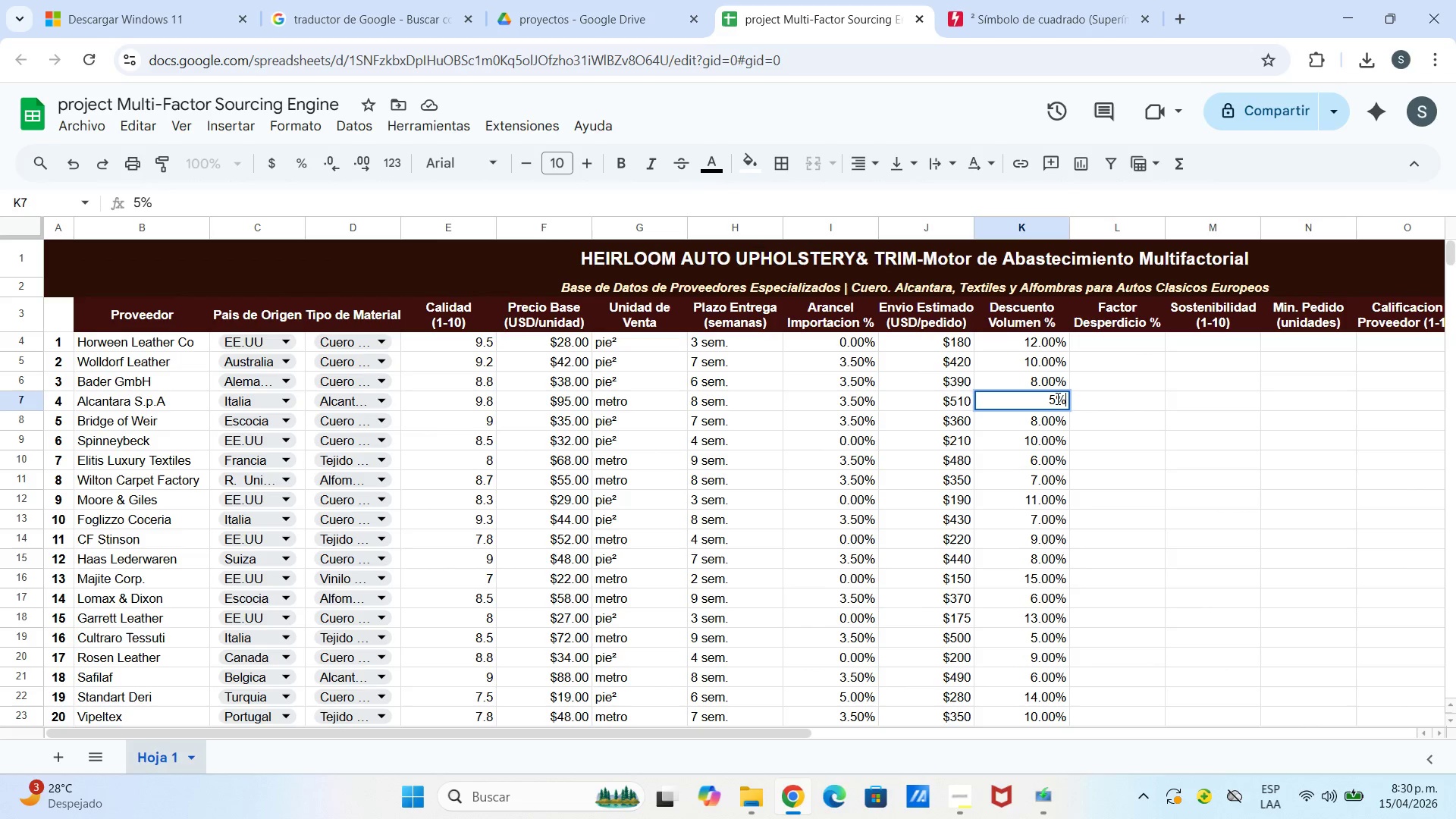 
left_click([1056, 398])
 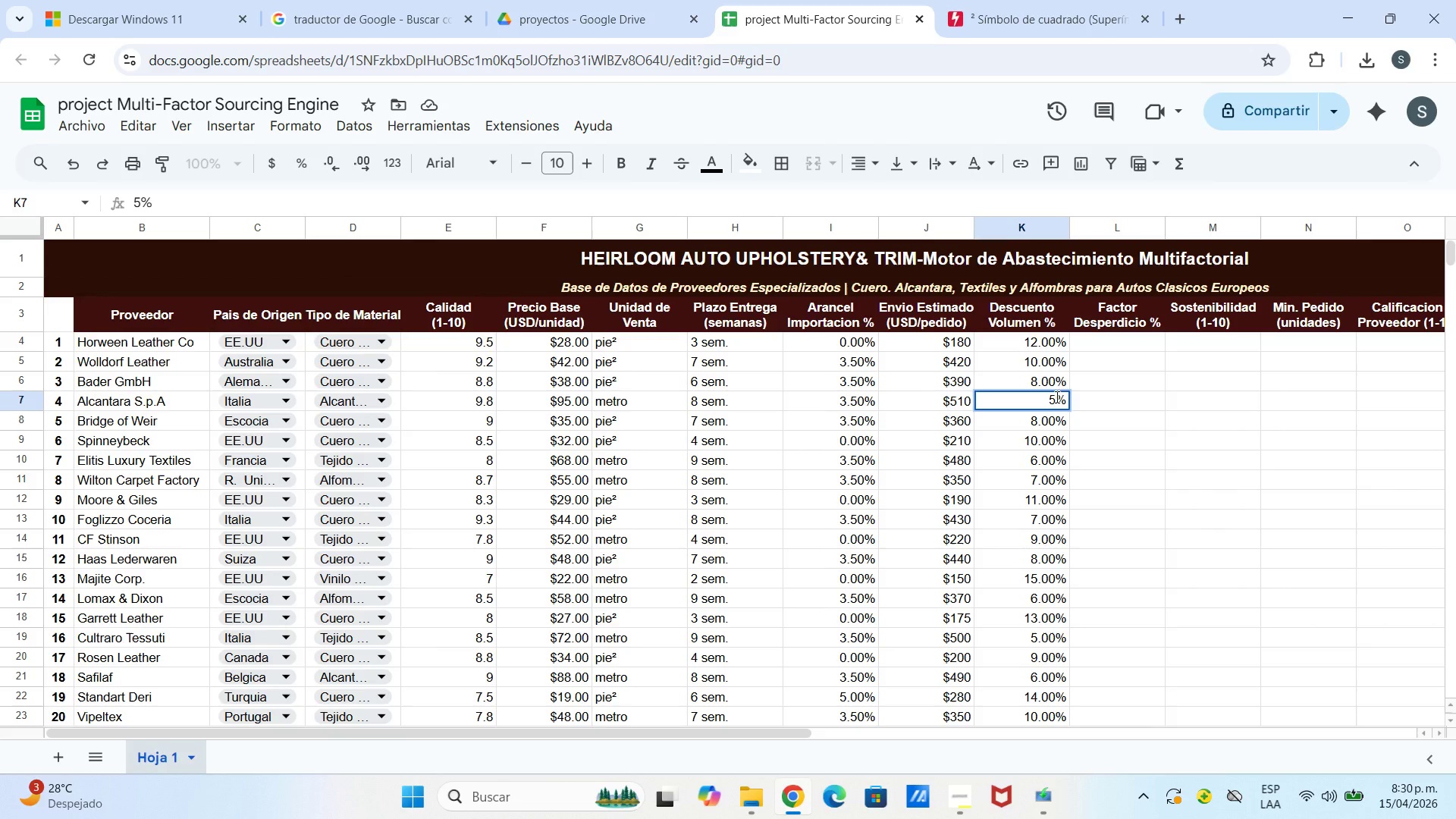 
key(Period)
 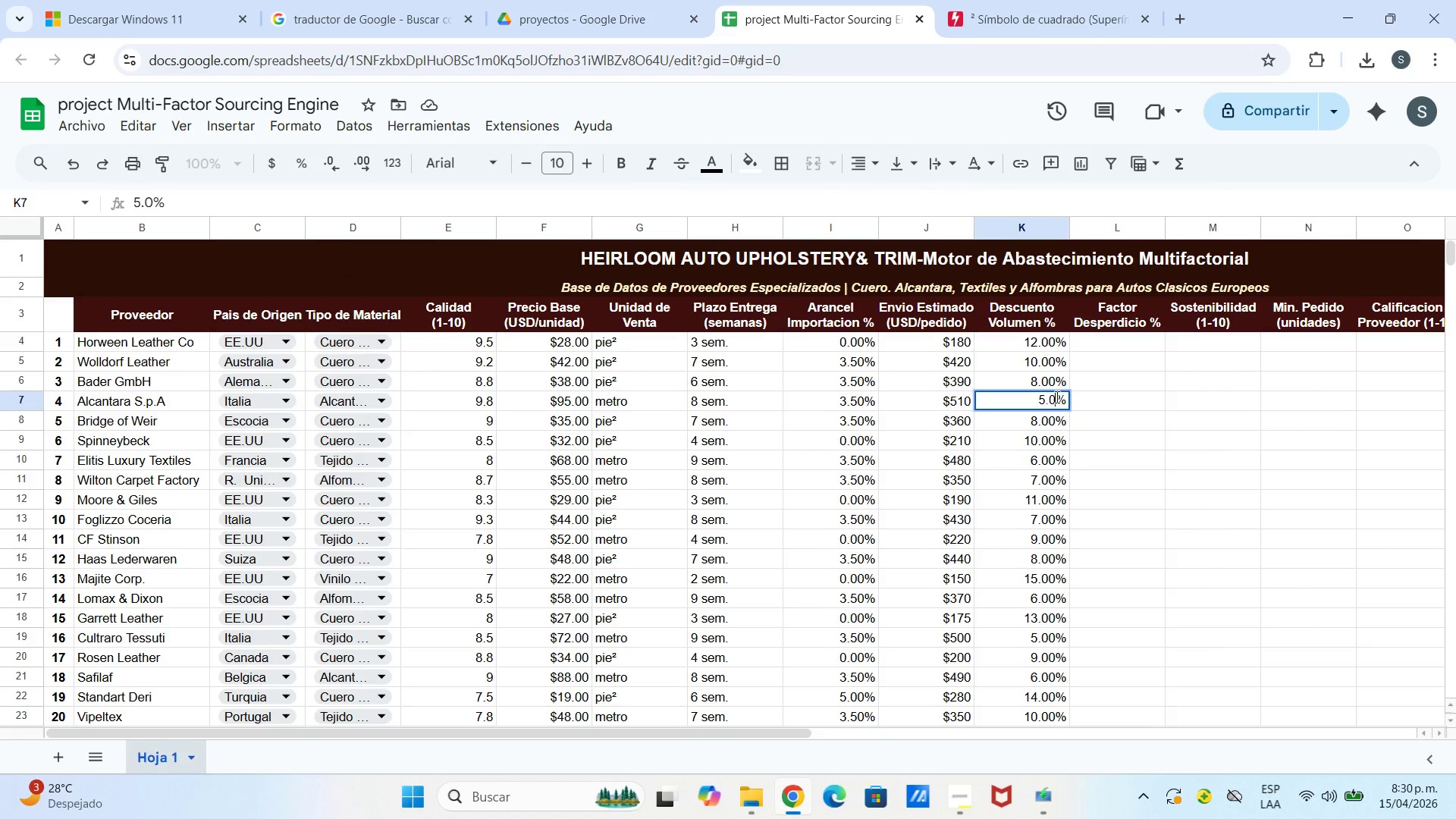 
hold_key(key=Enter, duration=6.48)
 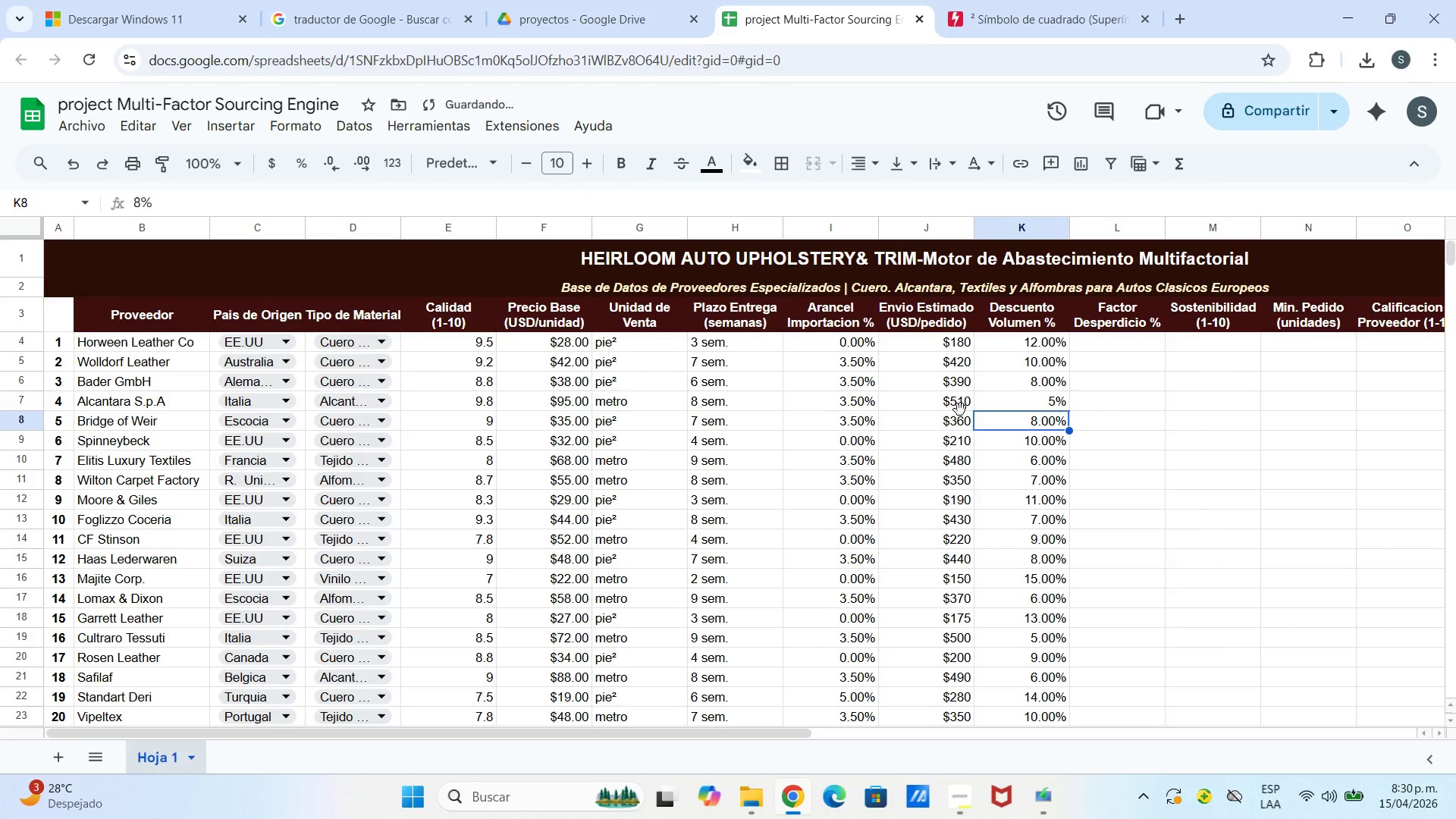 
double_click([1057, 403])
 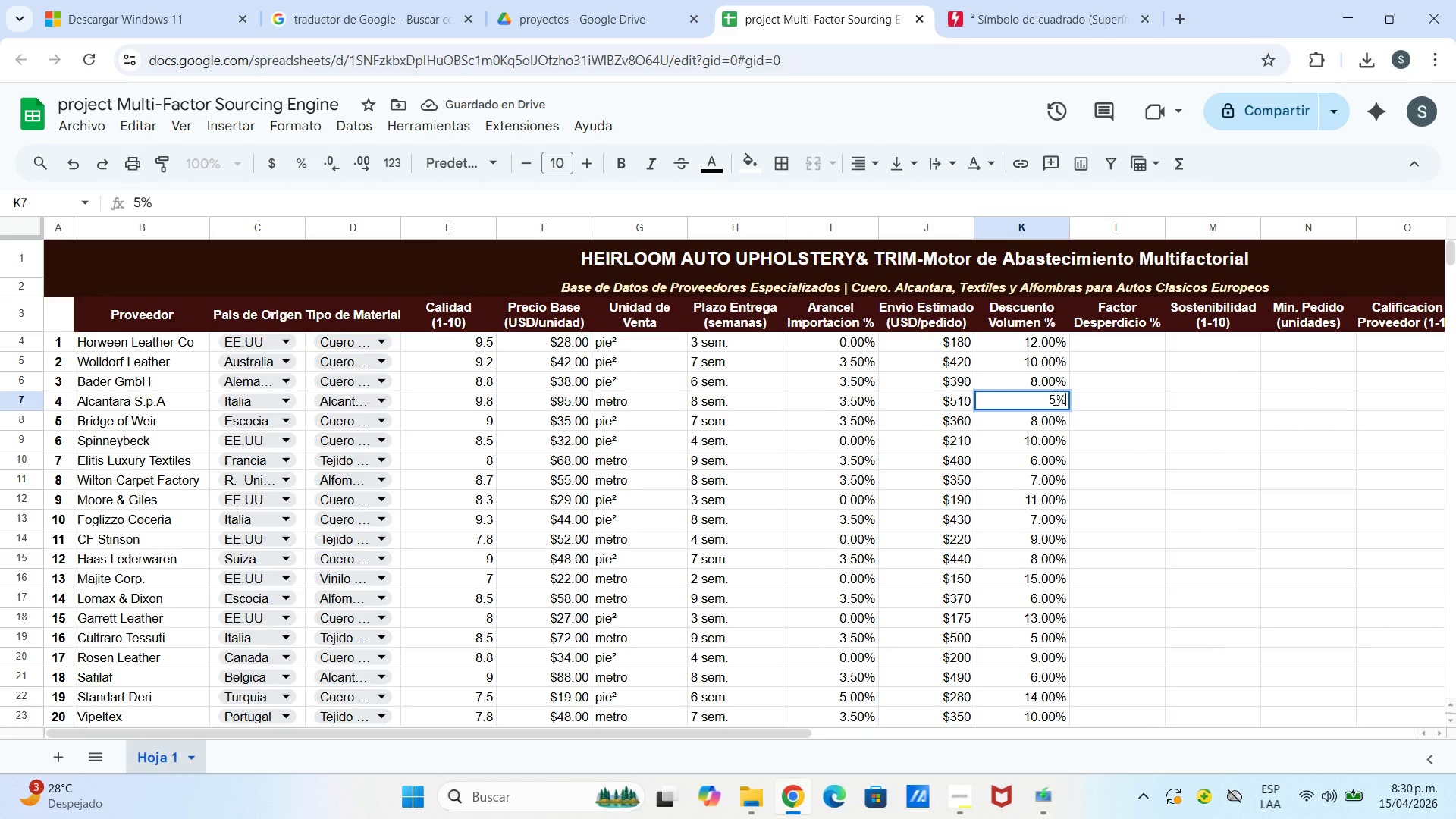 
key(Backspace)
key(Backspace)
key(Backspace)
type(5.0%)
 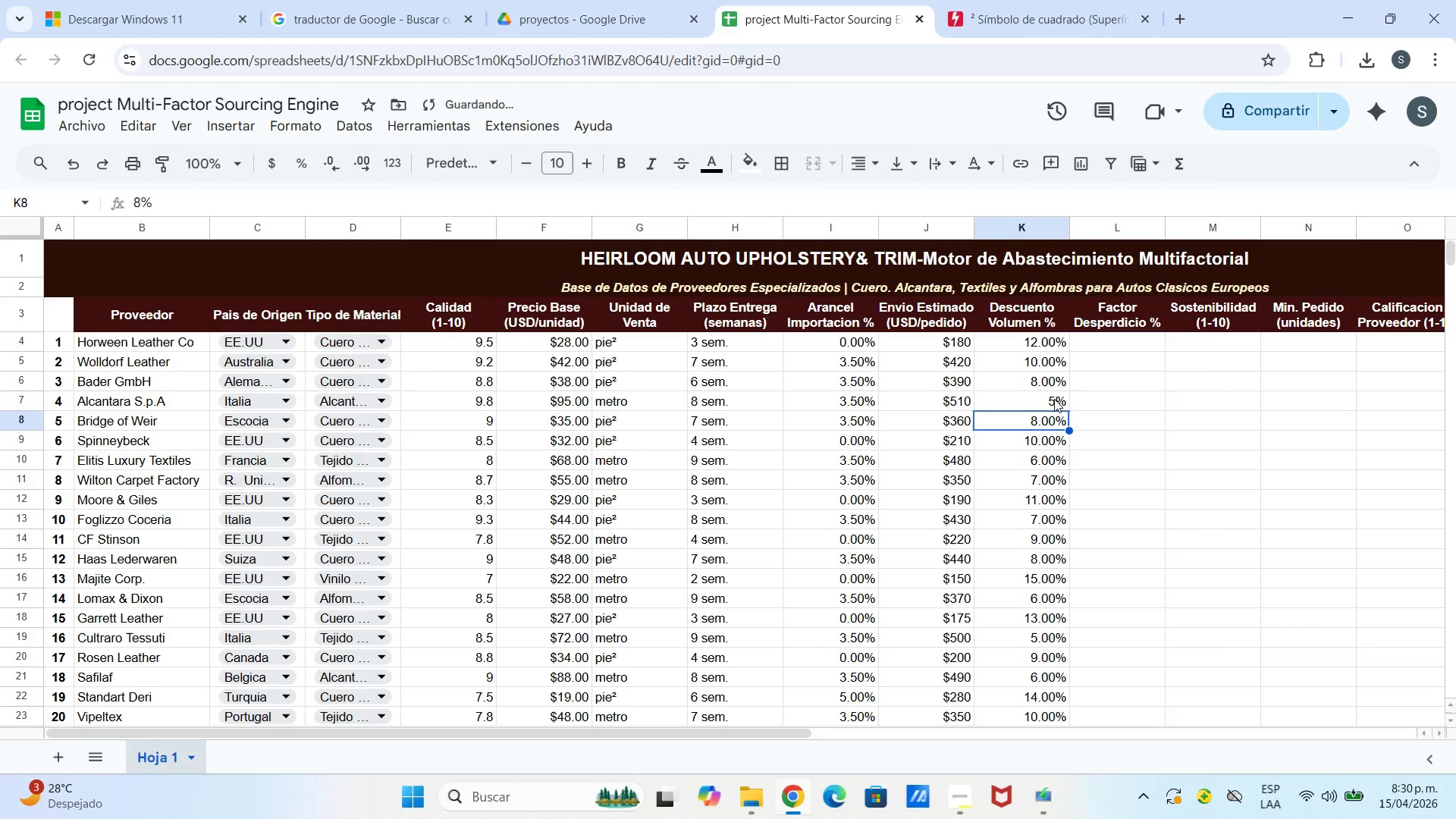 
left_click_drag(start_coordinate=[1131, 350], to_coordinate=[1139, 350])
 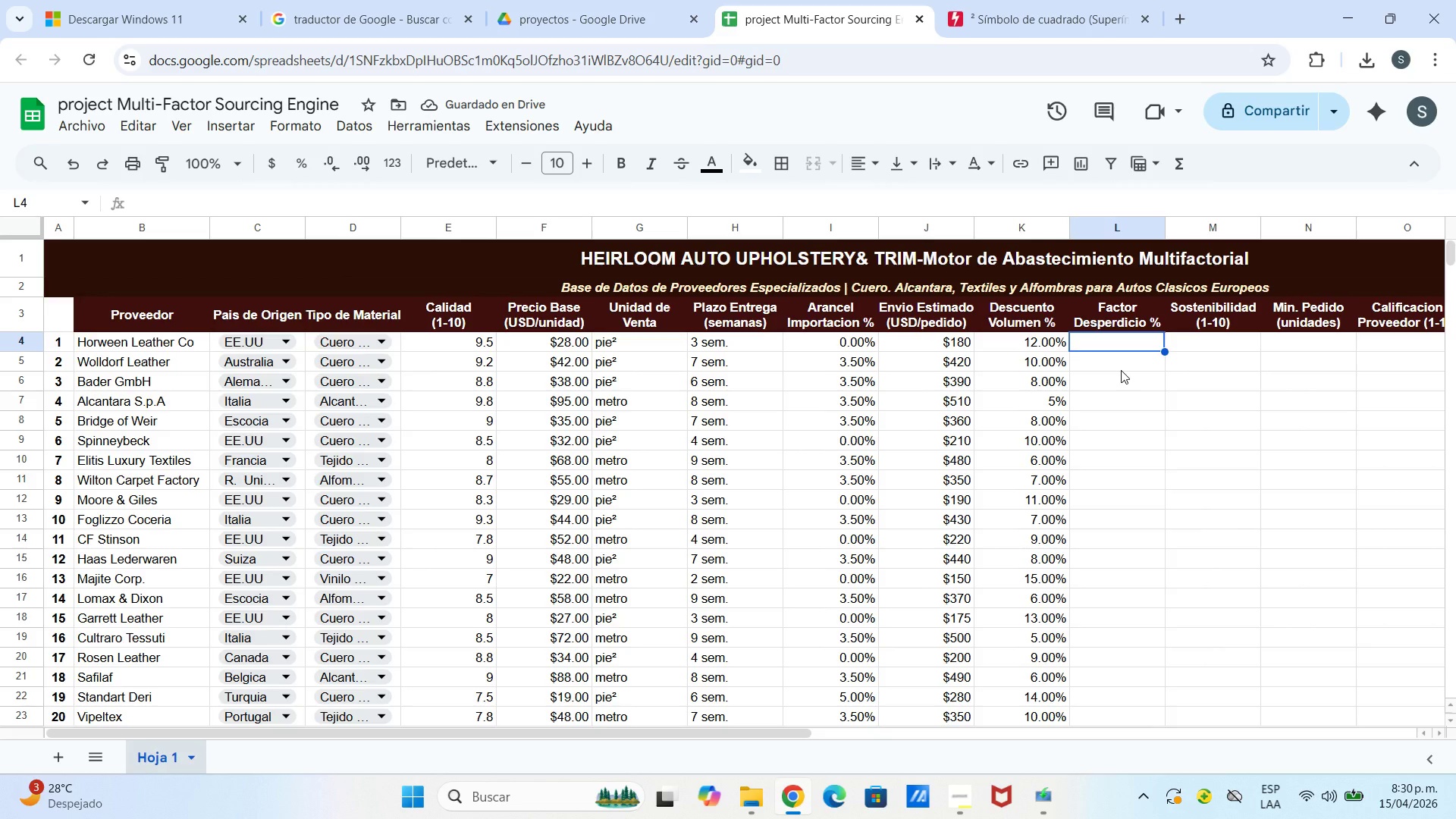 
wait(8.09)
 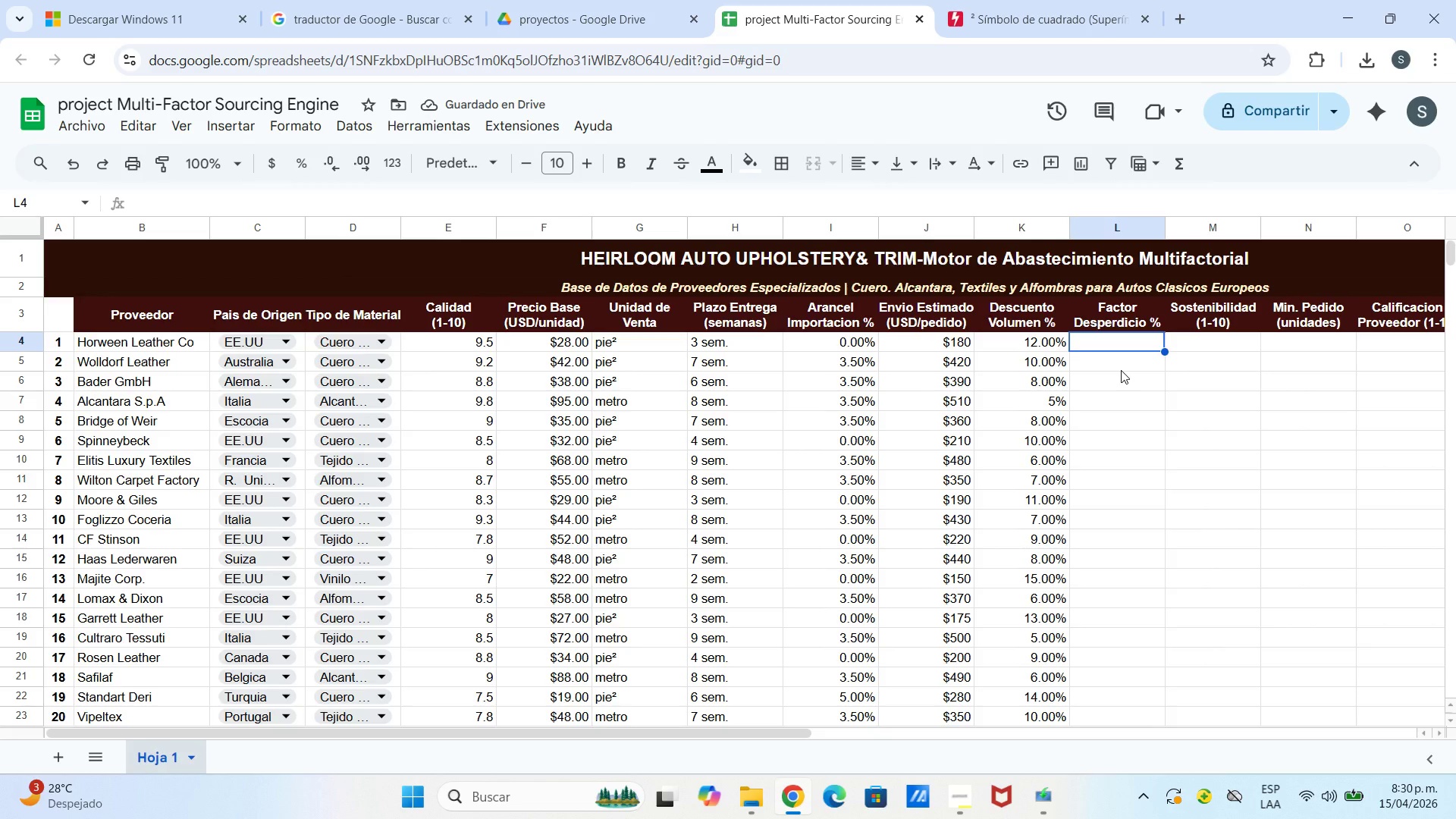 
left_click_drag(start_coordinate=[1021, 338], to_coordinate=[1041, 529])
 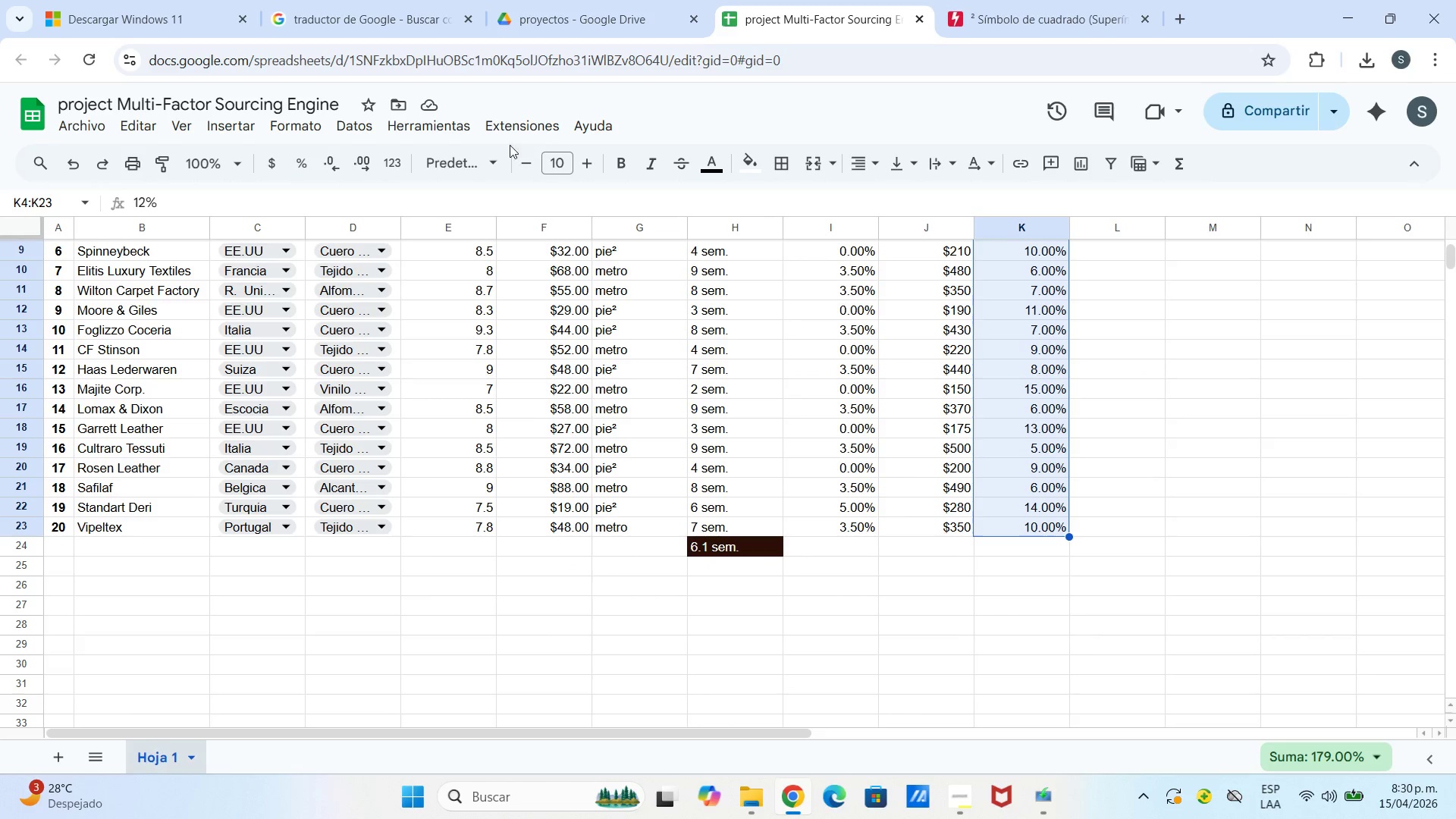 
scroll: coordinate [1056, 497], scroll_direction: down, amount: 2.0
 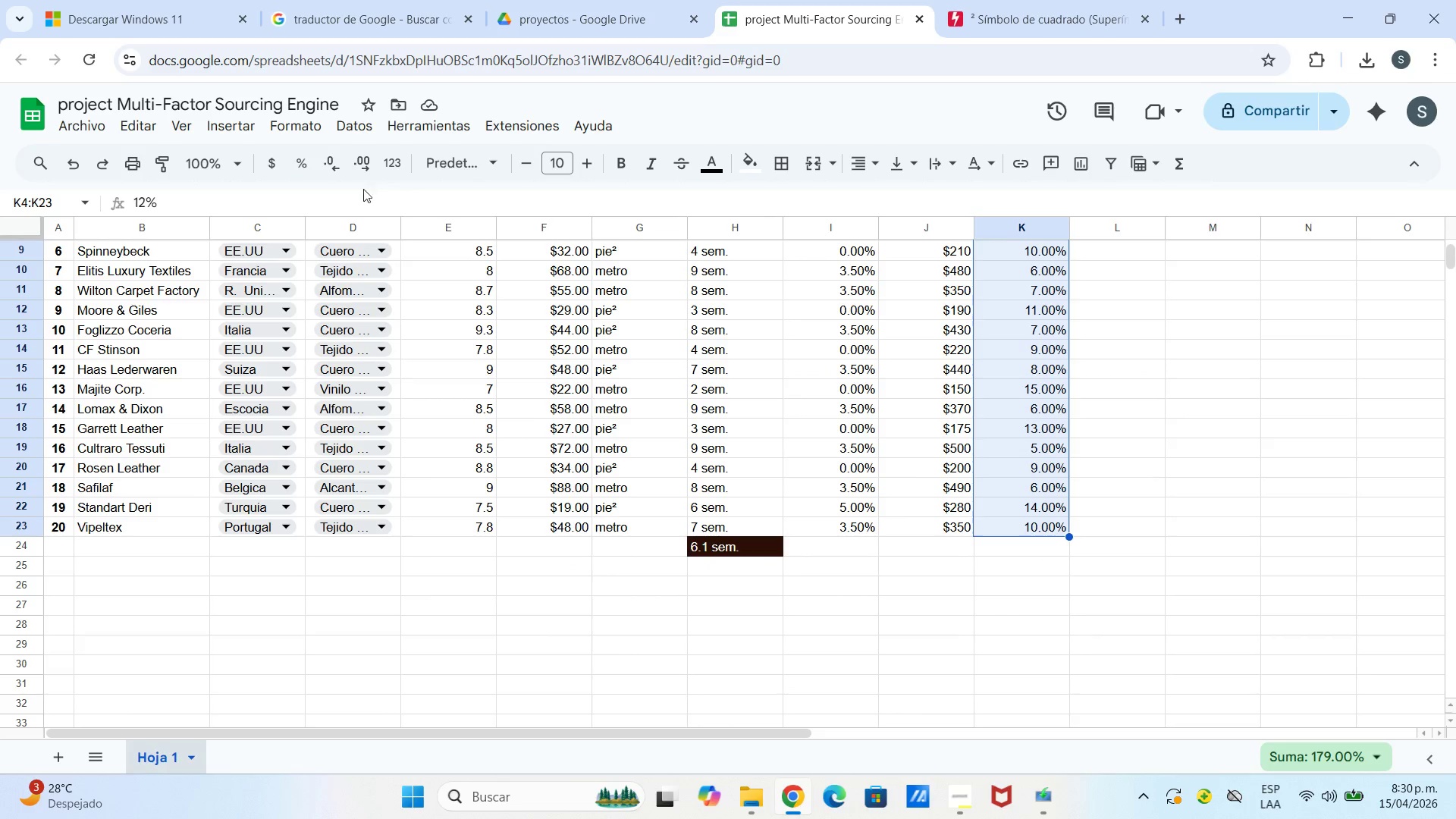 
left_click([332, 170])
 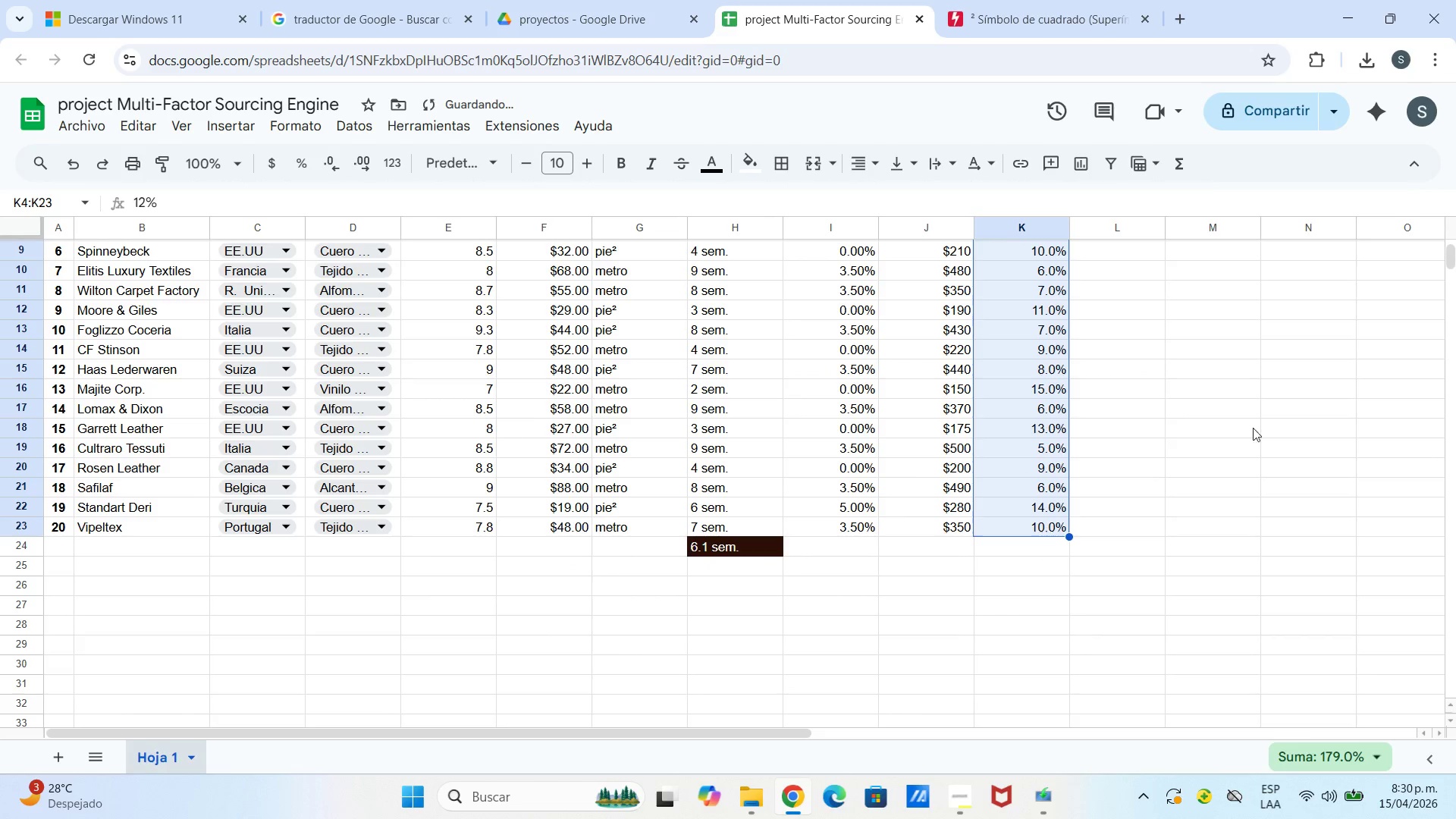 
left_click_drag(start_coordinate=[1243, 426], to_coordinate=[1237, 419])
 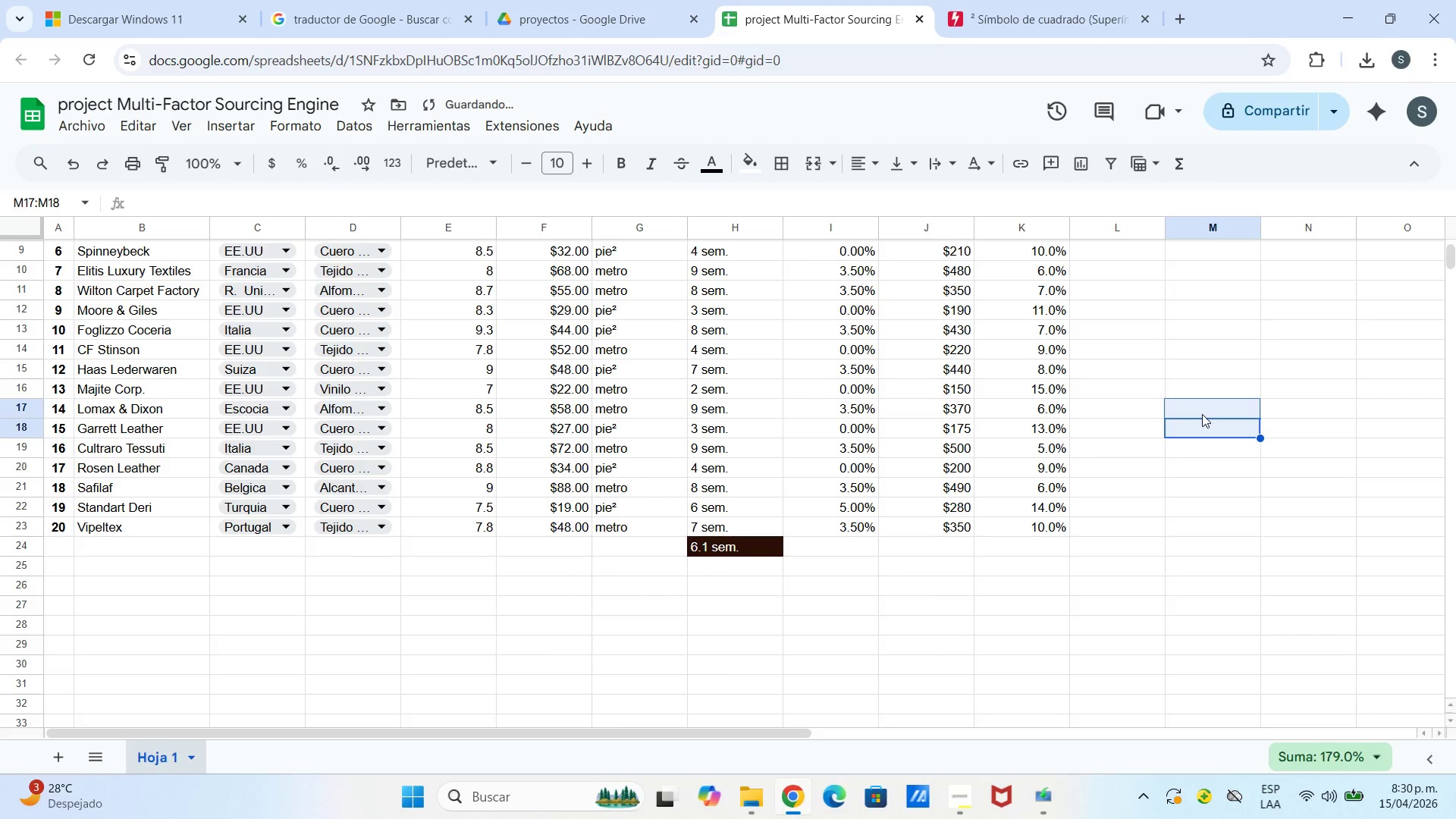 
scroll: coordinate [1186, 393], scroll_direction: up, amount: 6.0
 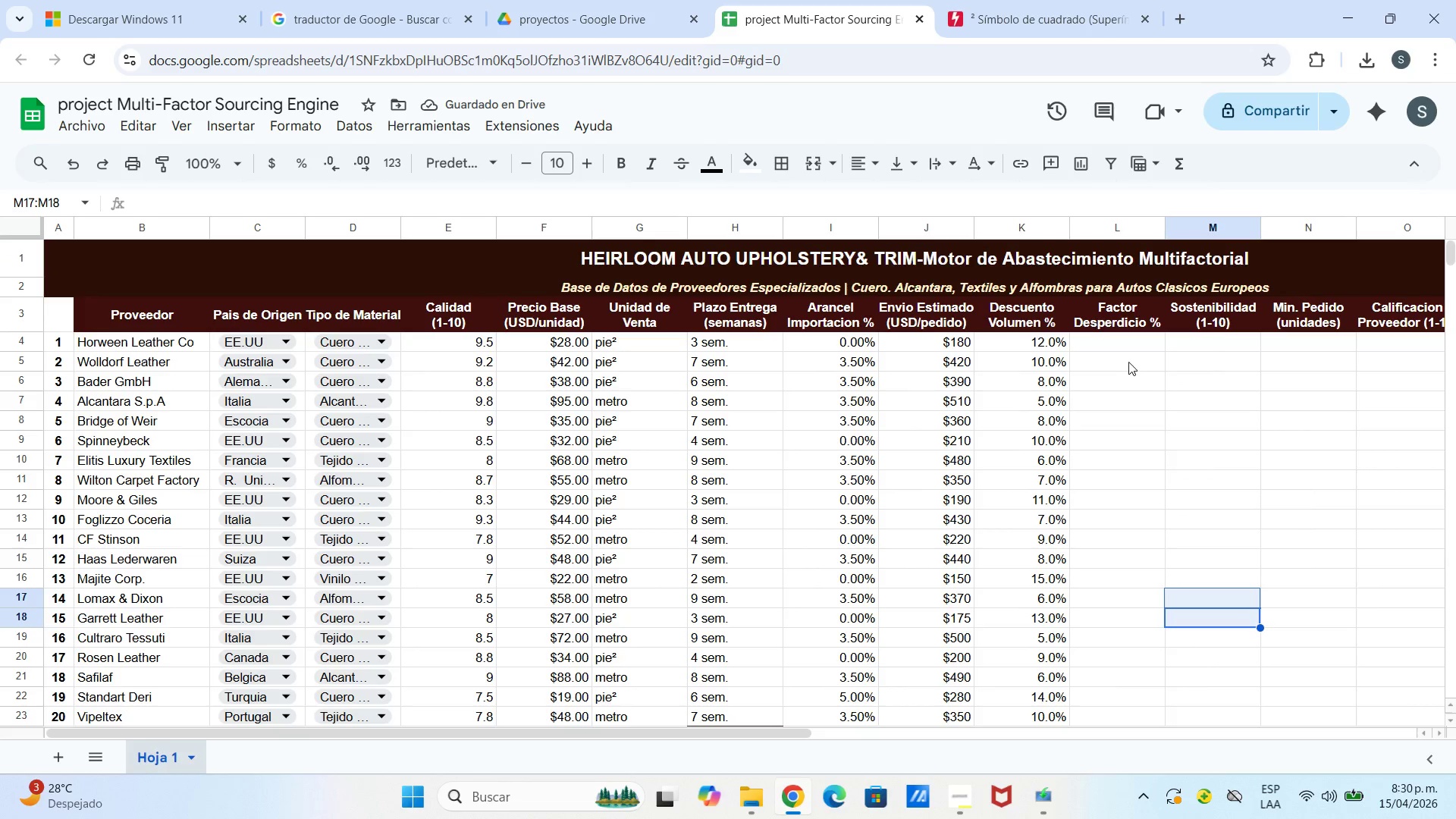 
left_click([1114, 341])
 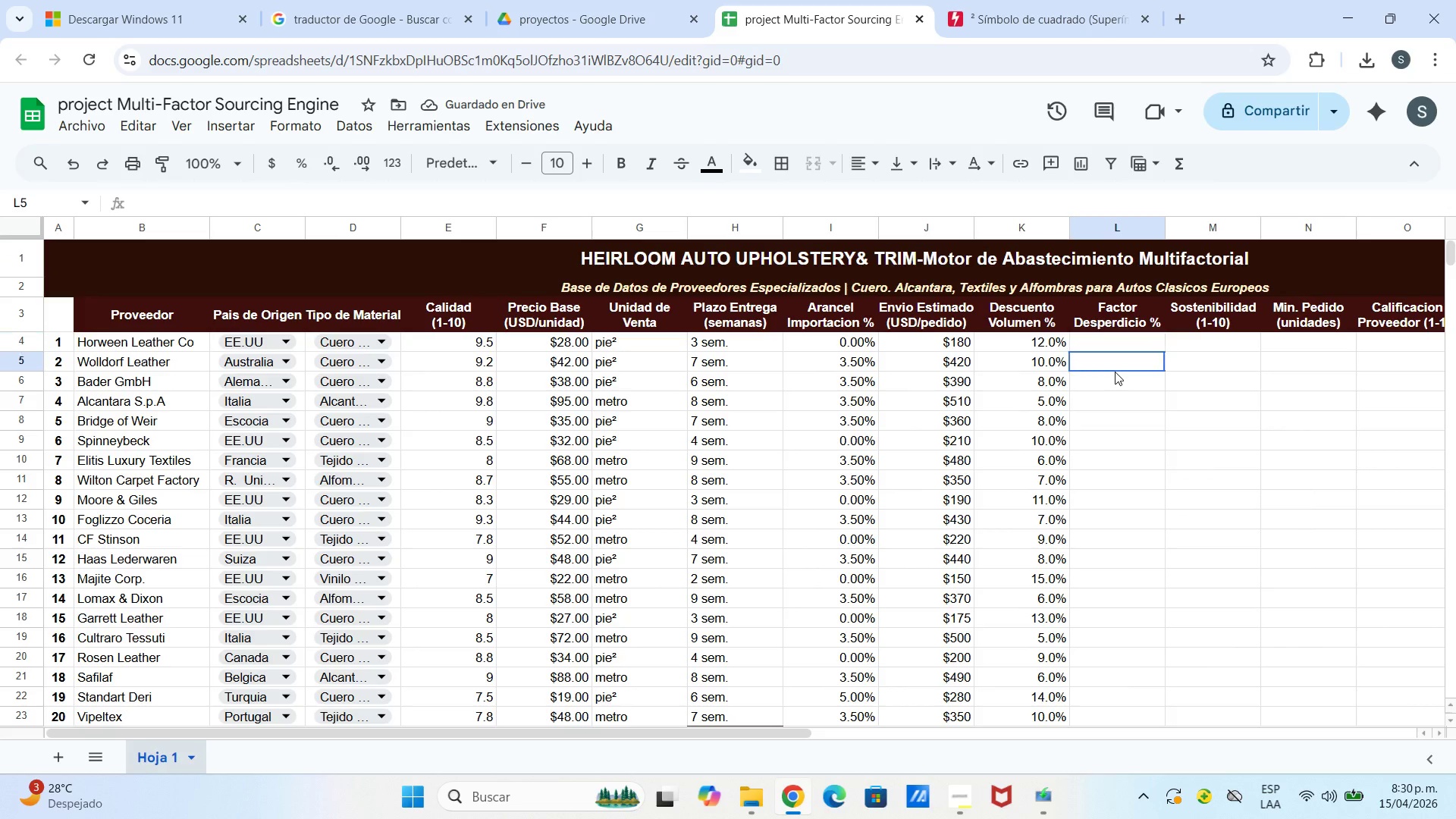 
left_click([1115, 372])
 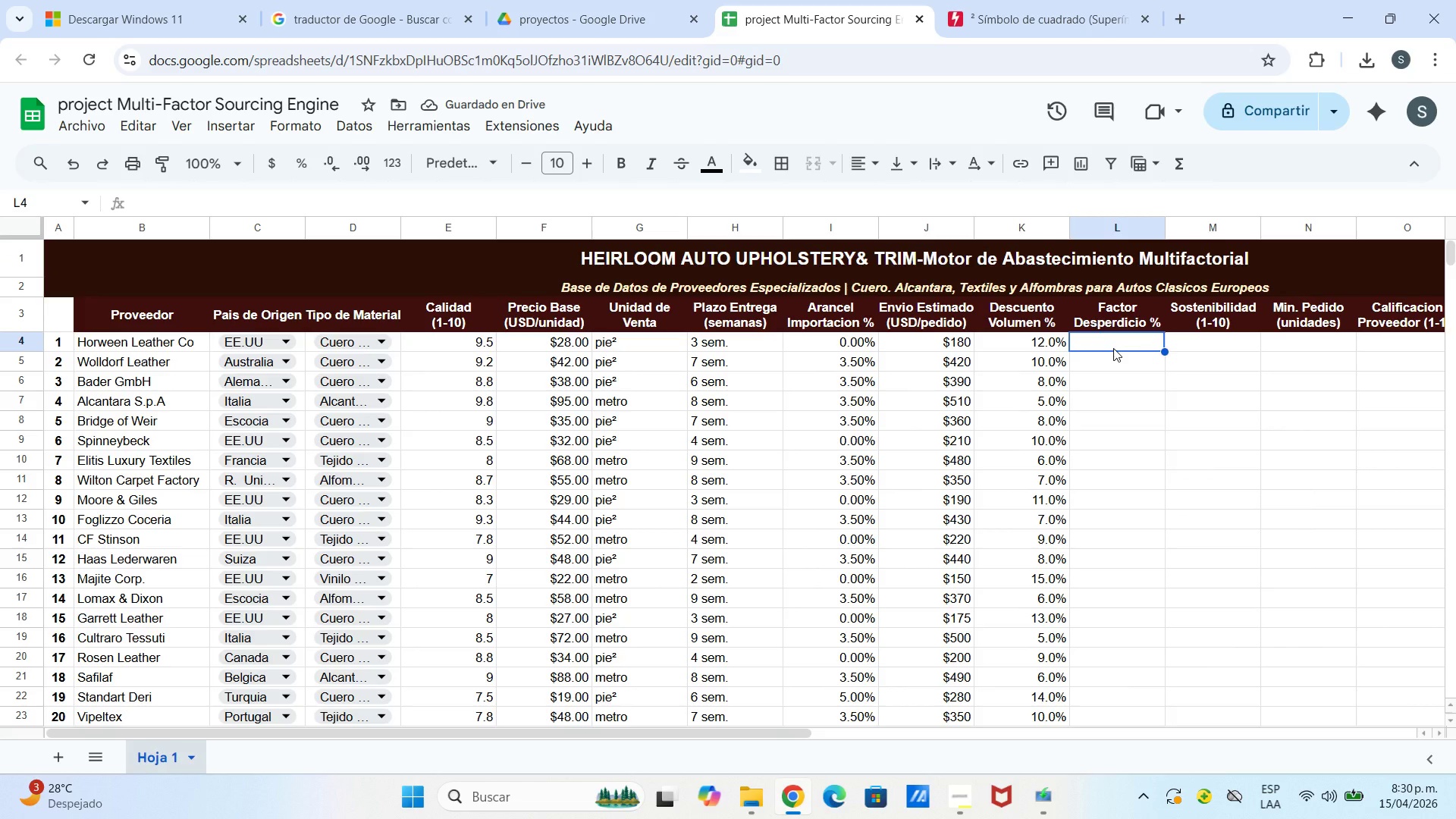 
wait(8.59)
 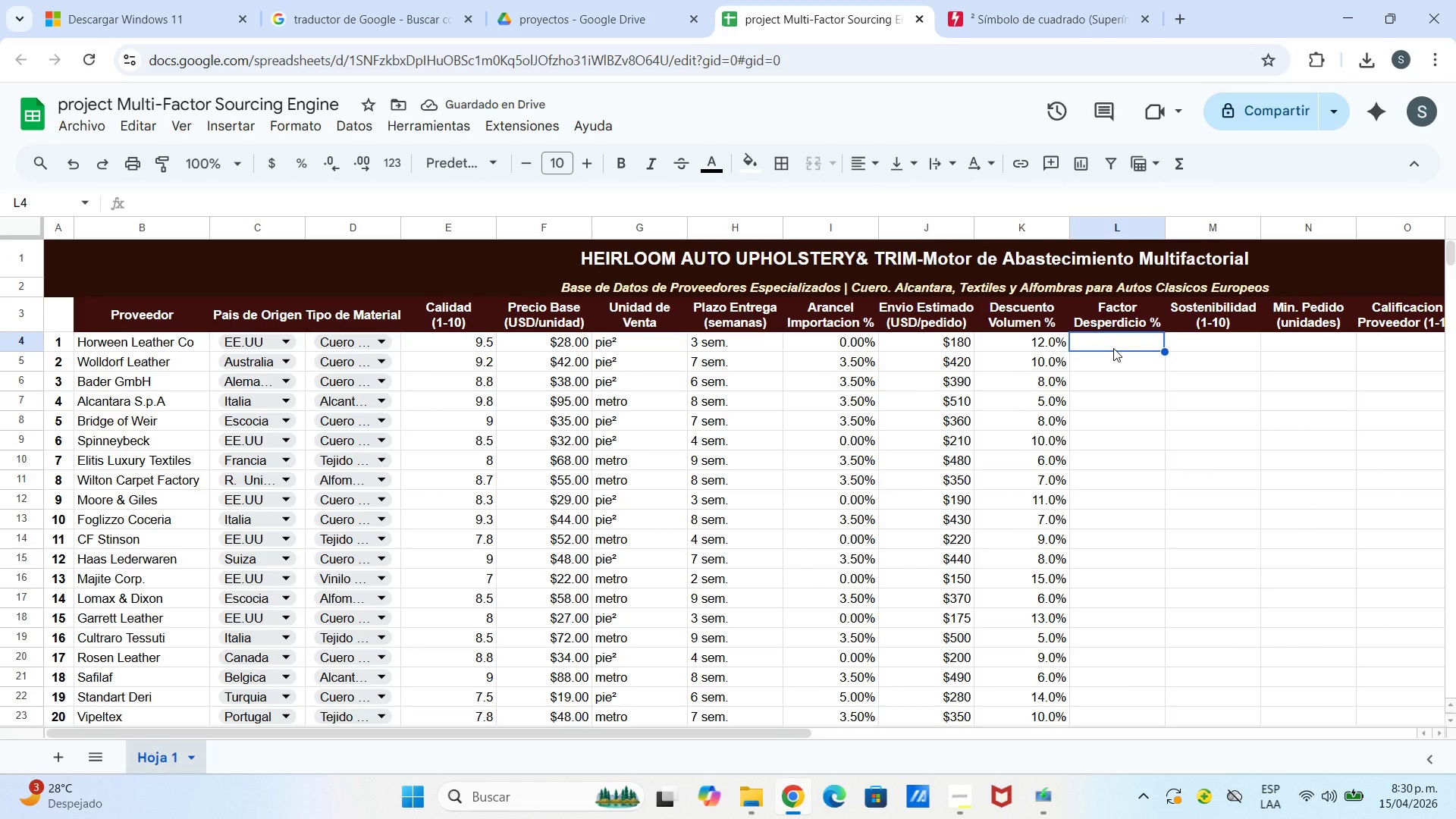 
key(0)
 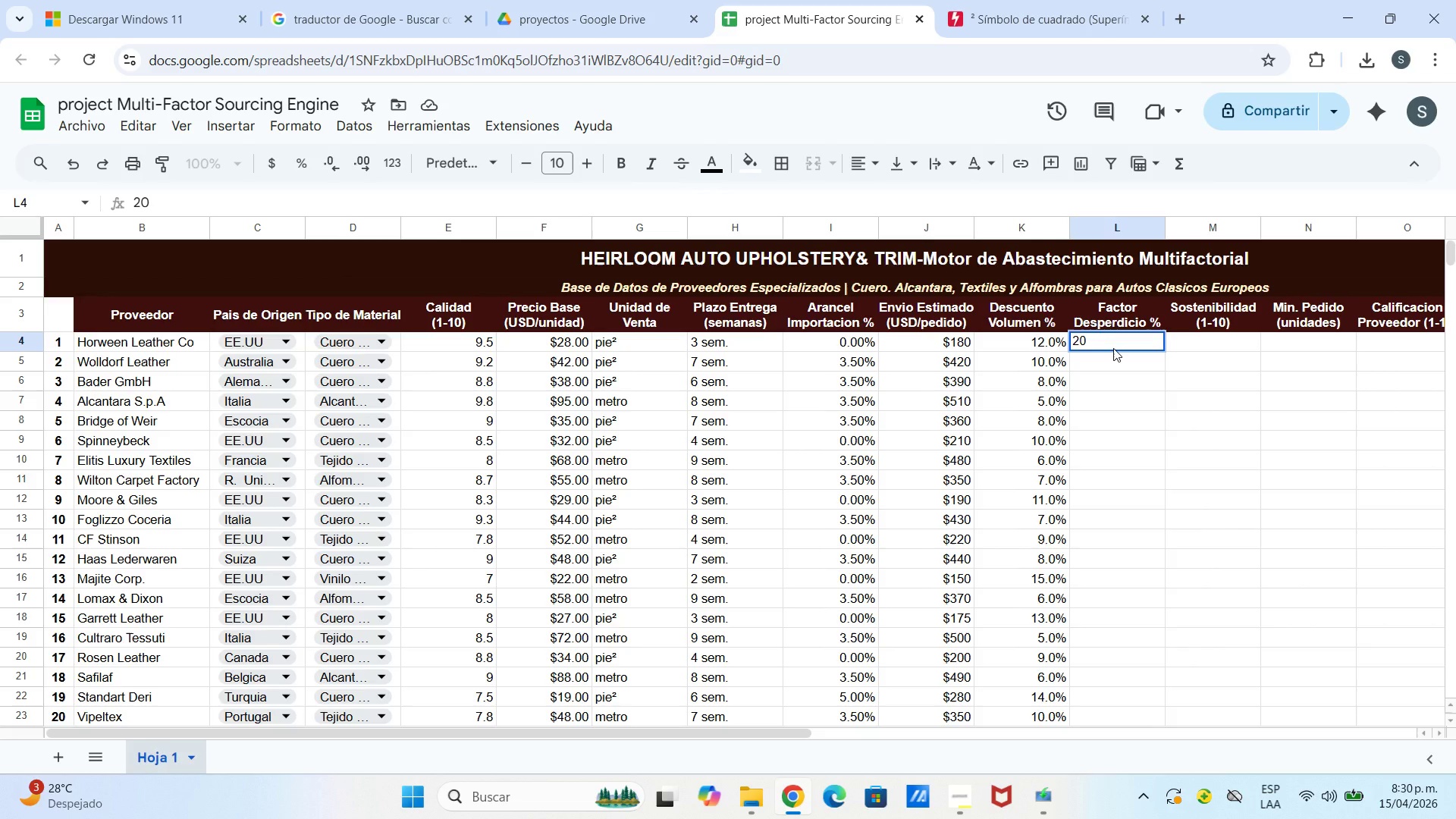 
key(Shift+ShiftLeft)
 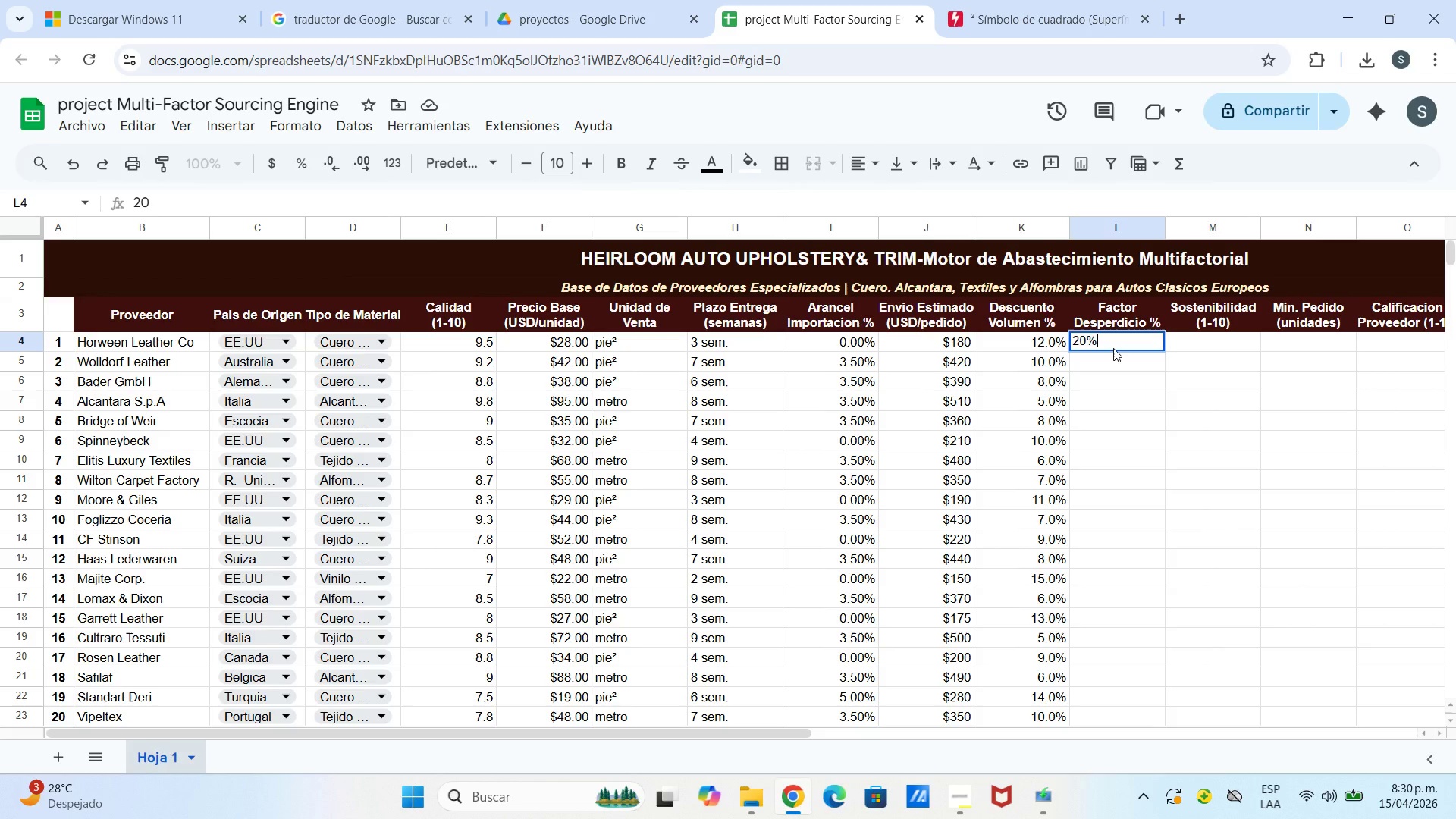 
key(Shift+5)
 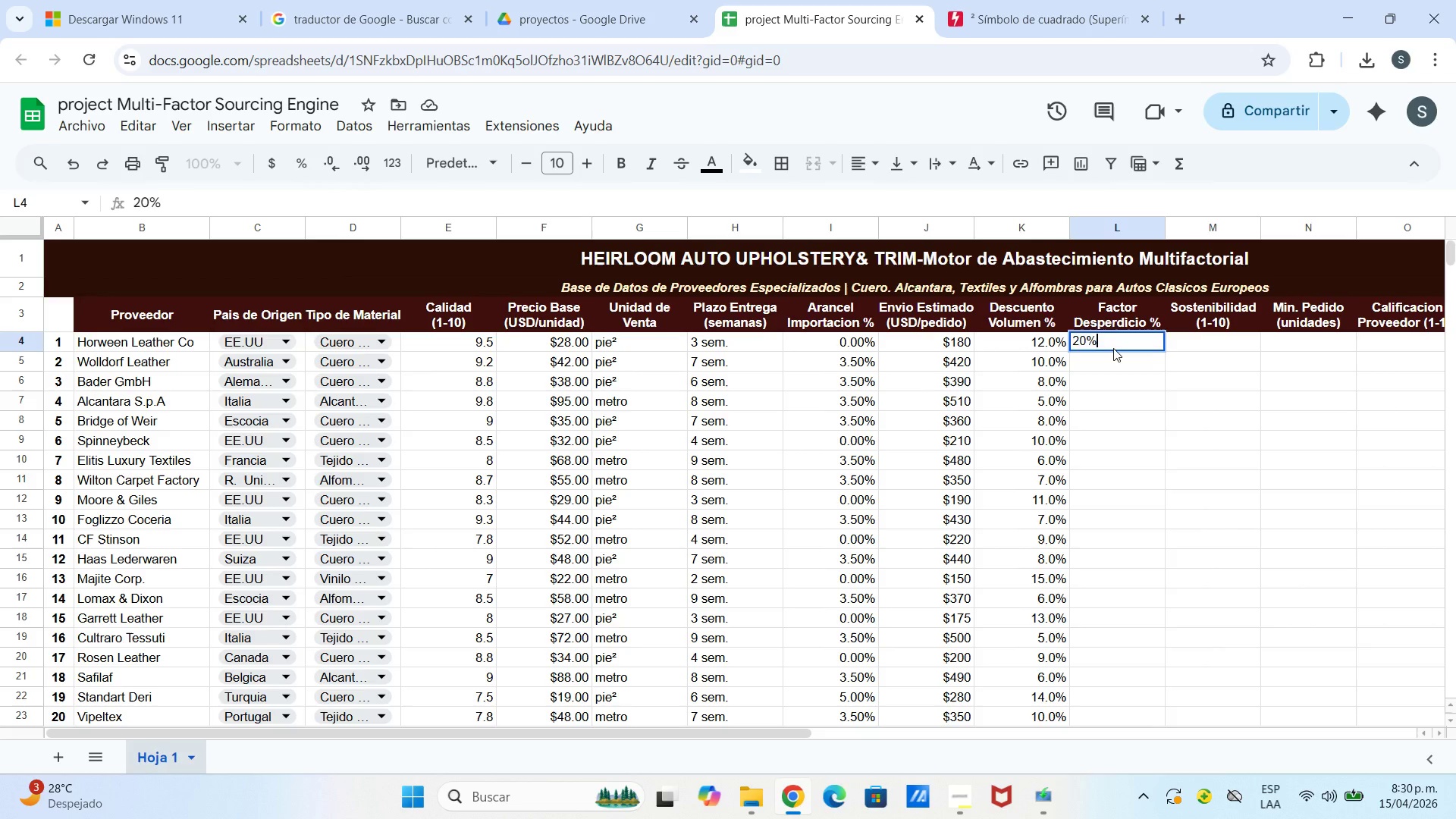 
key(Enter)
 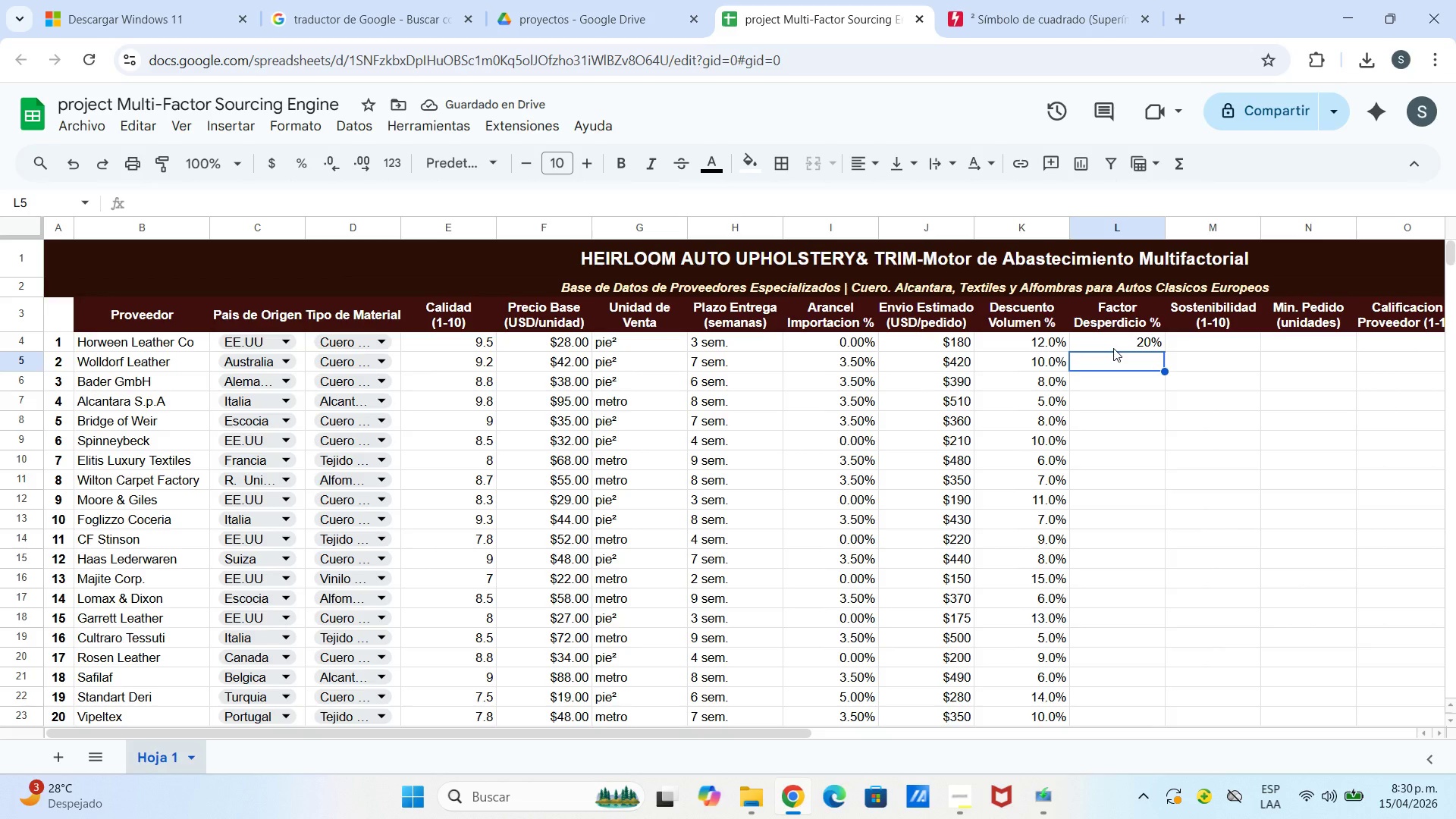 
key(Backspace)
 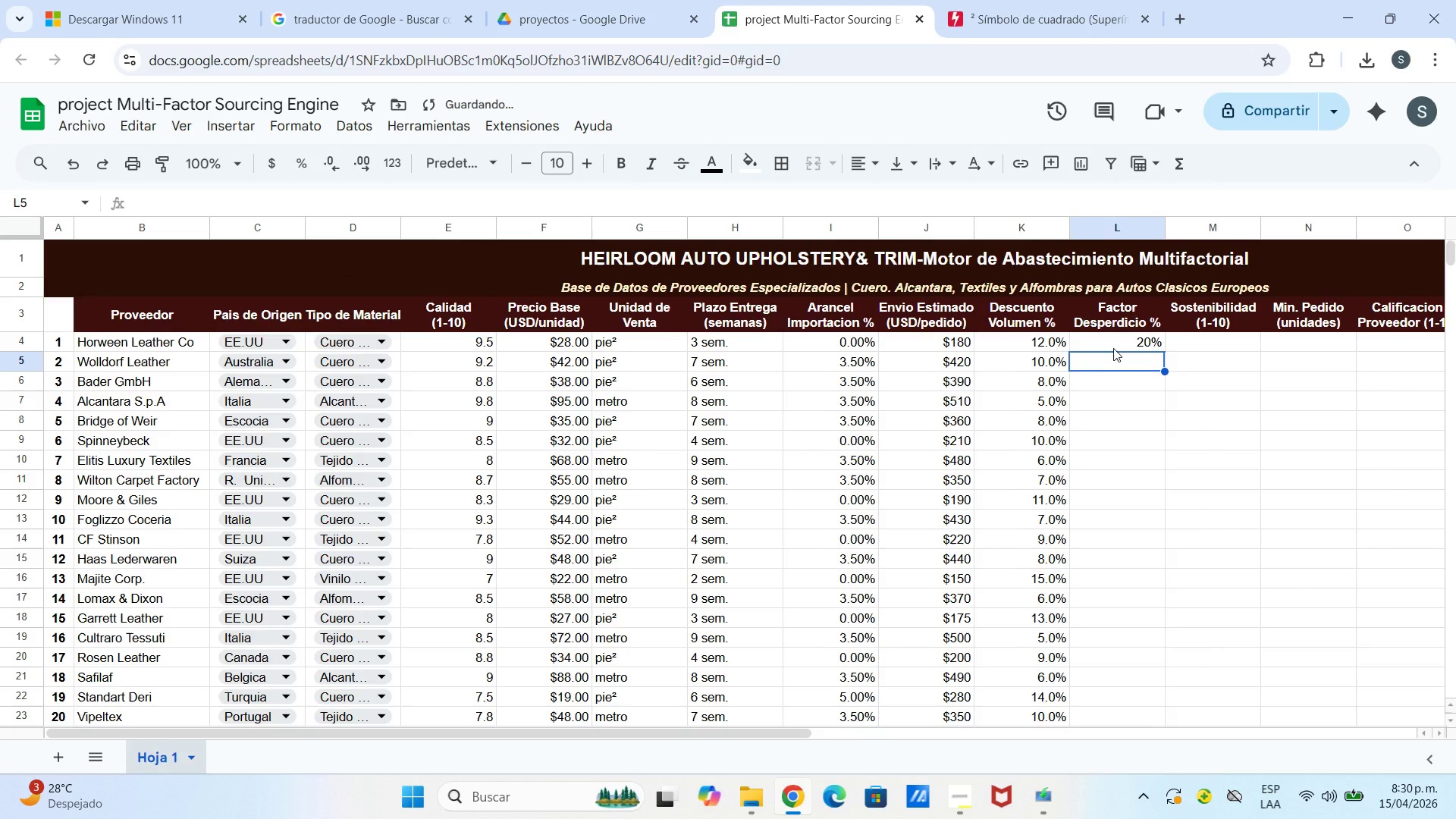 
key(ArrowUp)
 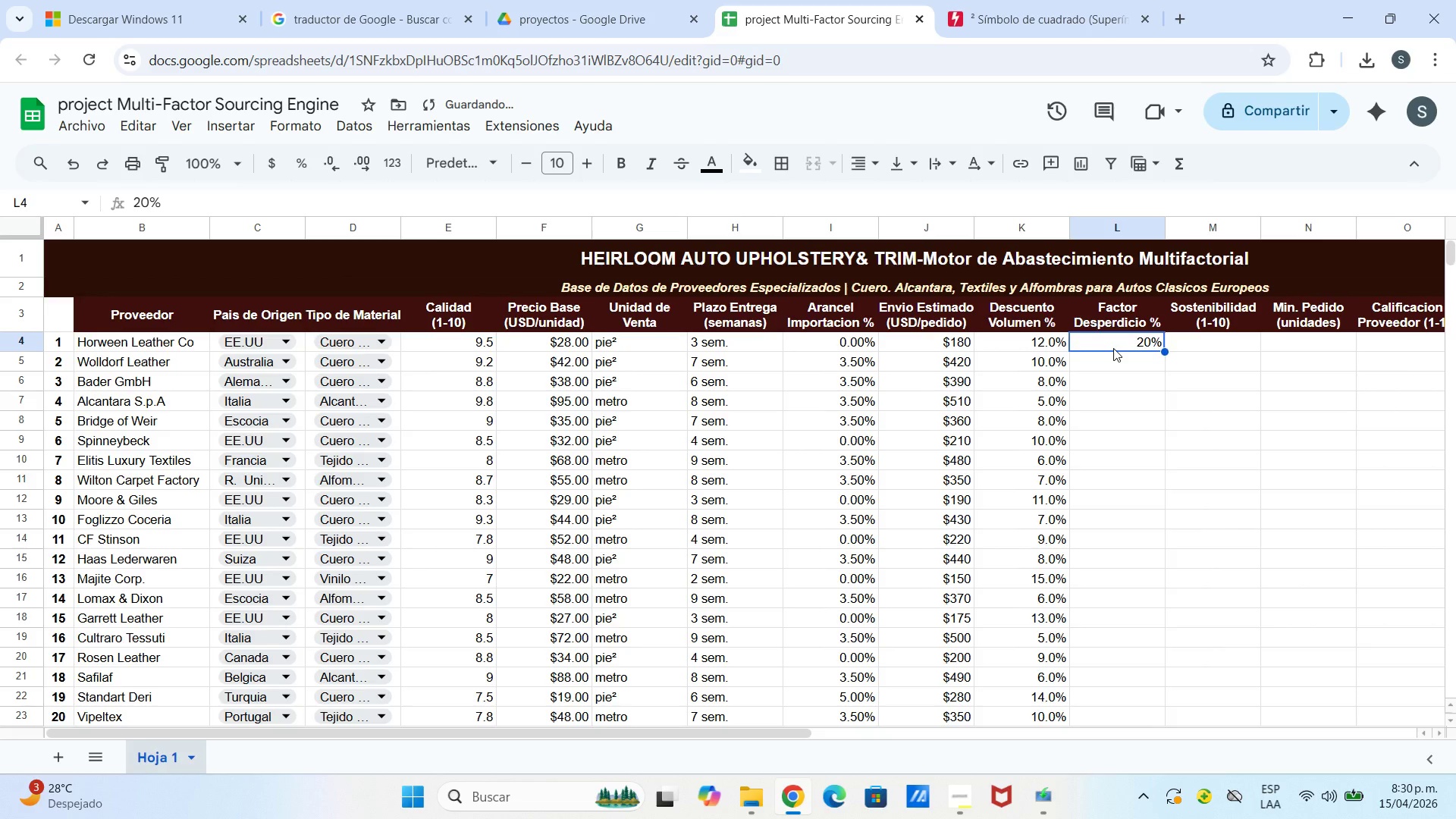 
key(Enter)
 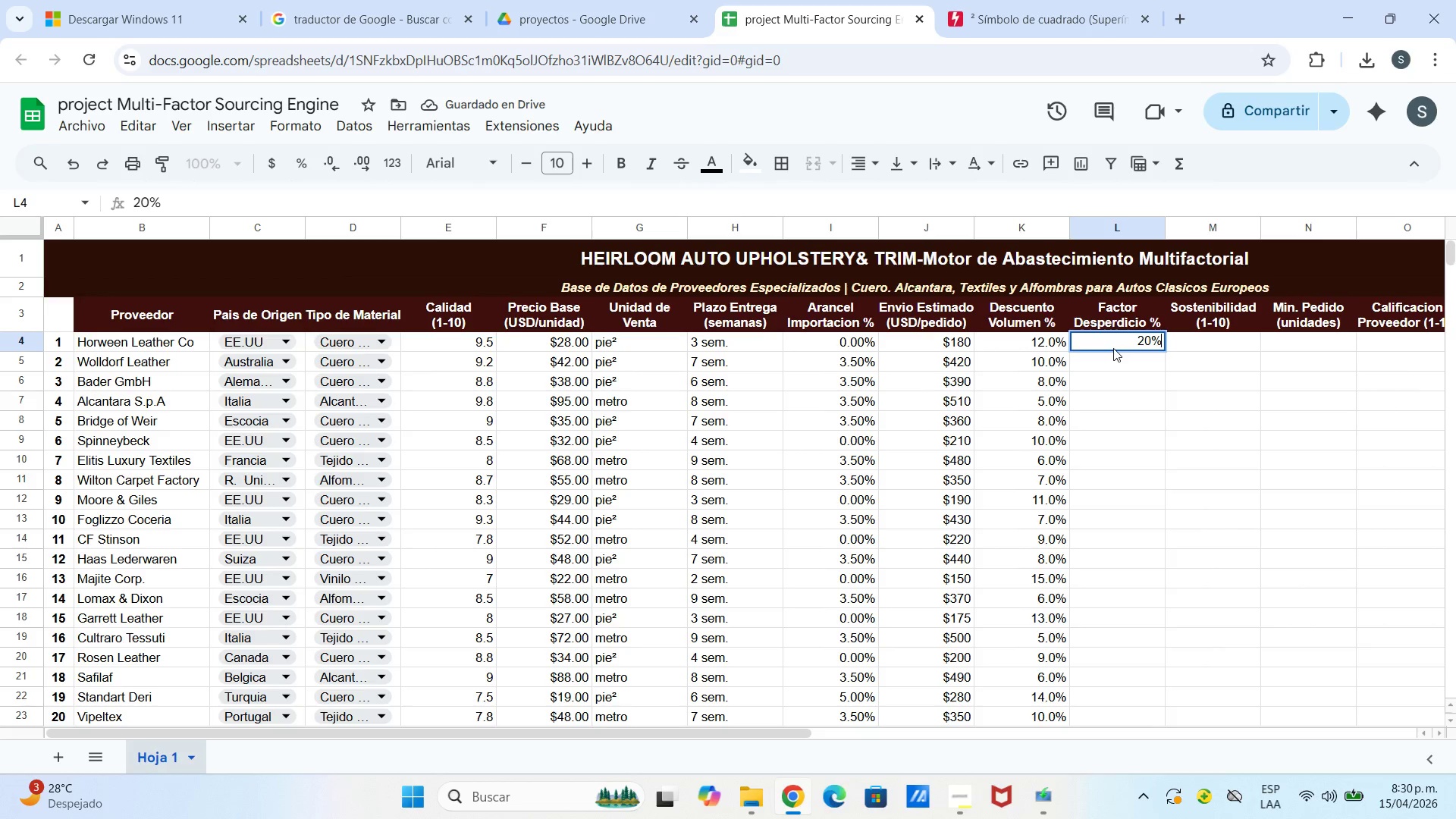 
key(Backspace)
 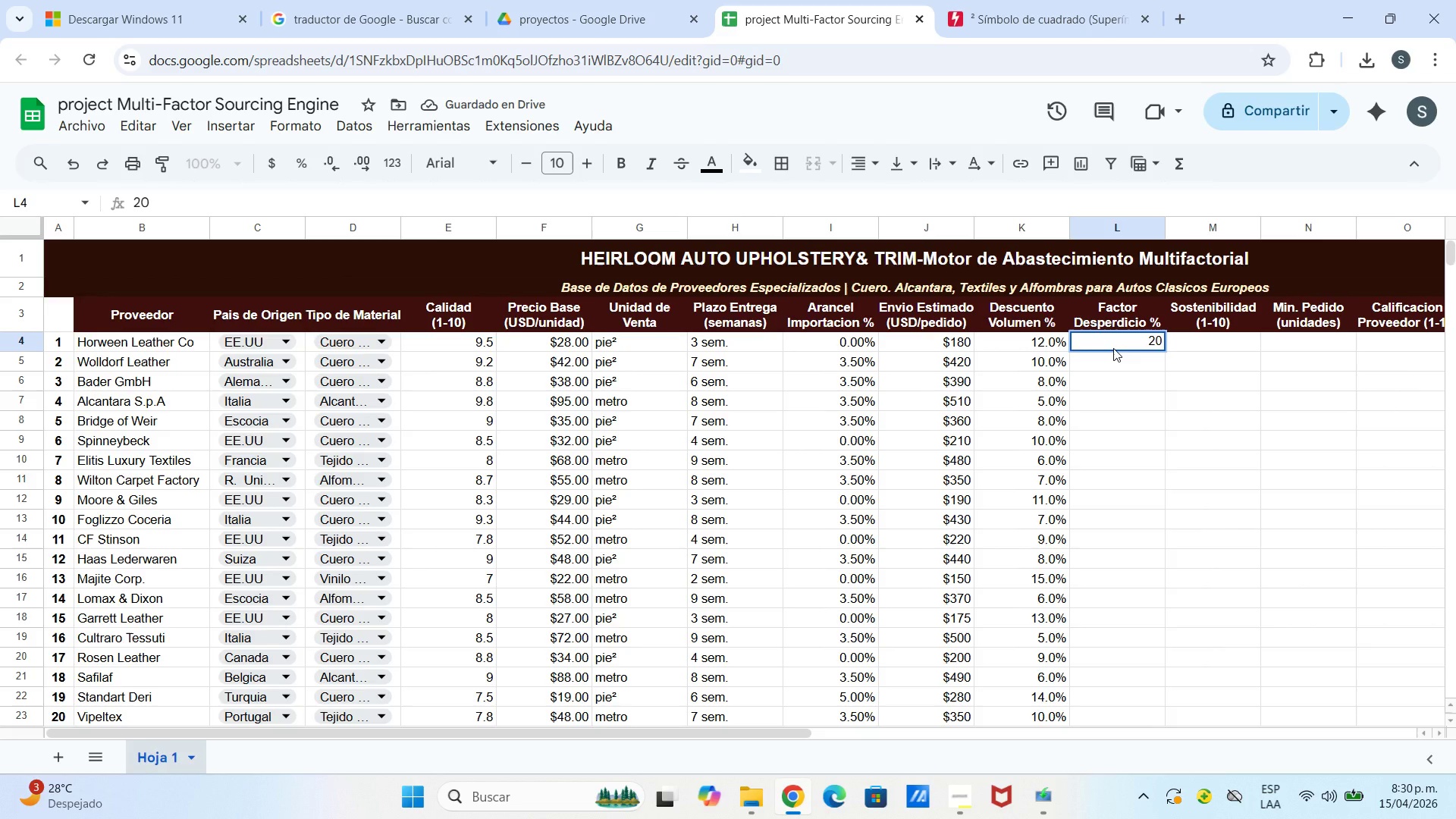 
key(Period)
 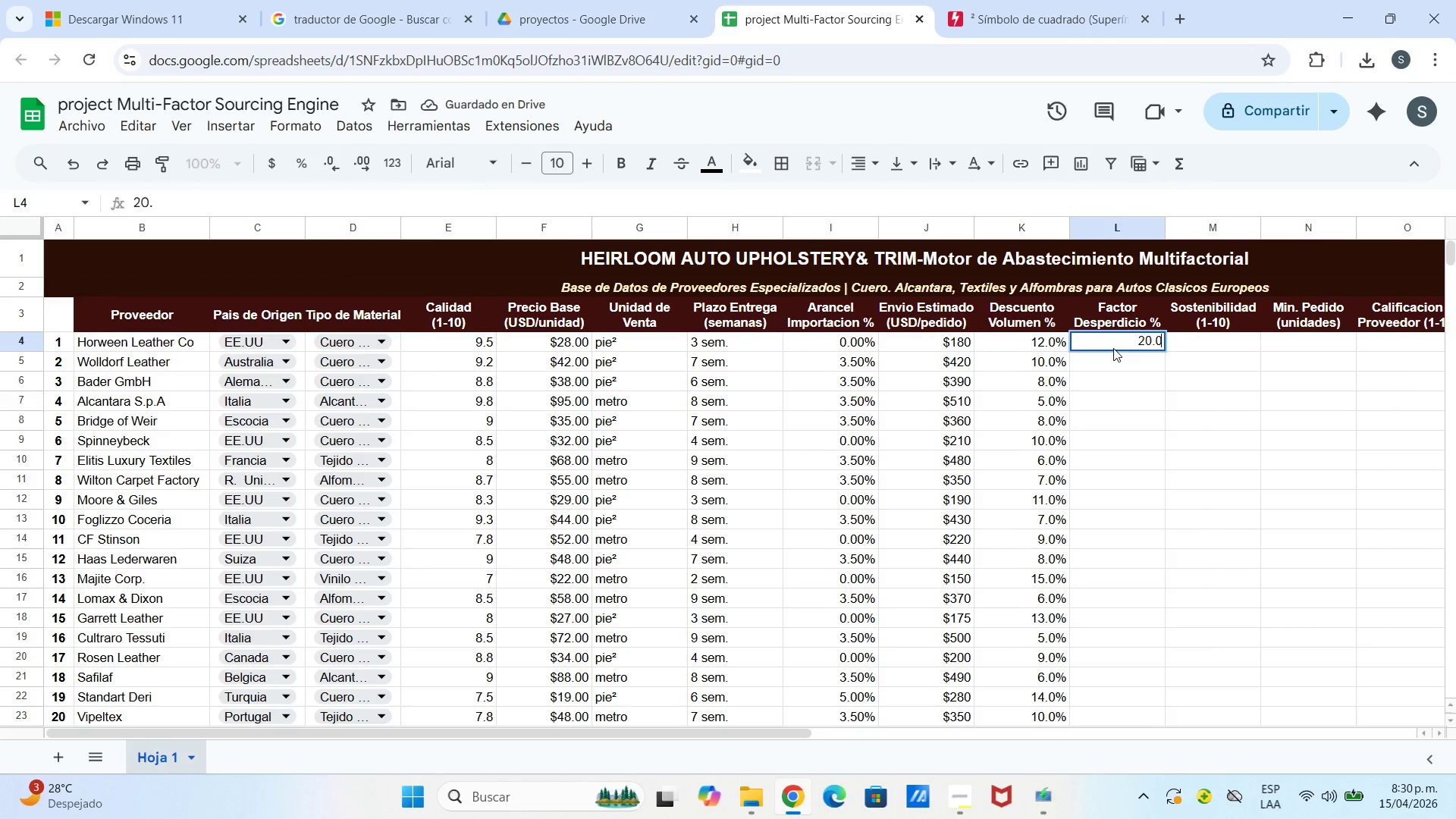 
key(0)
 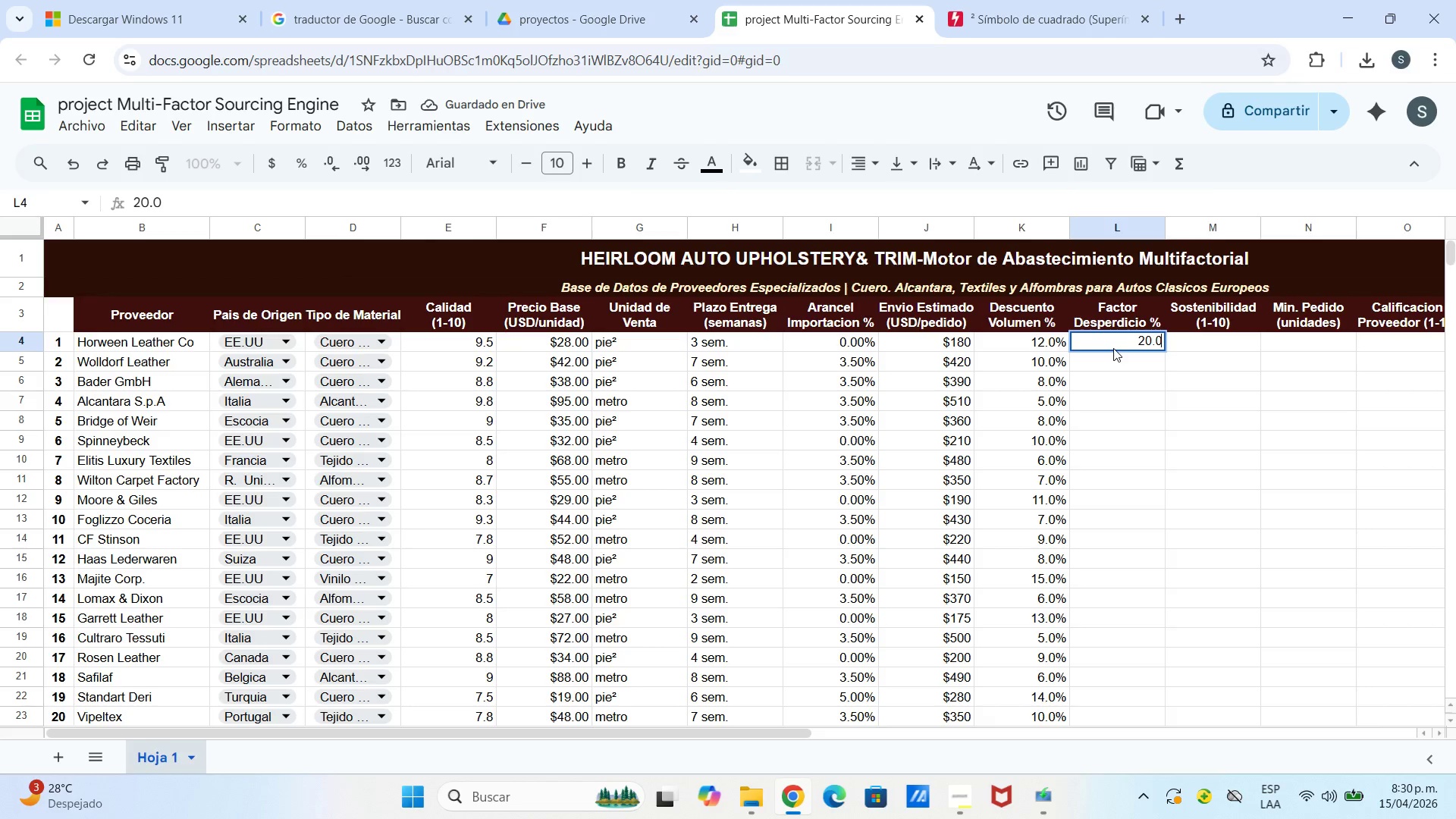 
key(Shift+ShiftLeft)
 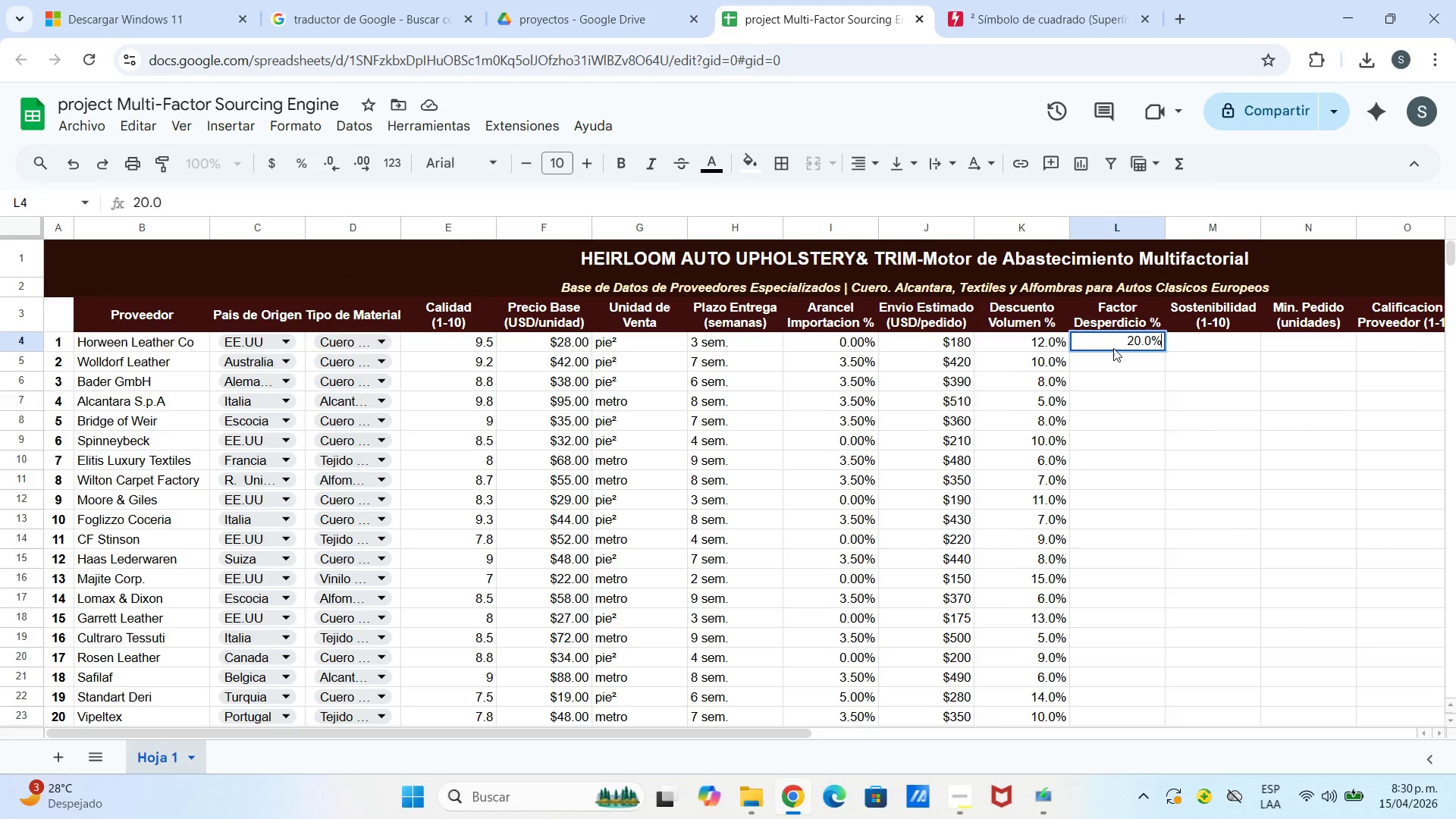 
key(Shift+5)
 